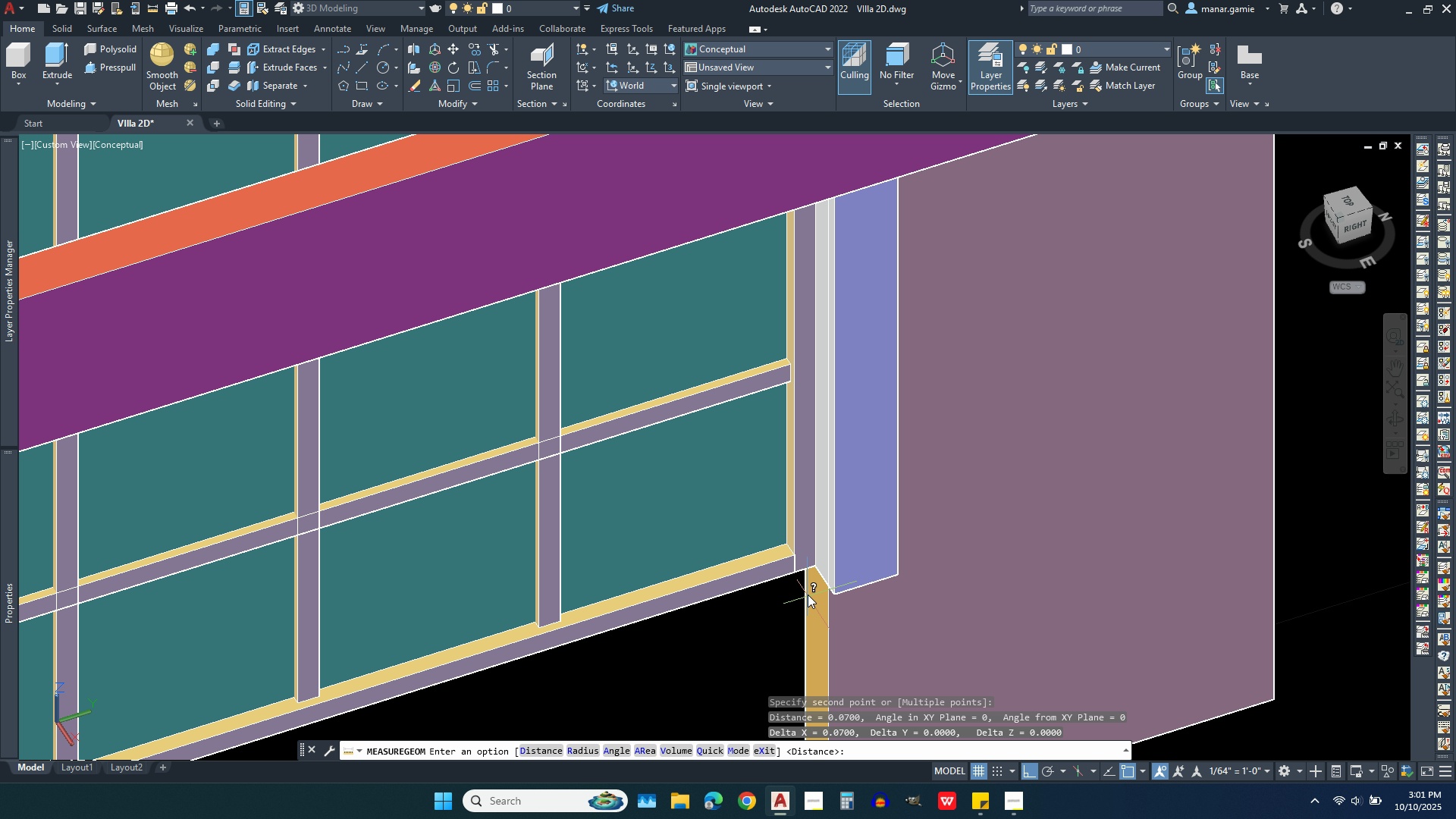 
key(Escape)
 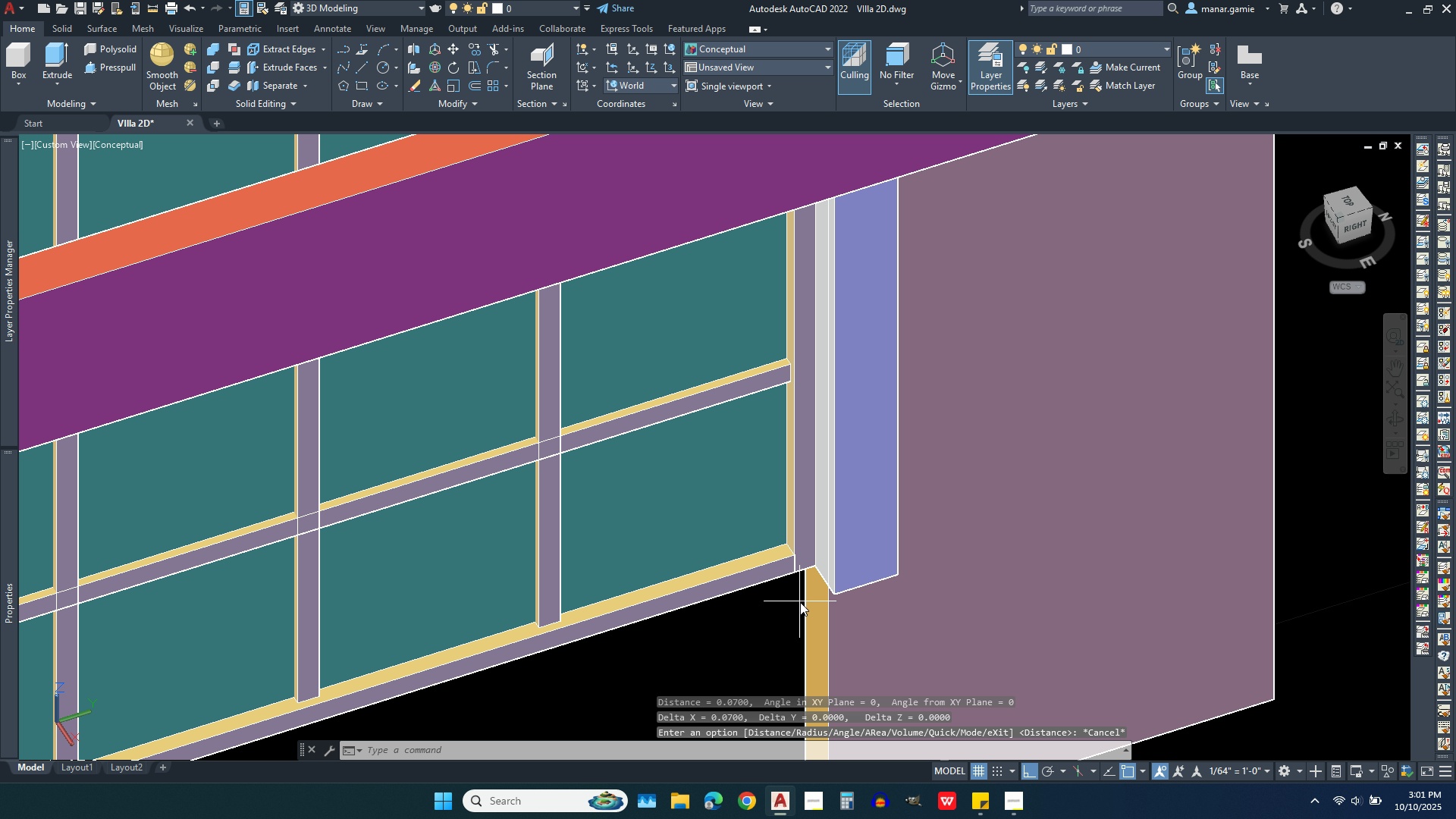 
left_click([800, 602])
 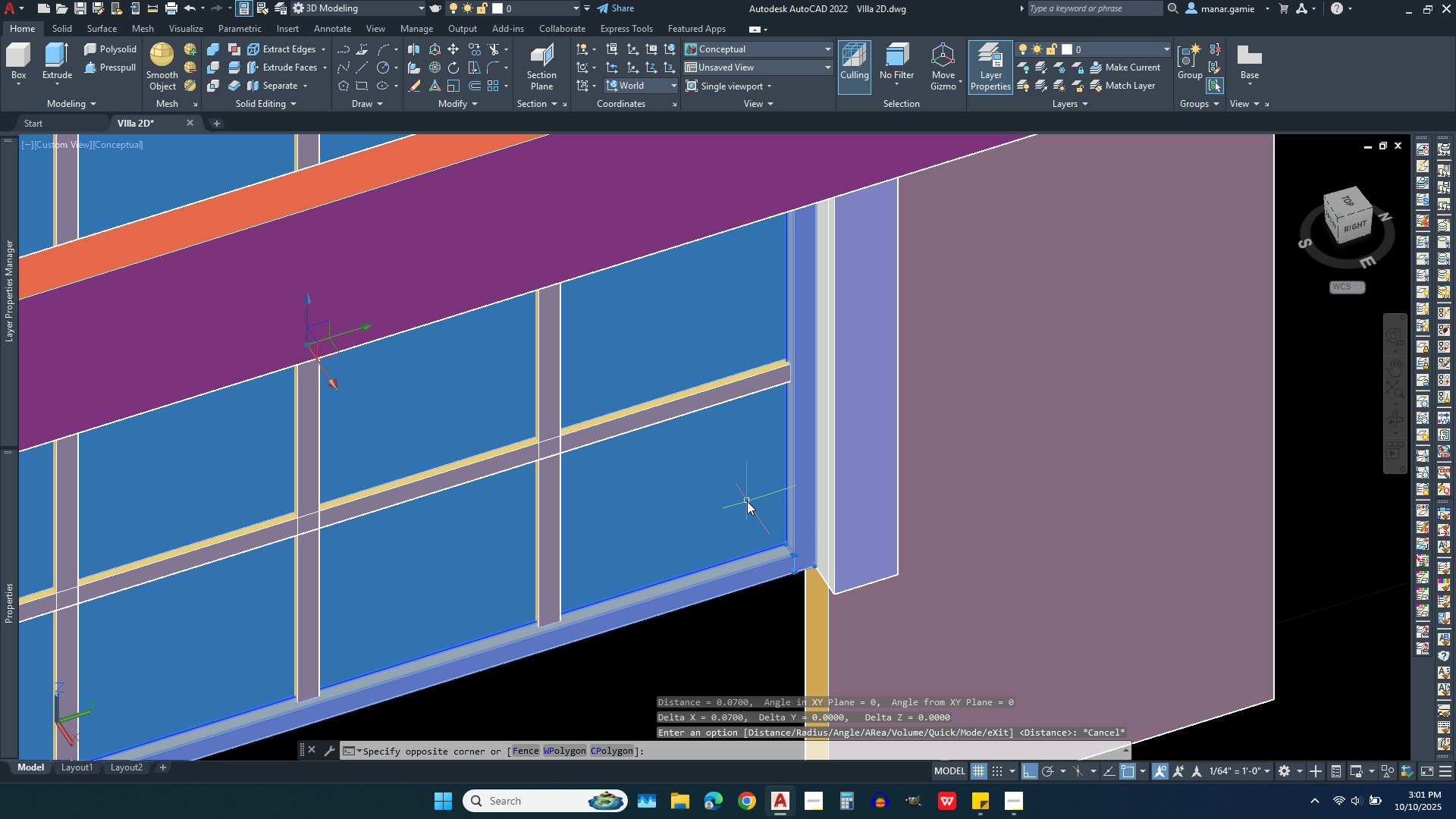 
left_click([747, 501])
 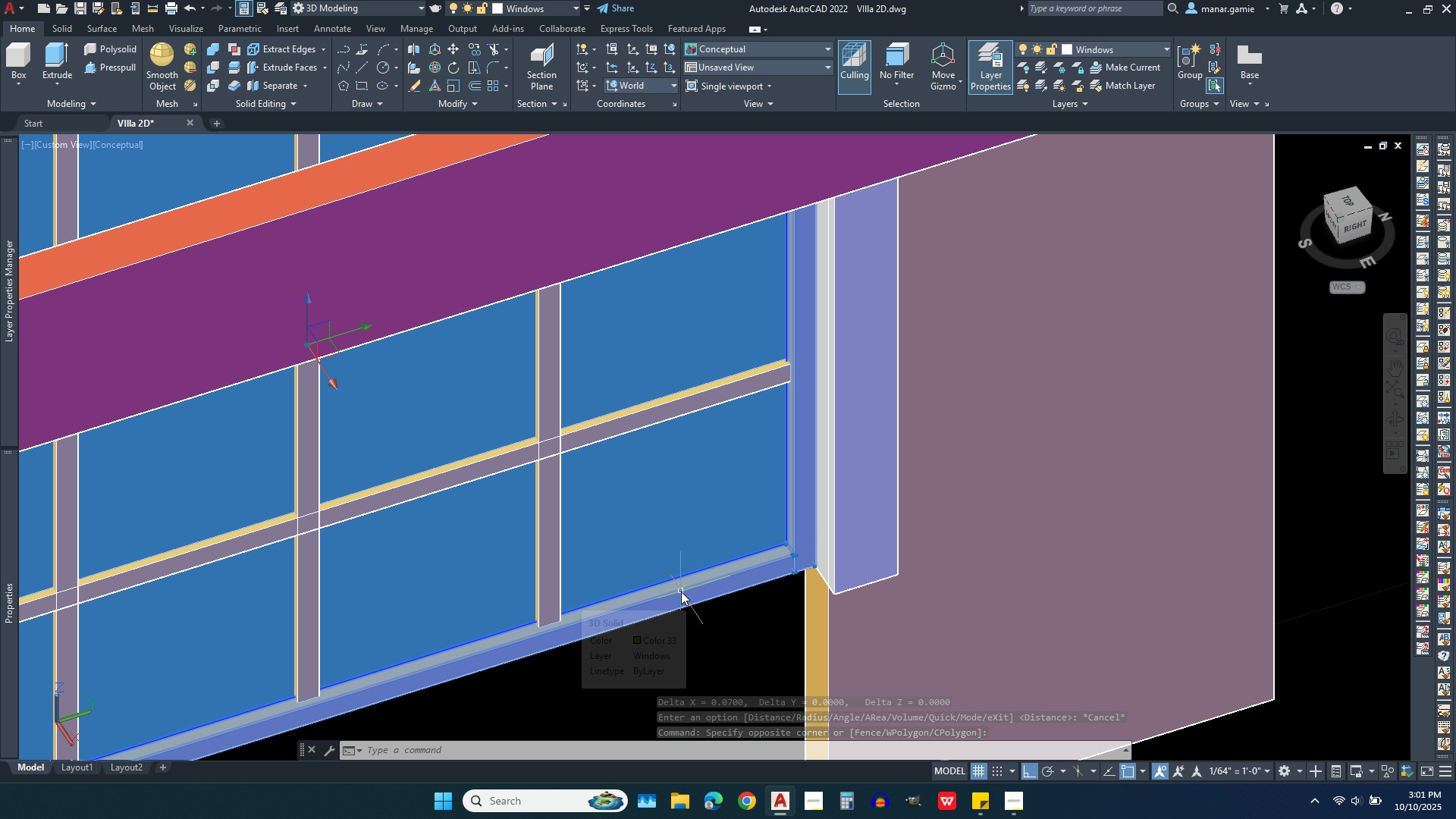 
wait(5.47)
 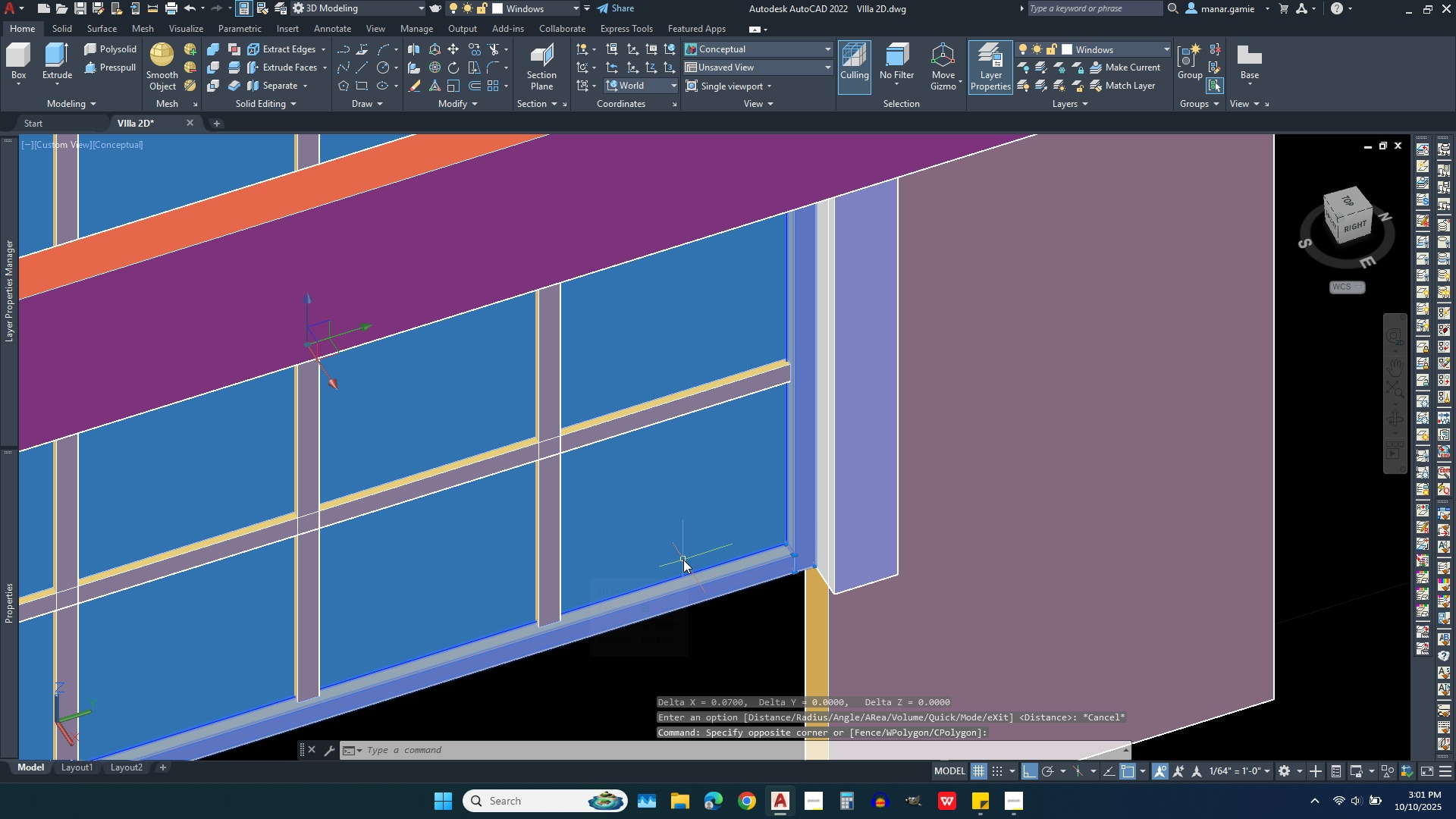 
key(Escape)
 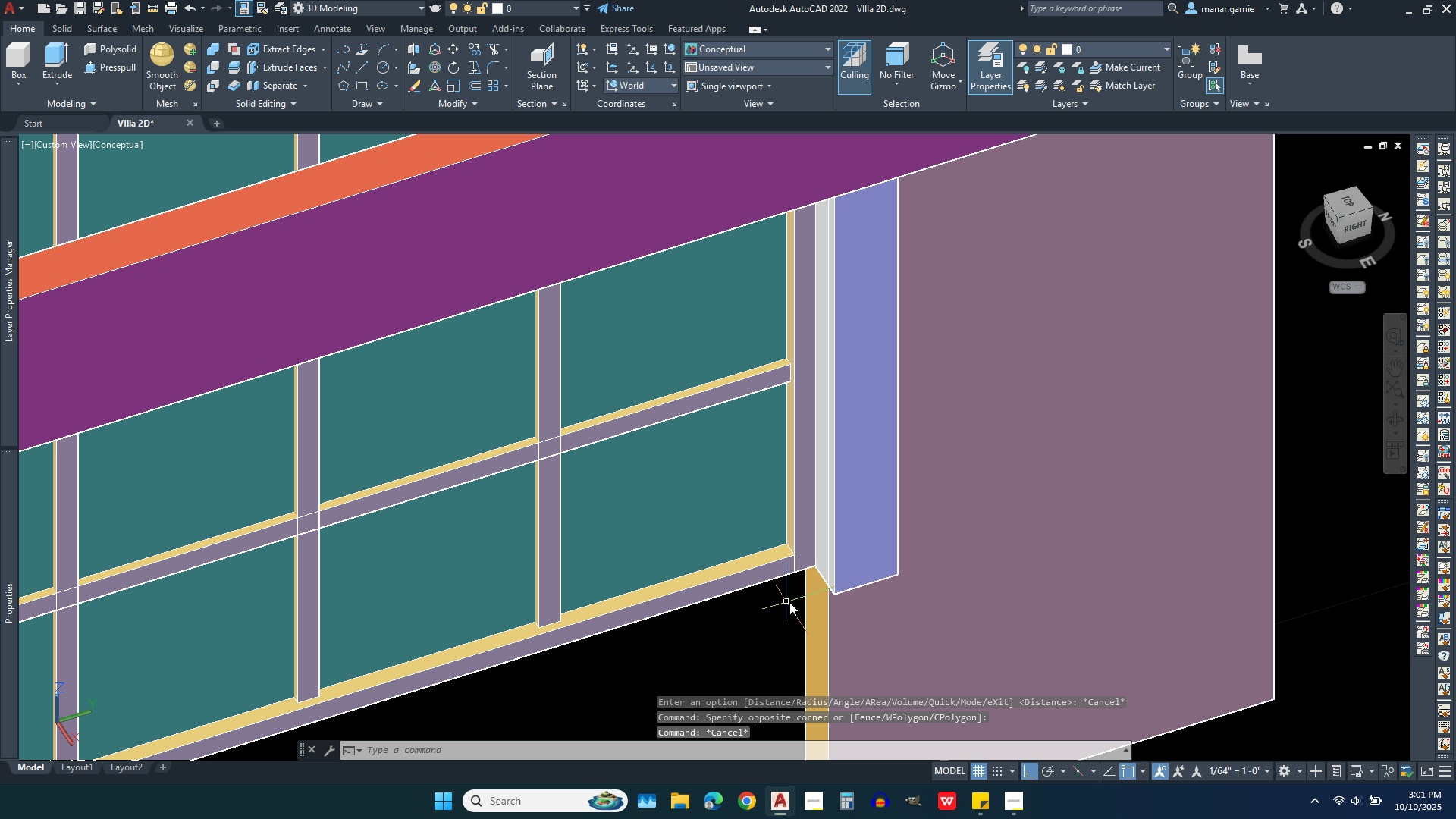 
left_click([792, 604])
 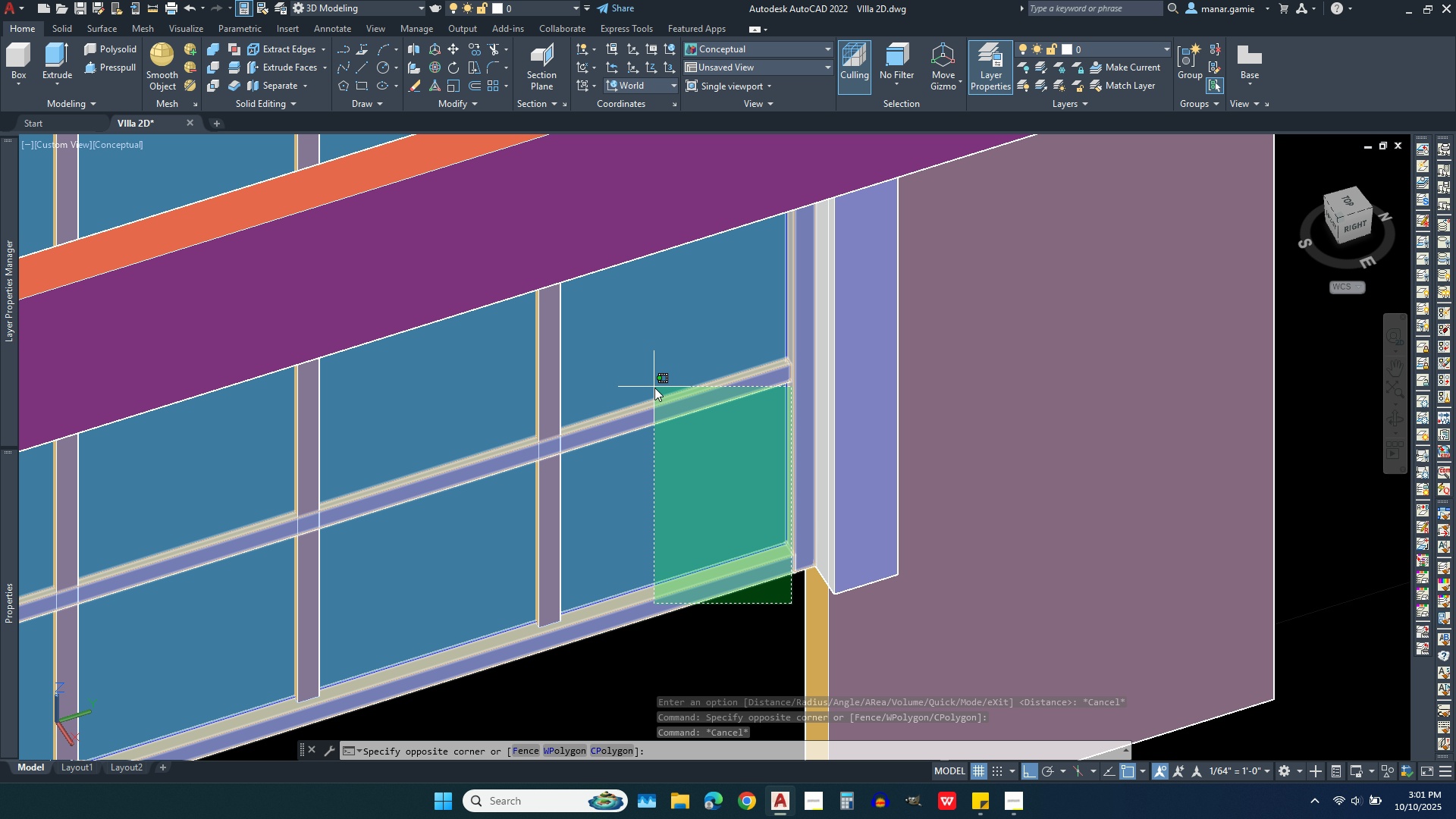 
left_click([654, 388])
 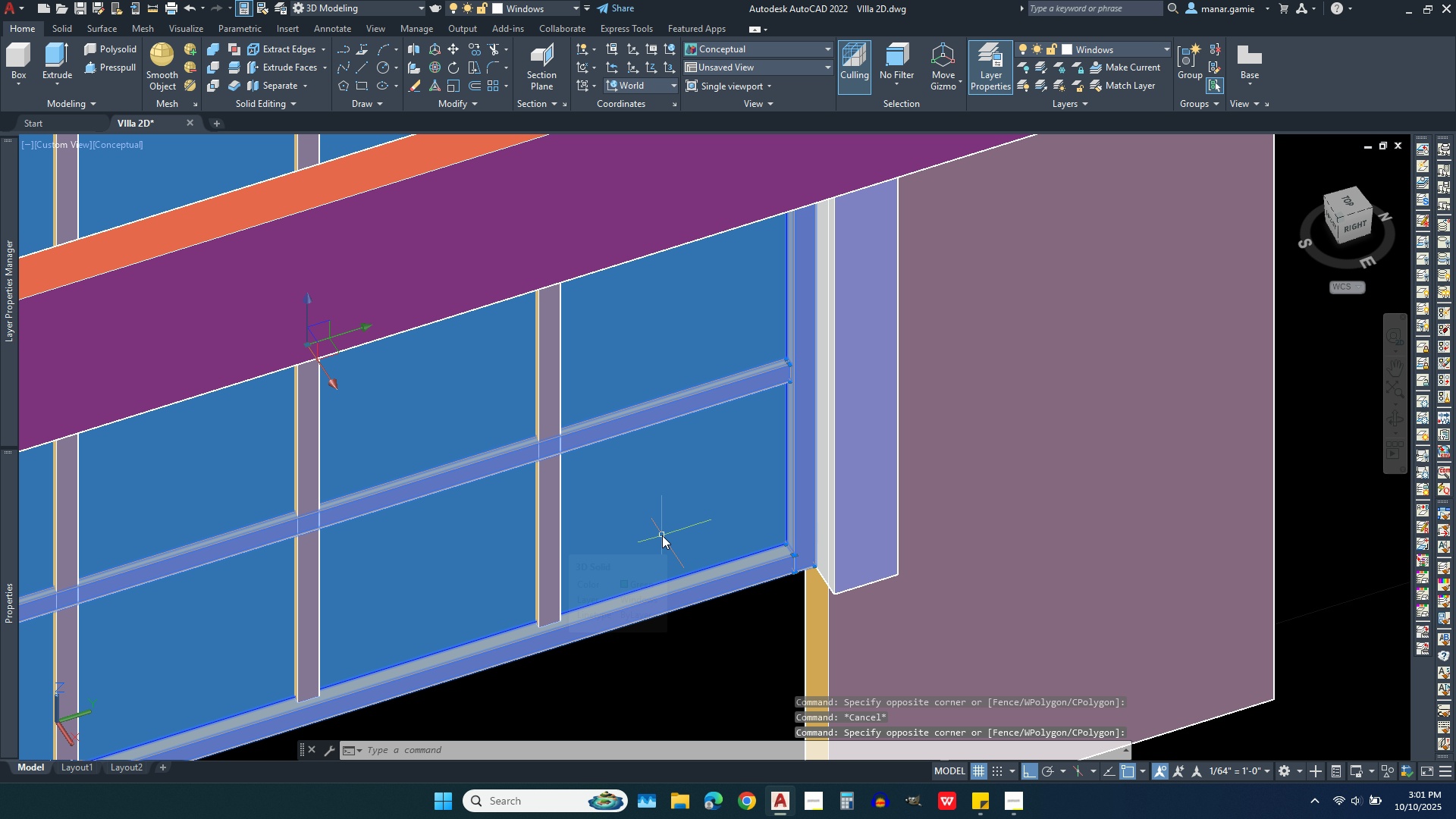 
key(Delete)
 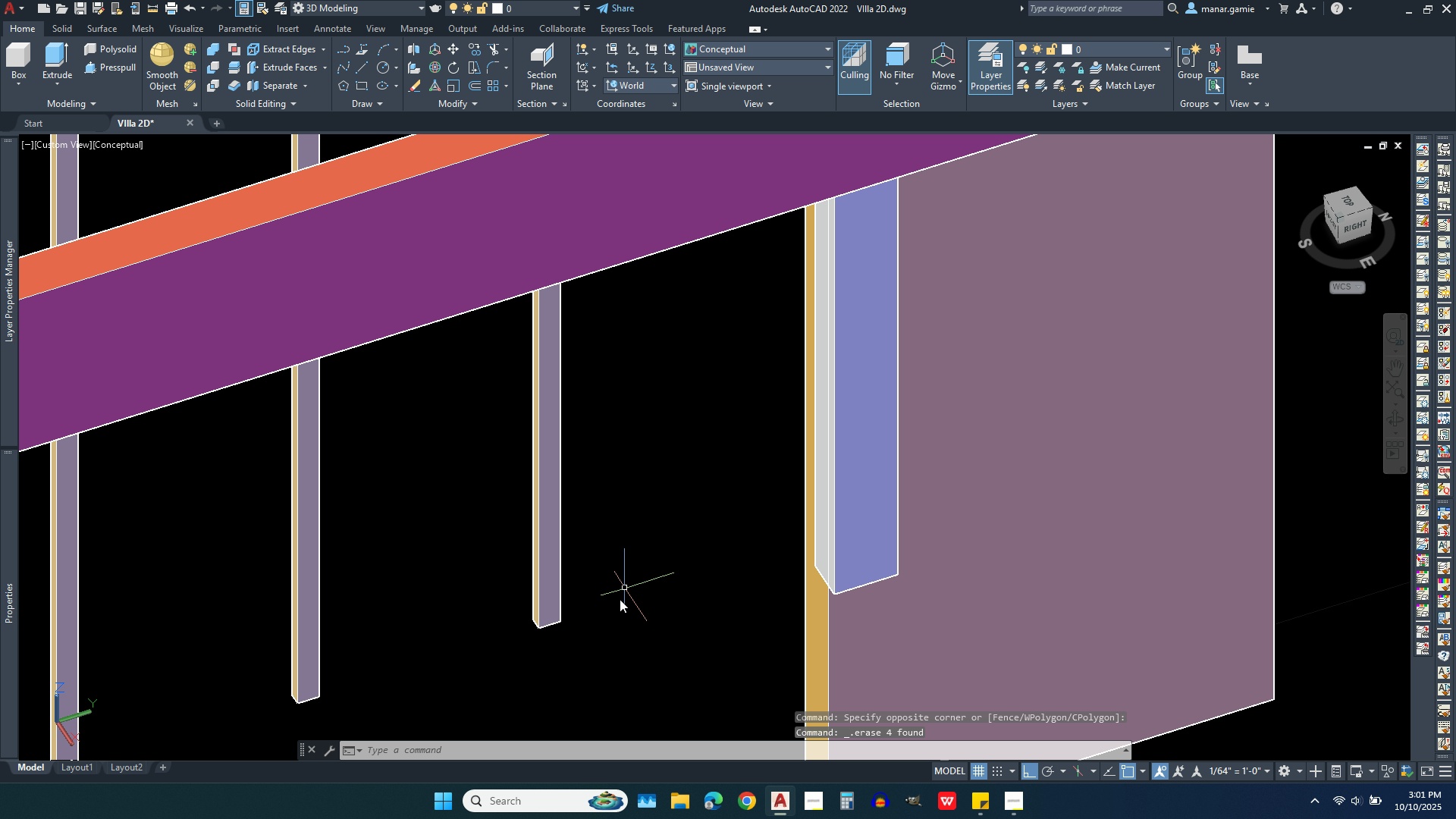 
left_click([617, 623])
 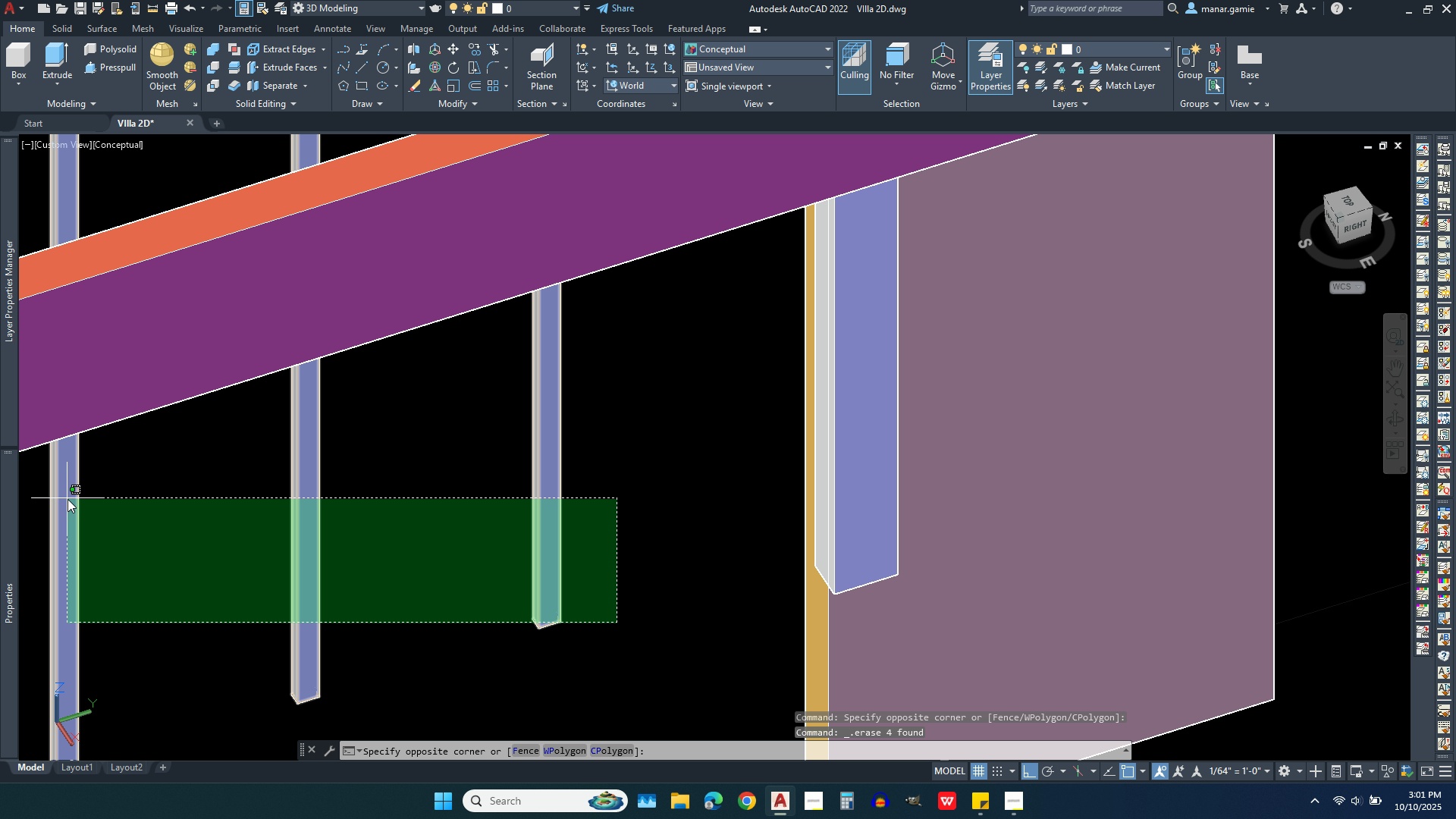 
left_click([67, 499])
 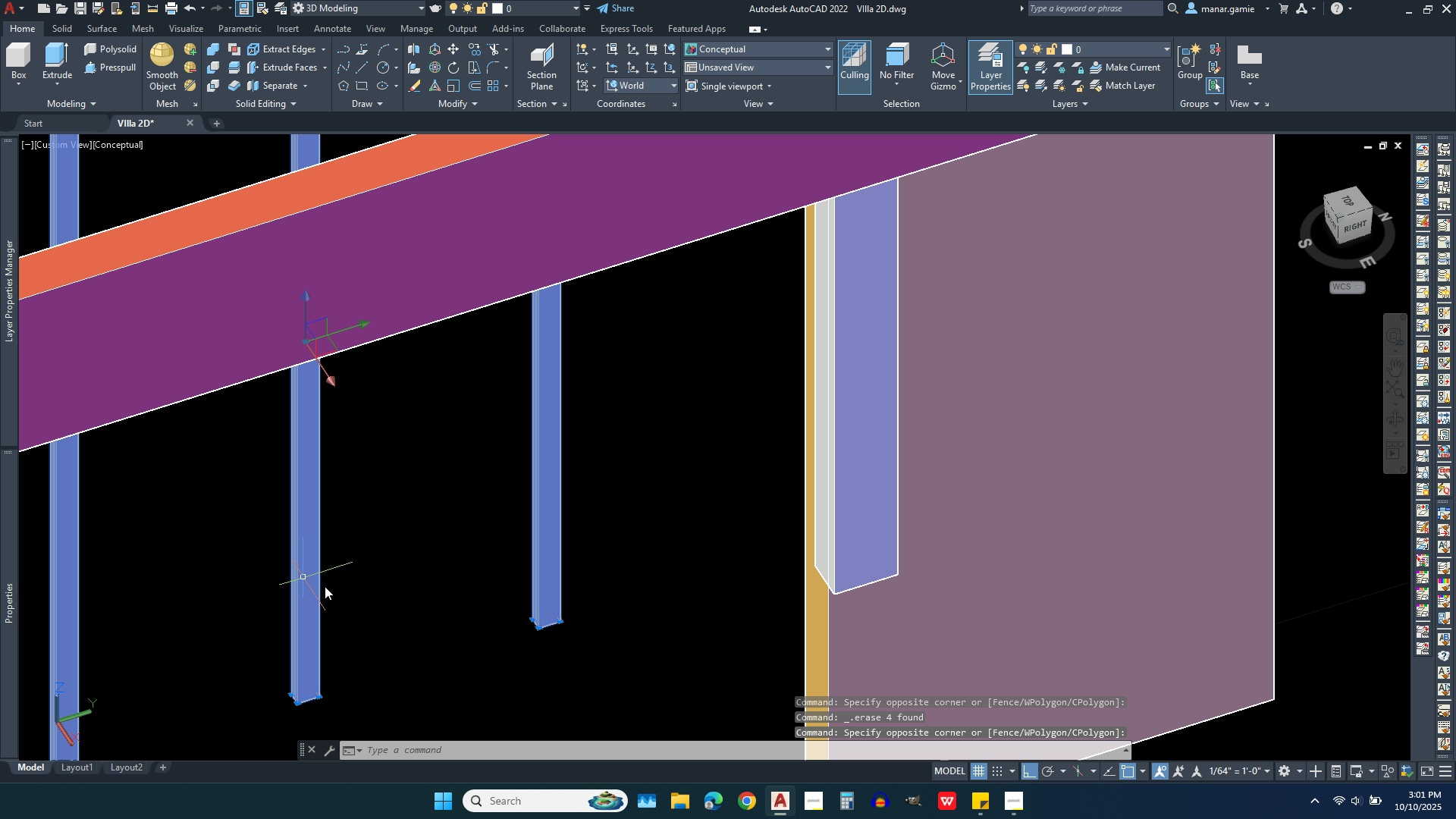 
key(Delete)
 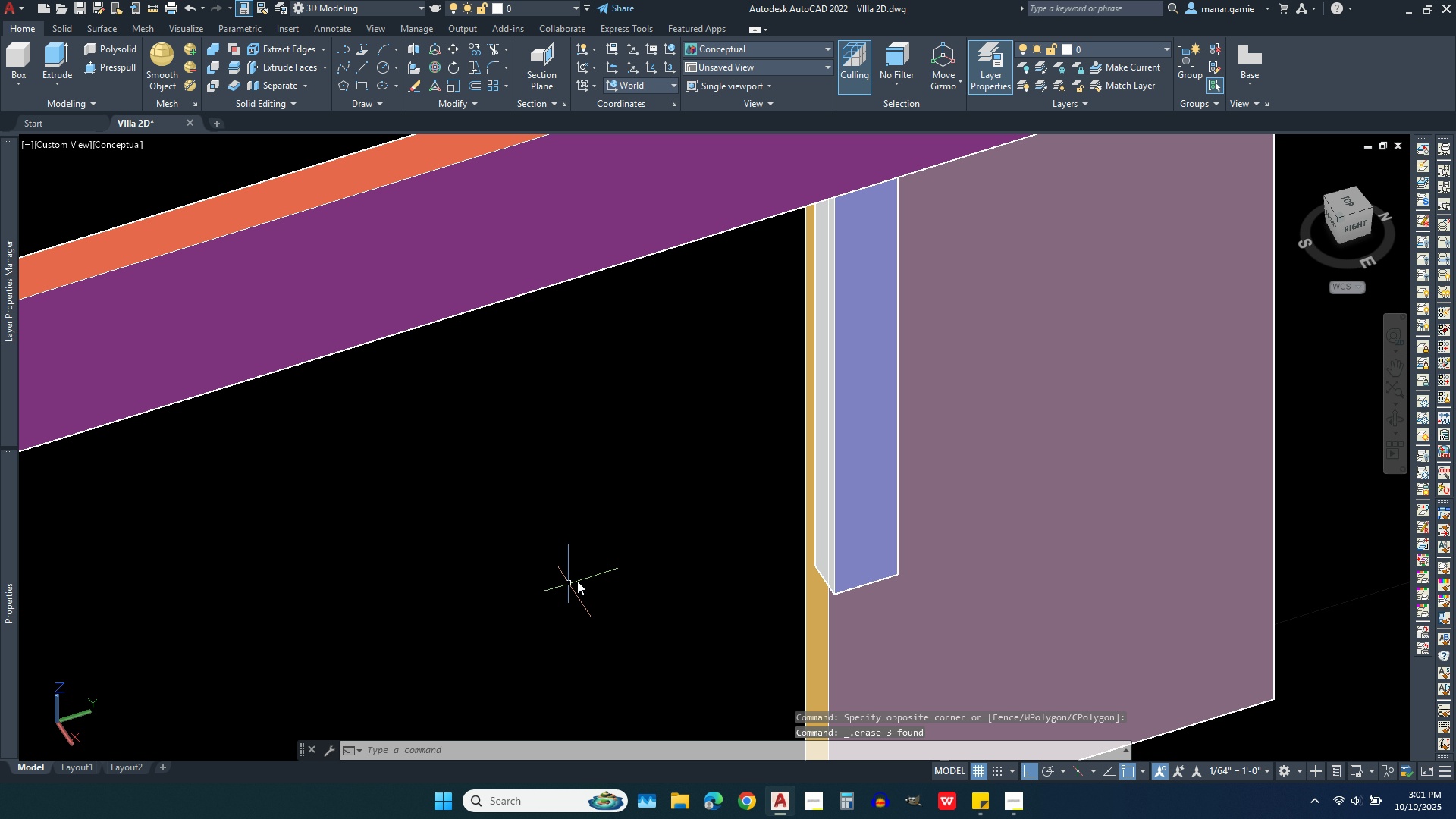 
scroll: coordinate [593, 581], scroll_direction: down, amount: 3.0
 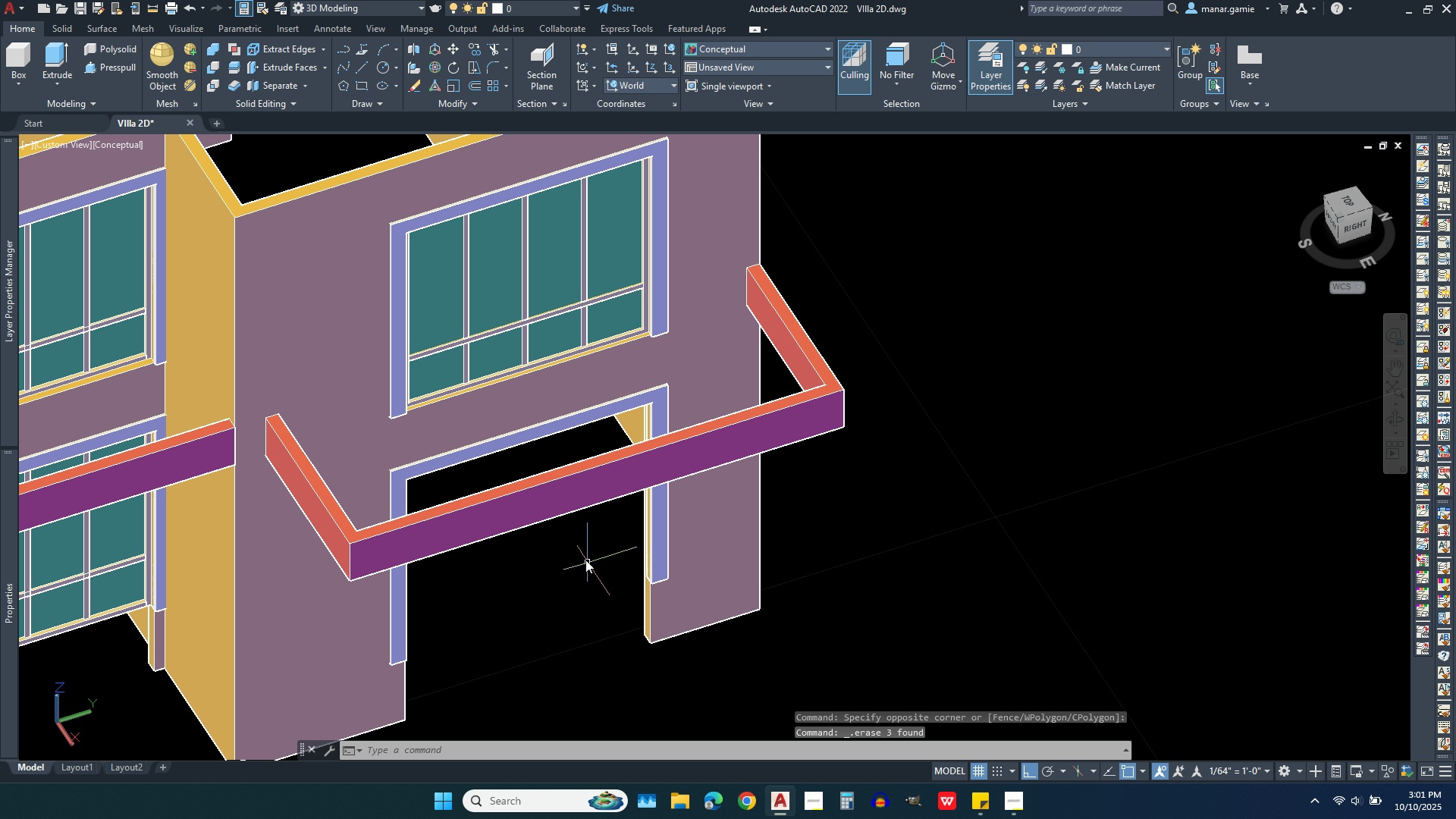 
scroll: coordinate [770, 661], scroll_direction: up, amount: 6.0
 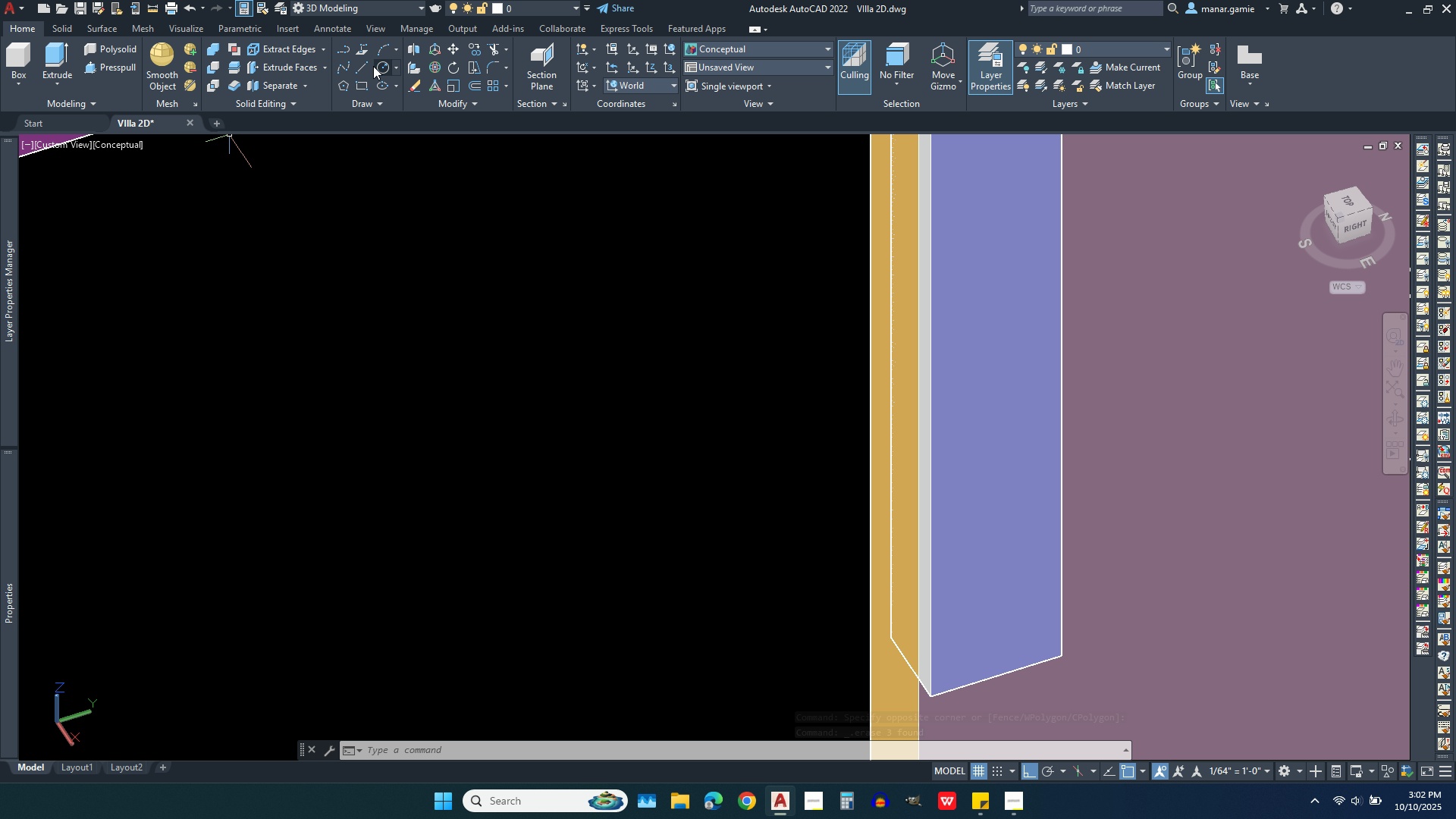 
left_click([359, 71])
 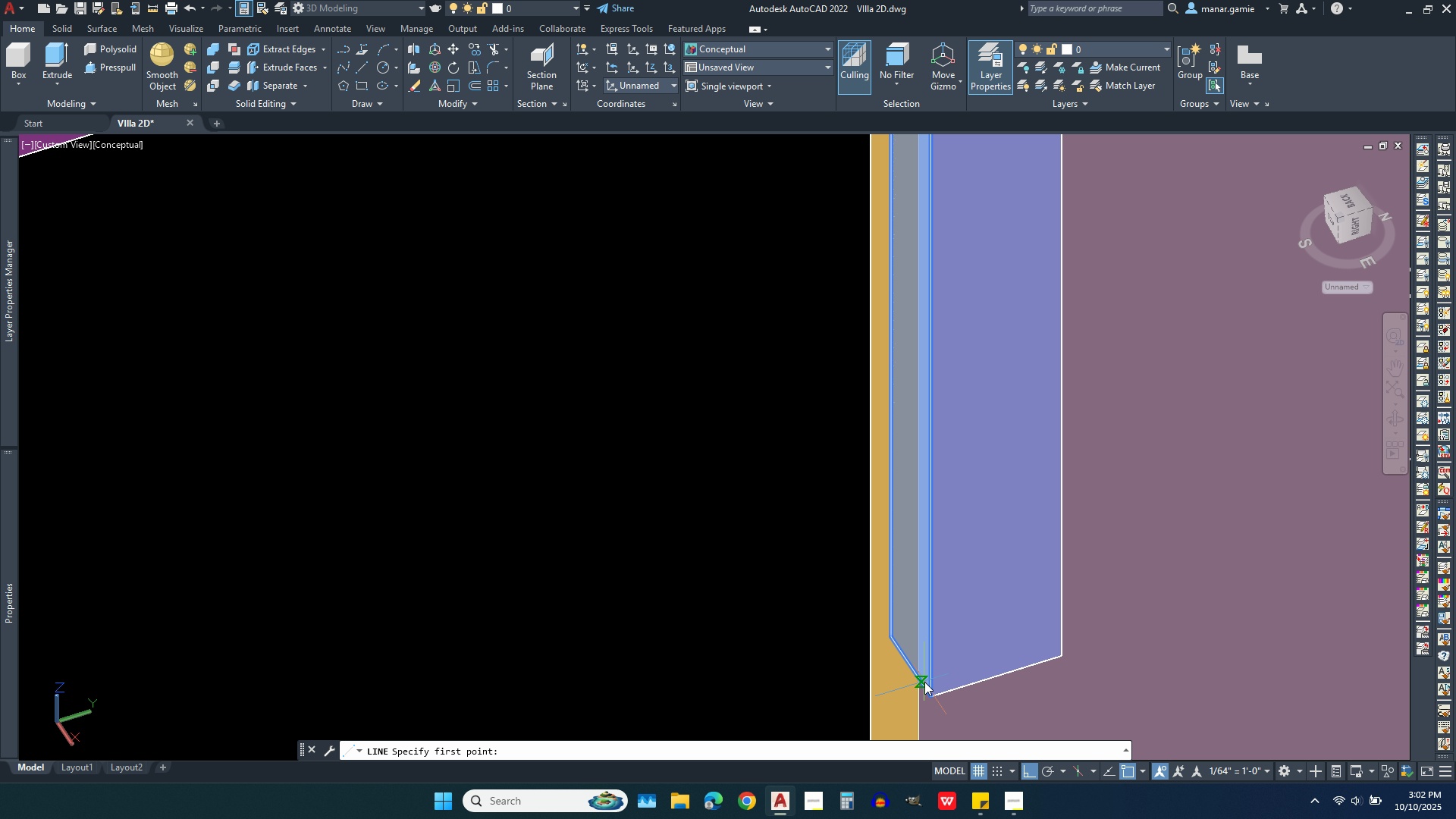 
scroll: coordinate [912, 674], scroll_direction: up, amount: 4.0
 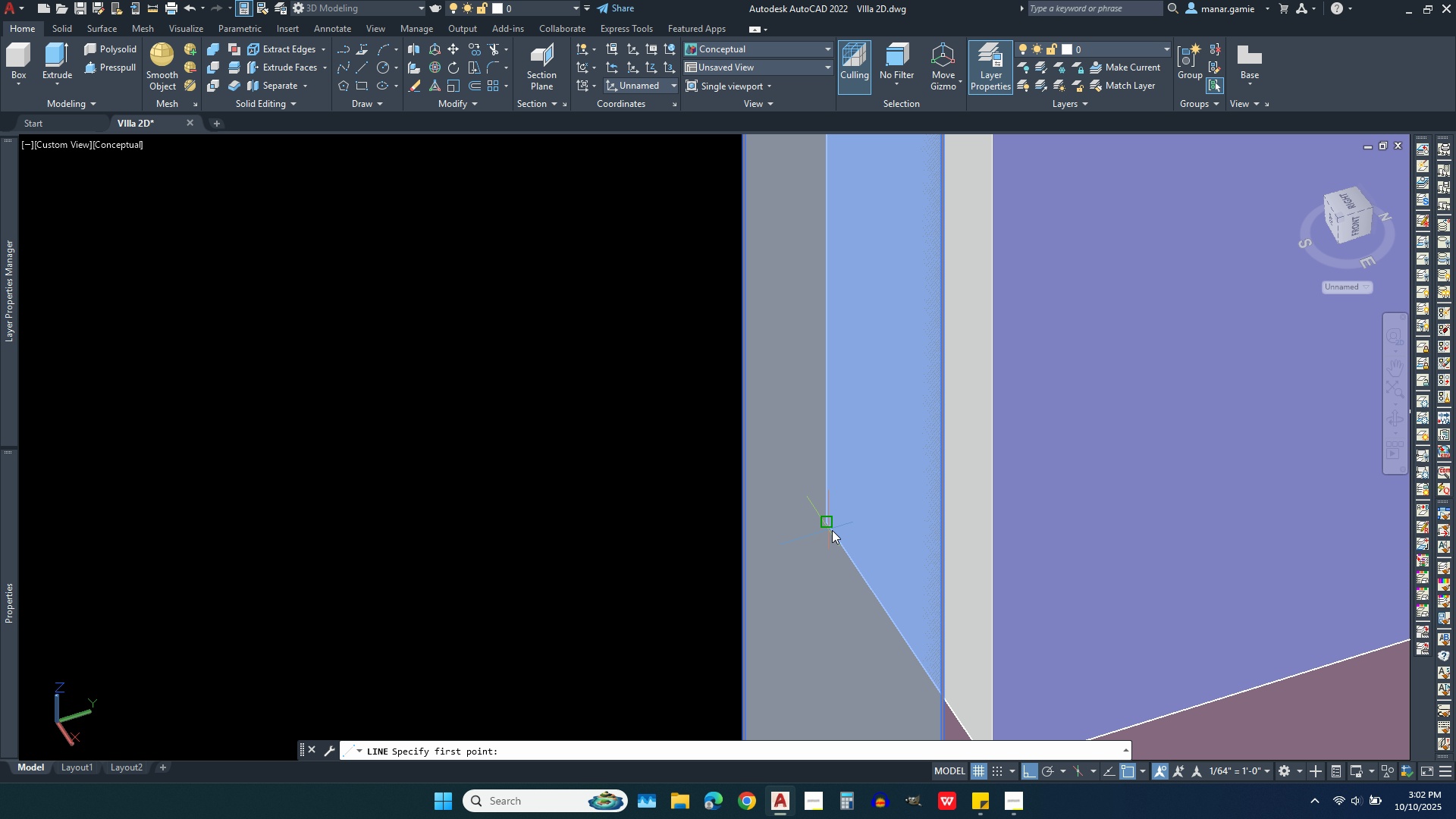 
wait(6.34)
 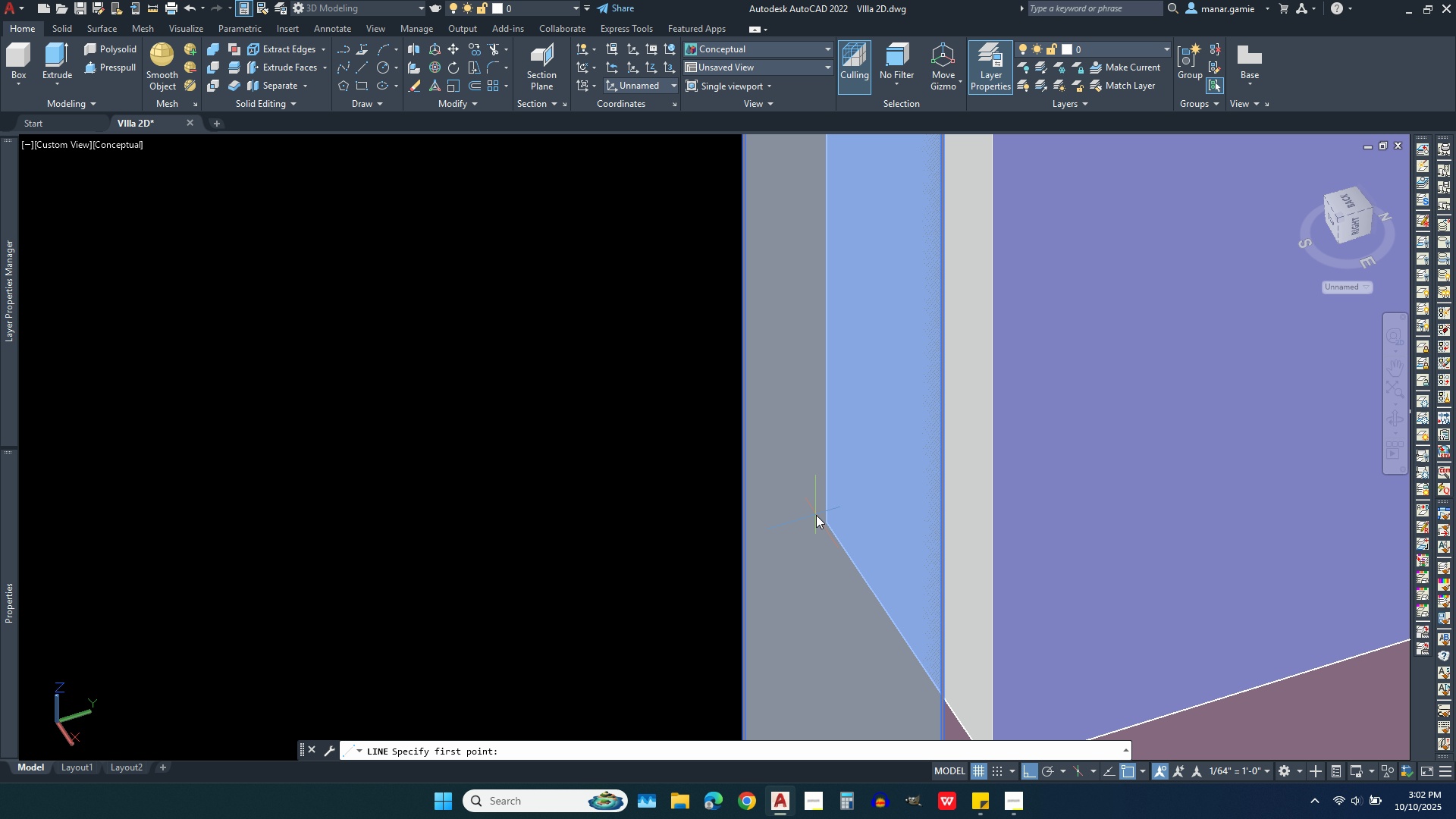 
scroll: coordinate [752, 448], scroll_direction: down, amount: 2.0
 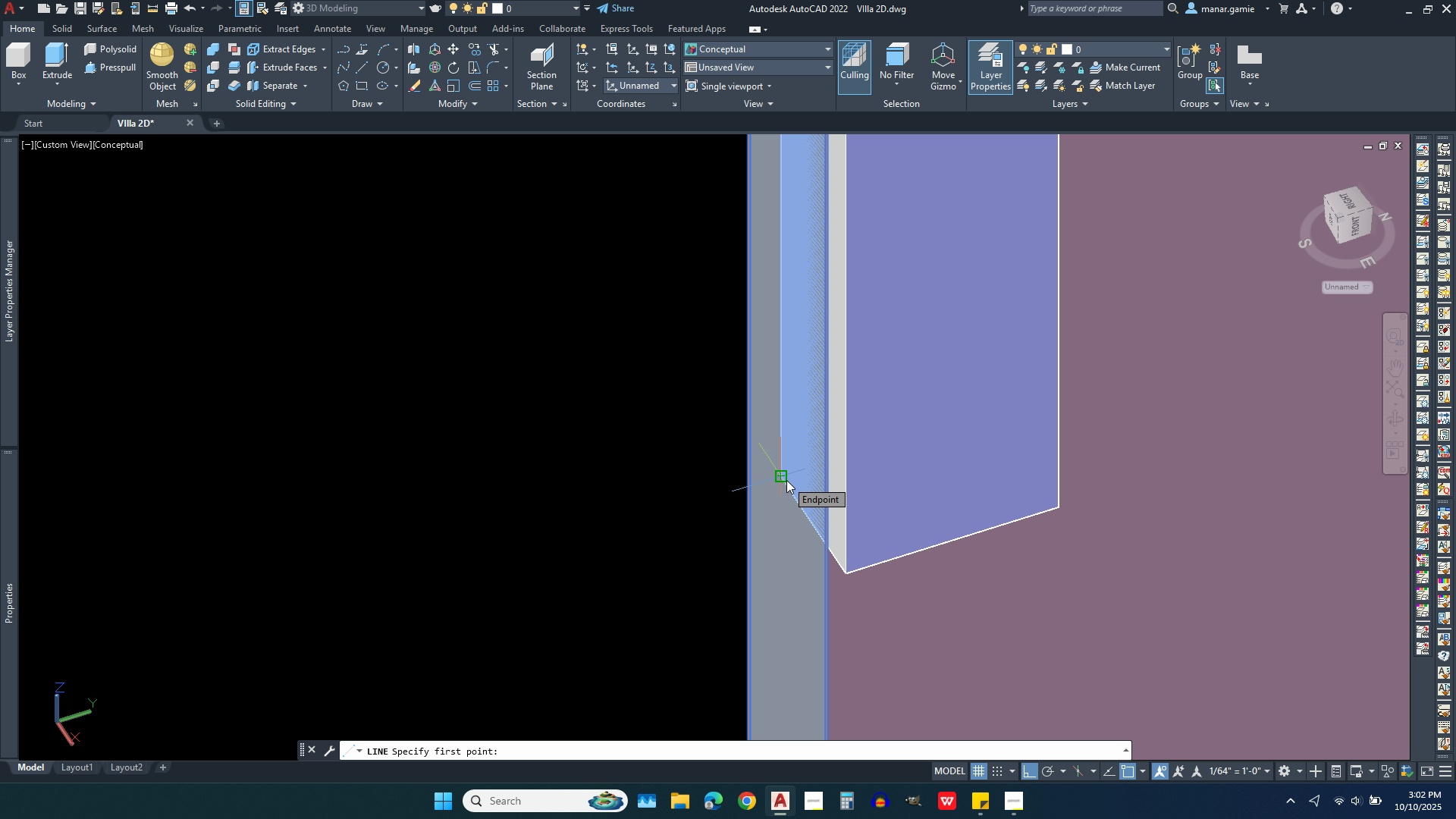 
wait(5.37)
 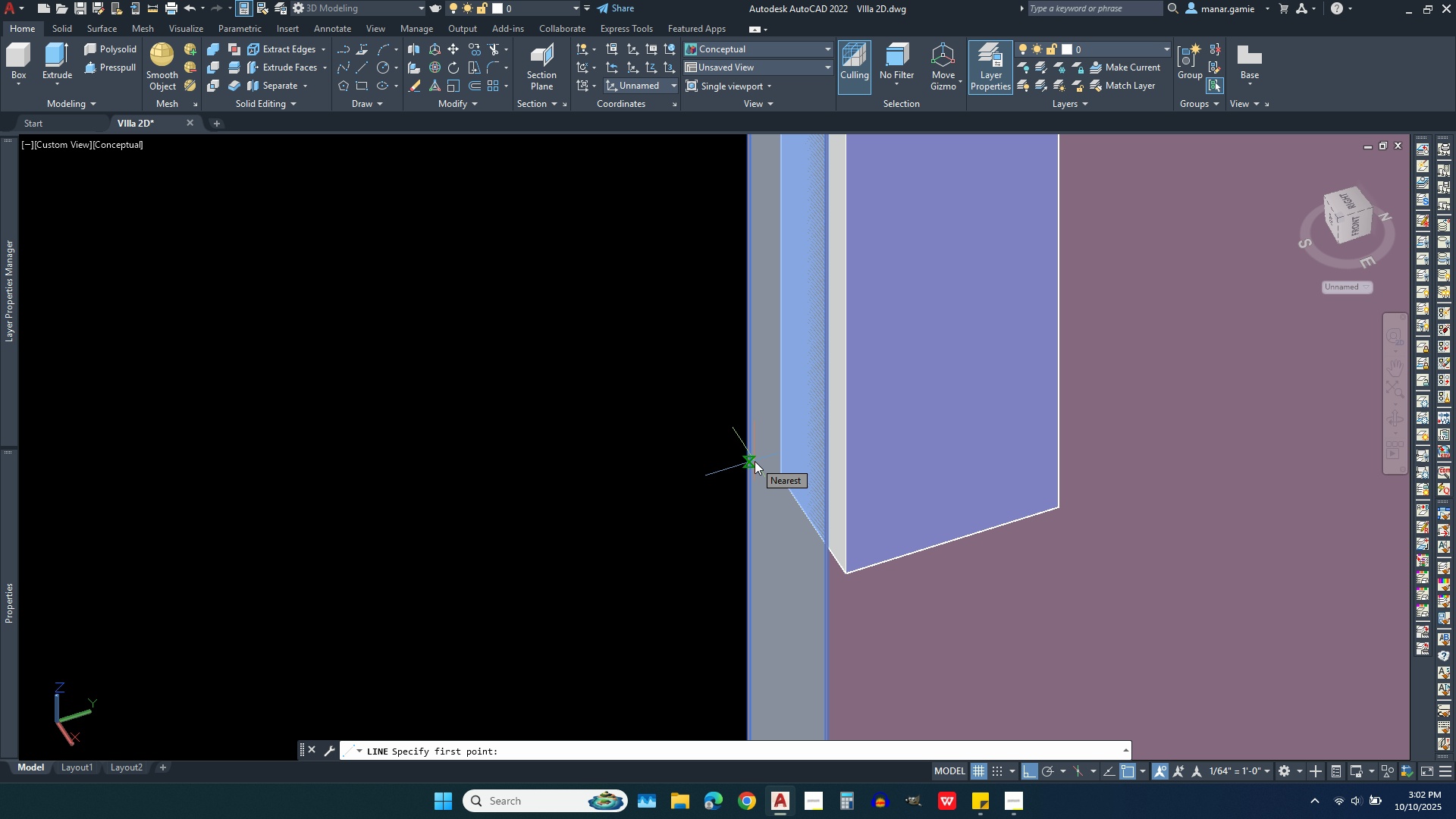 
left_click([786, 480])
 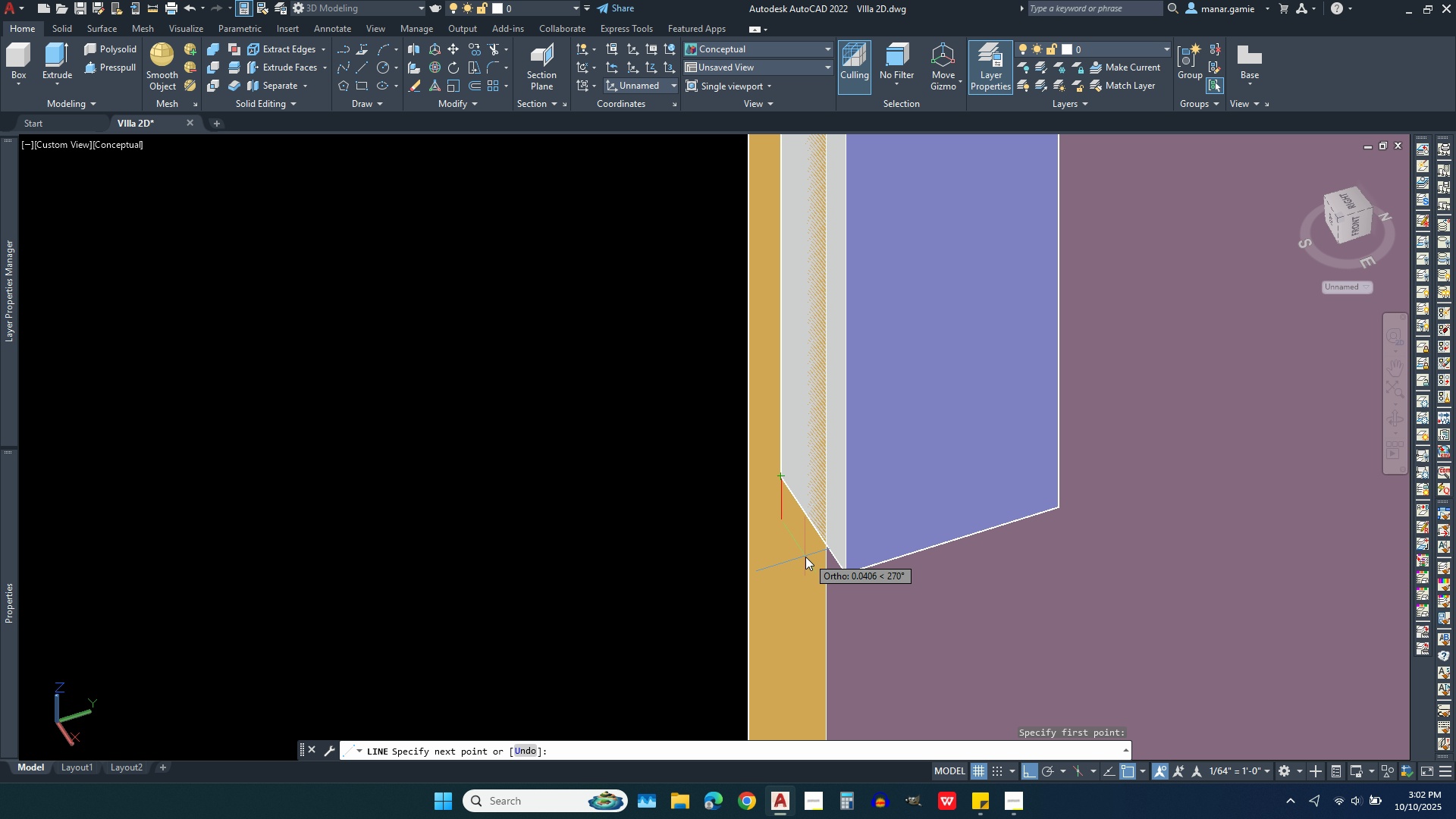 
type(.06)
 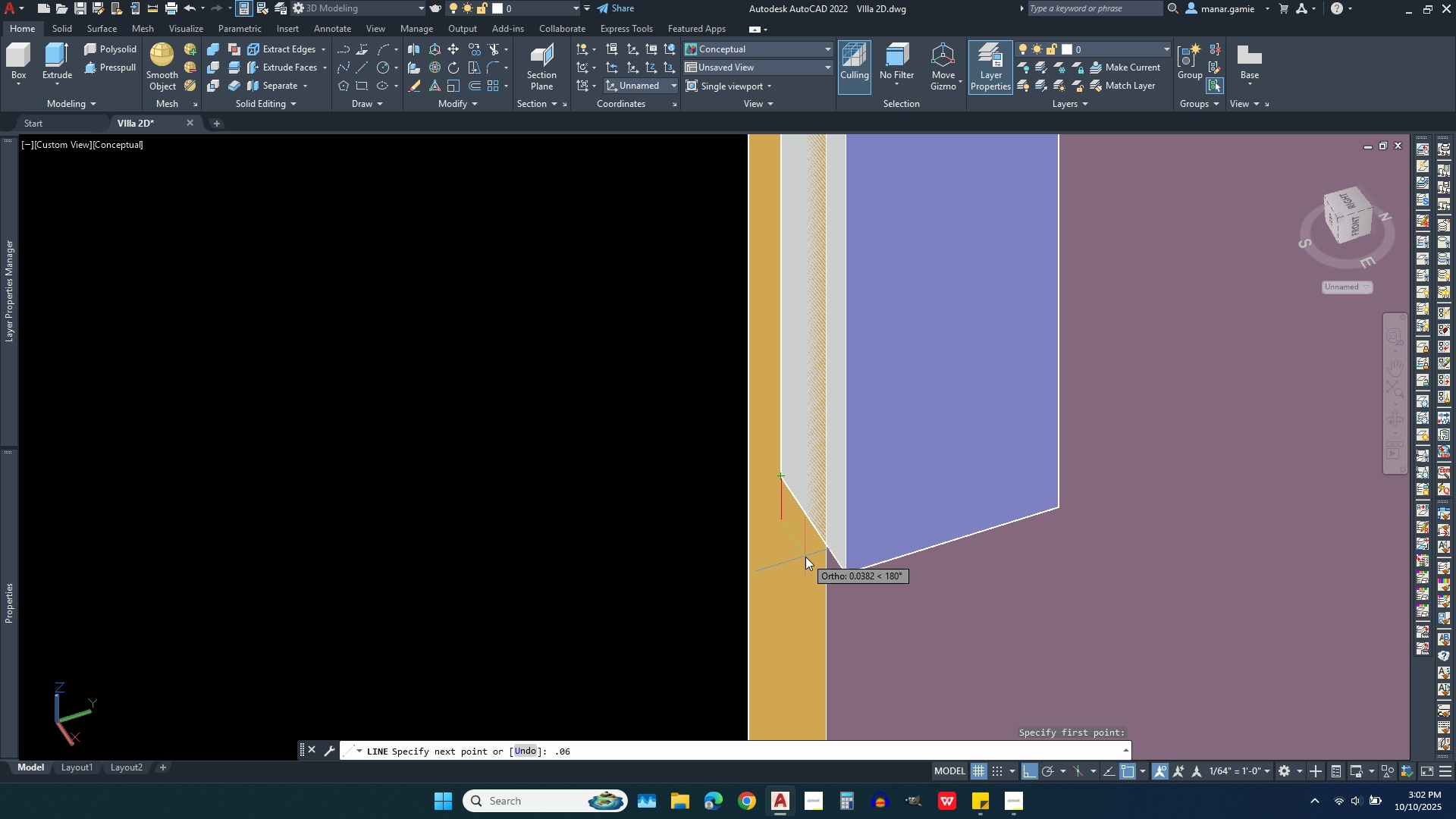 
key(Enter)
 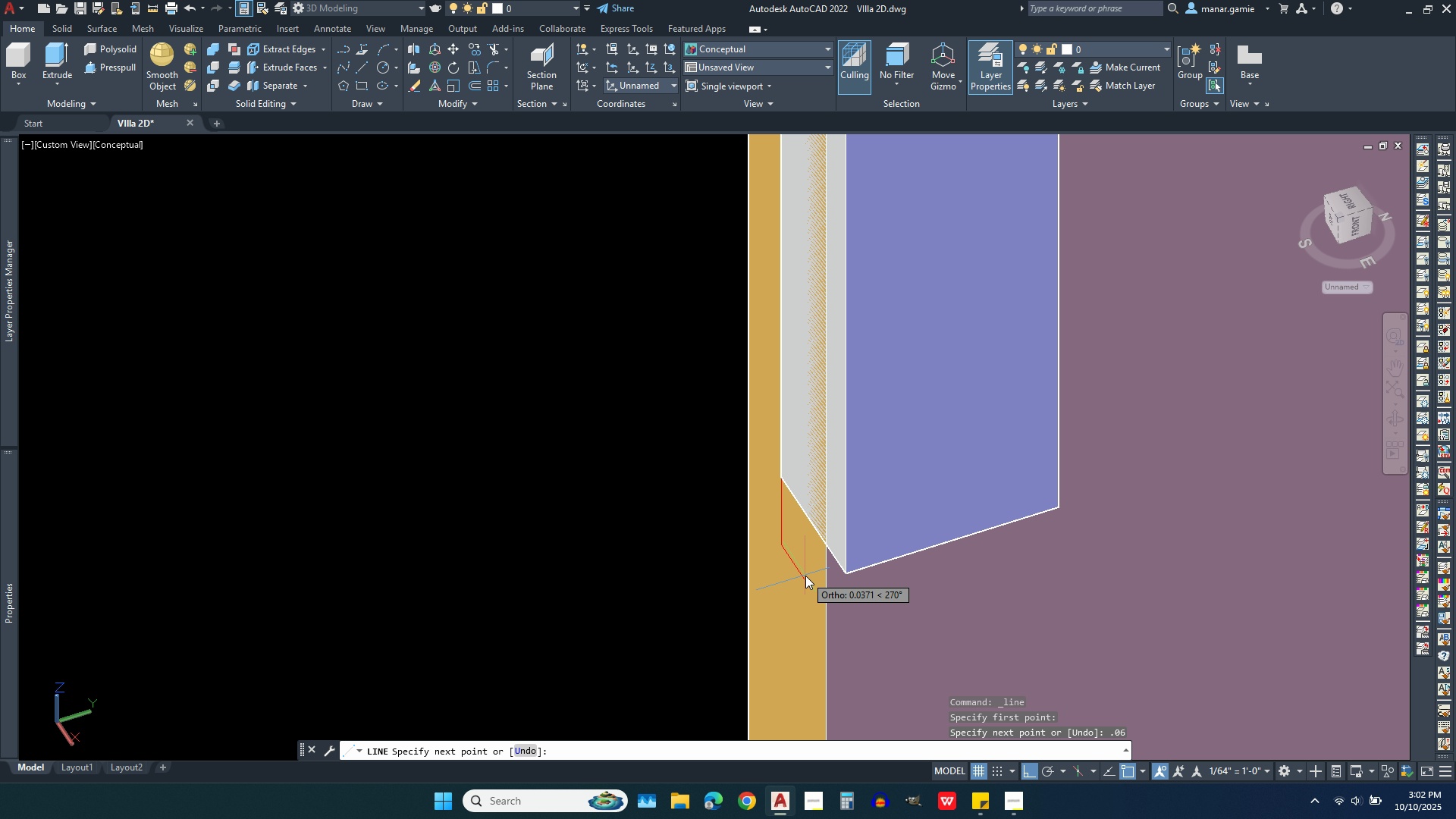 
type(.06)
 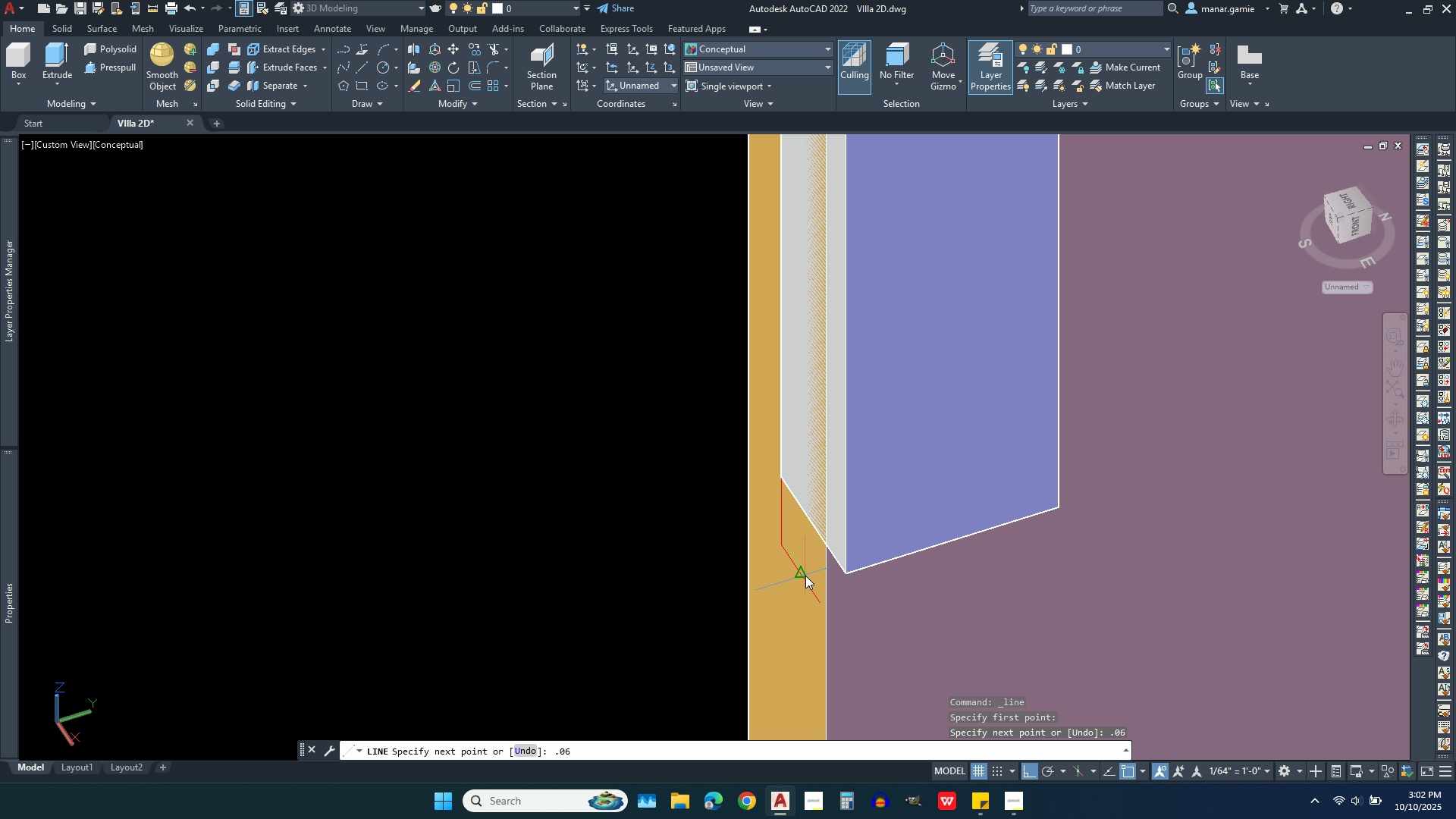 
key(Enter)
 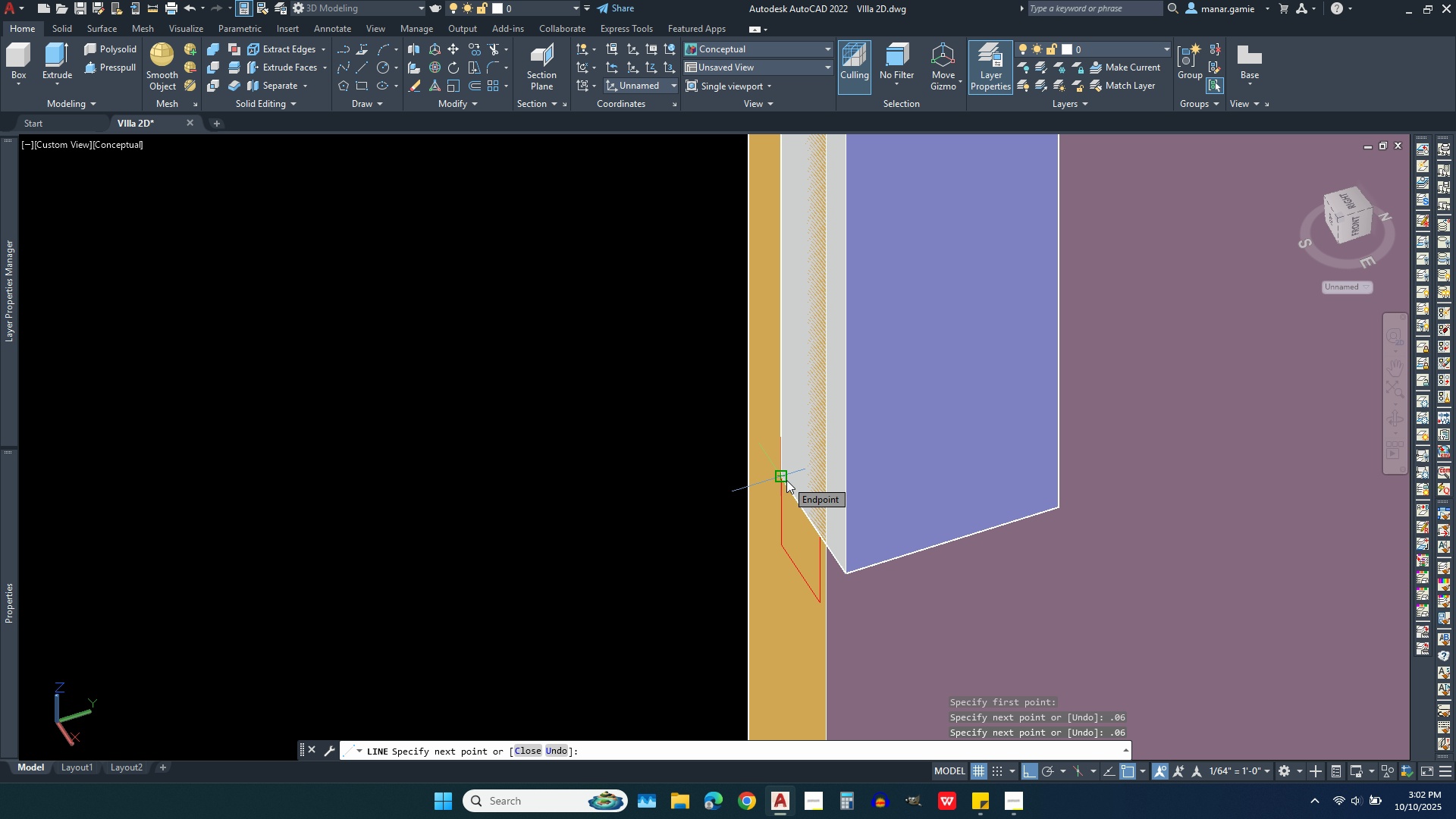 
wait(11.51)
 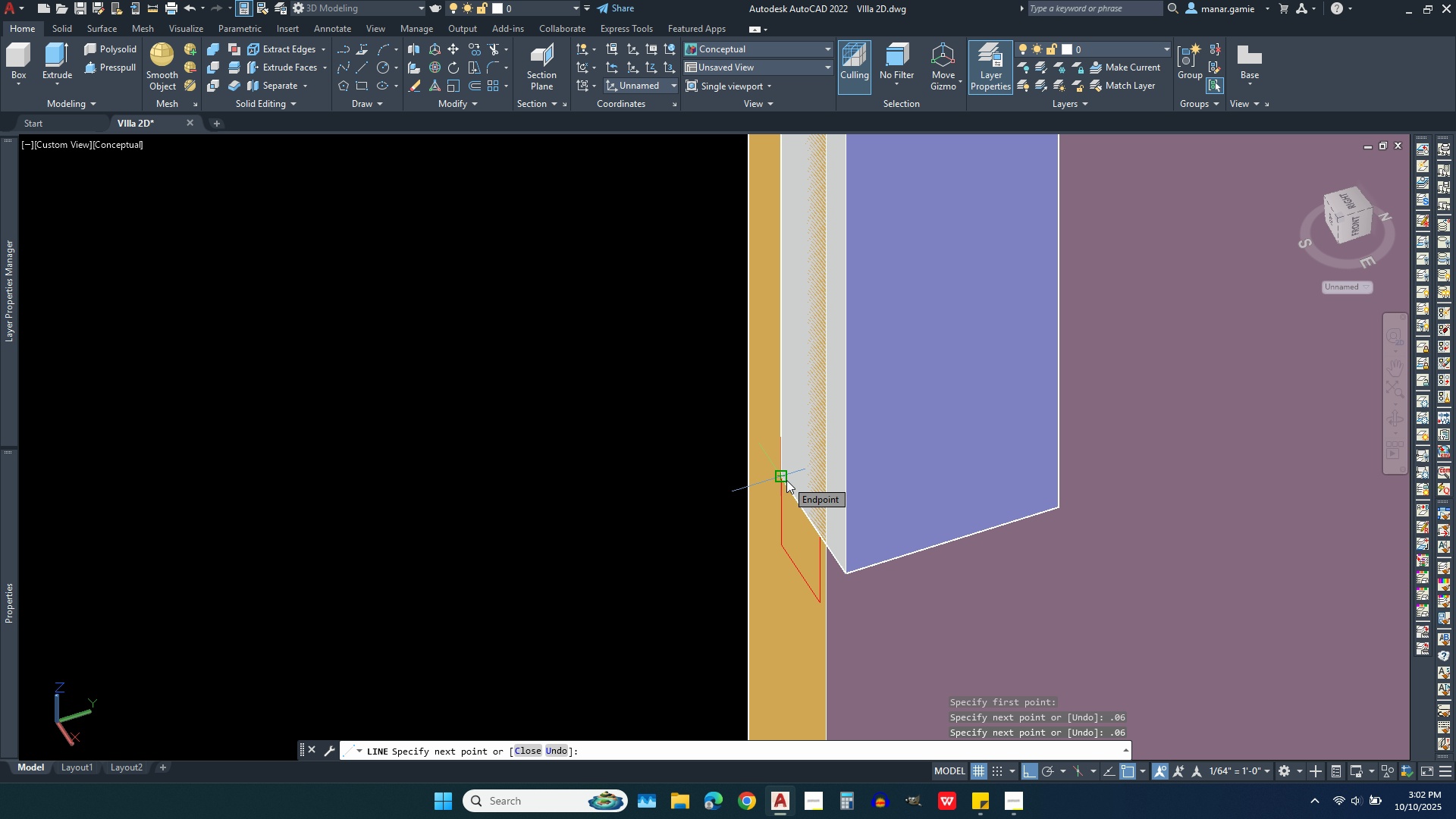 
right_click([786, 480])
 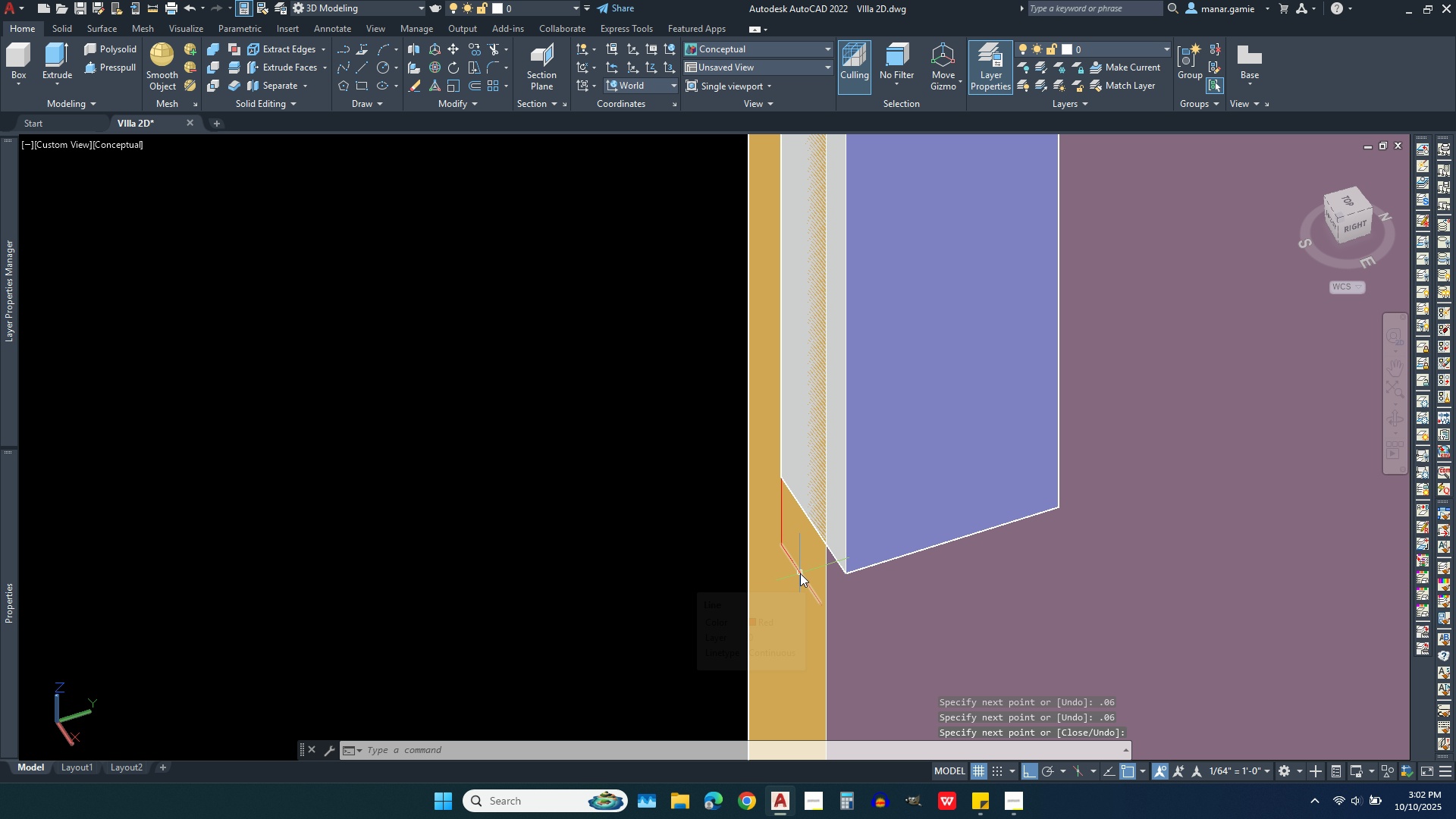 
left_click([800, 573])
 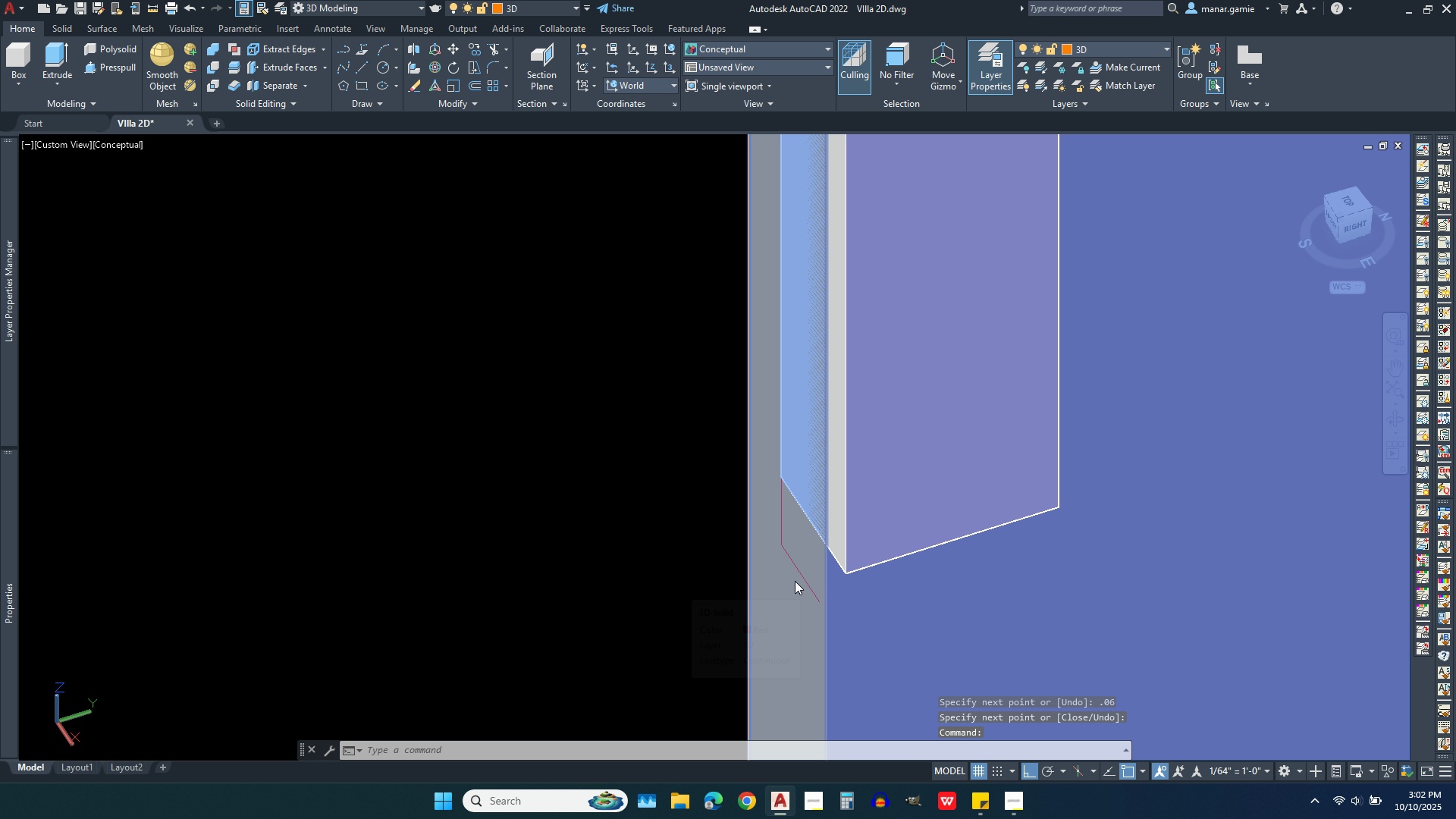 
key(Escape)
 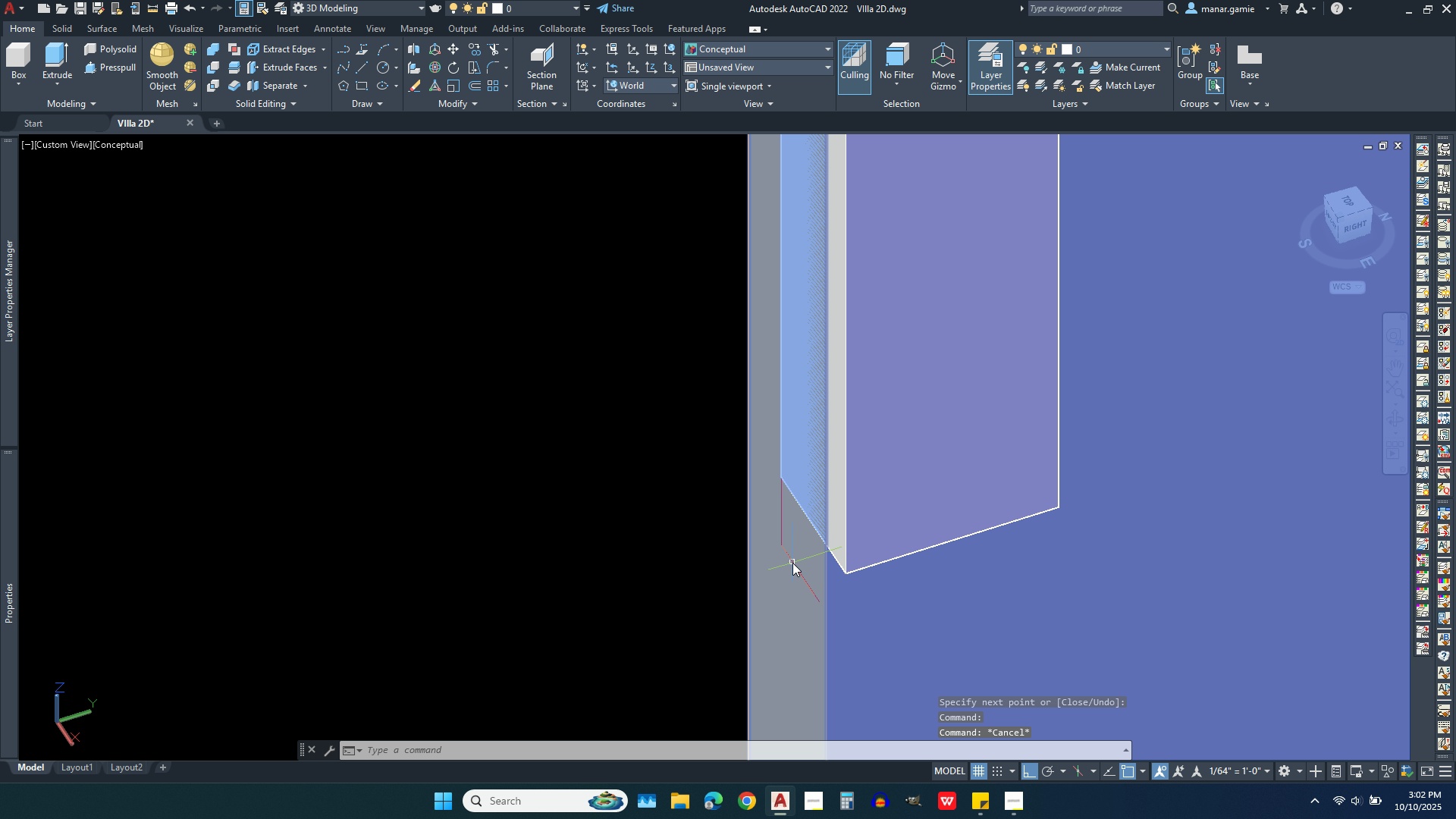 
left_click([792, 563])
 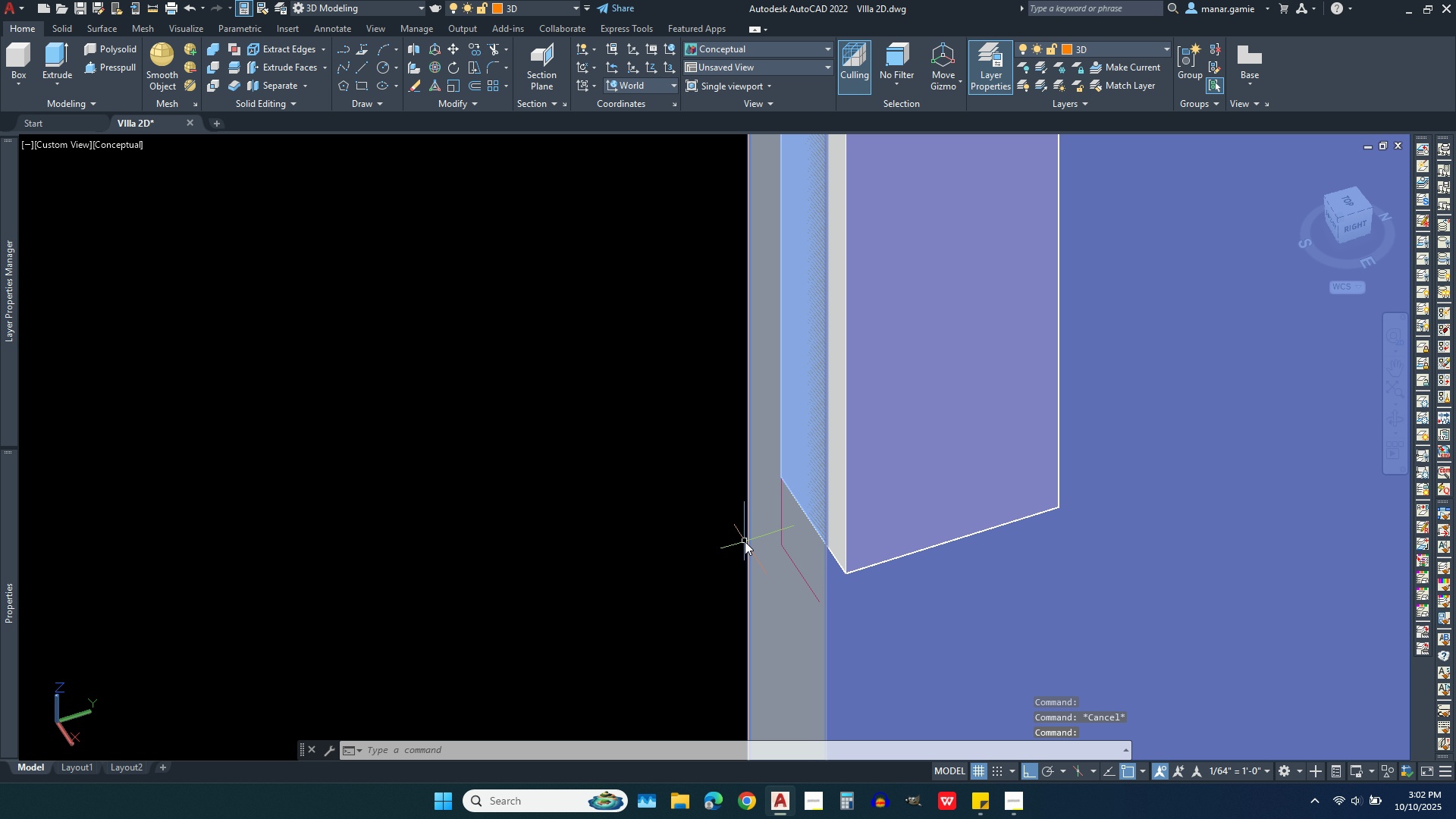 
key(Escape)
 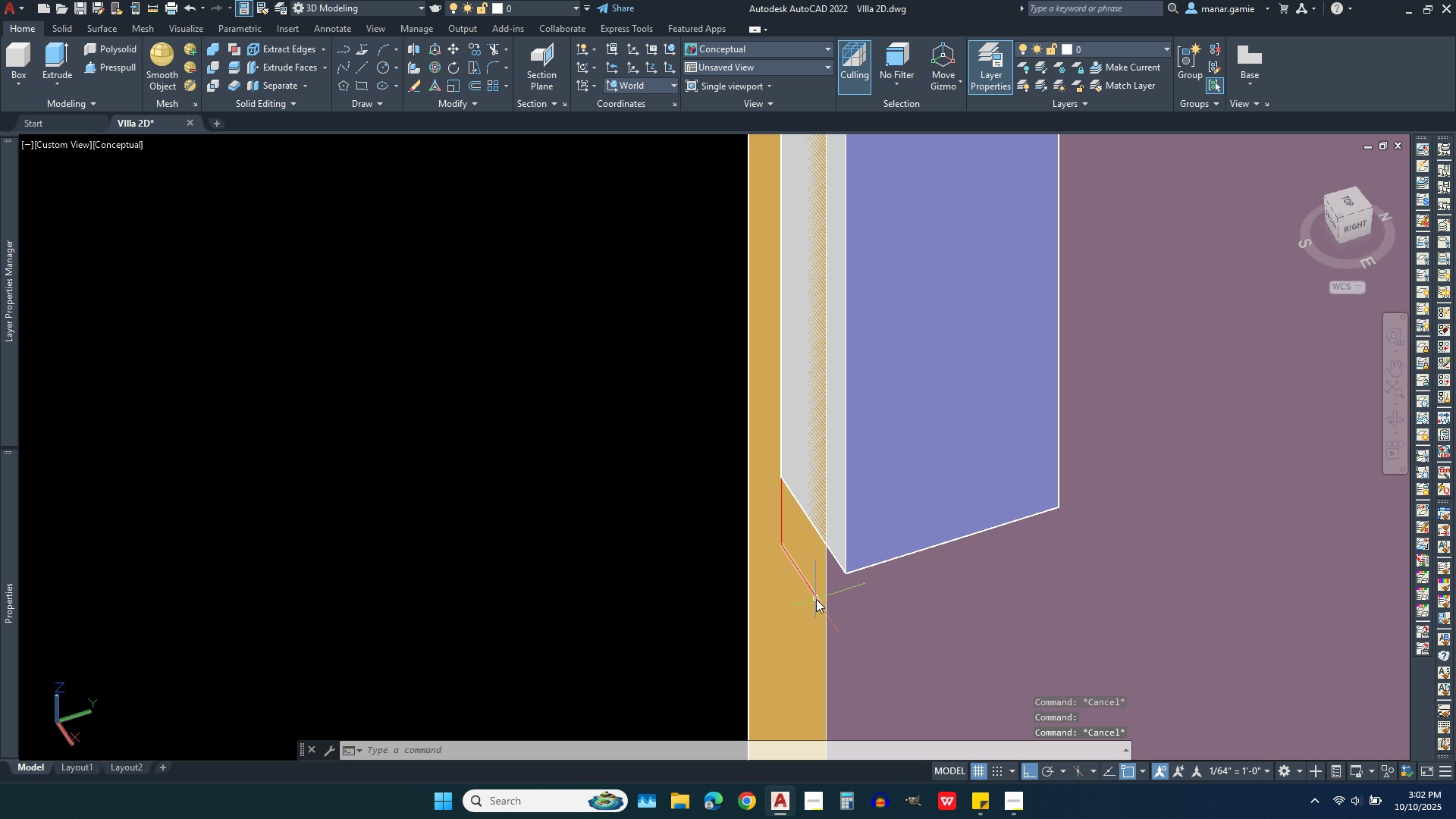 
left_click([816, 599])
 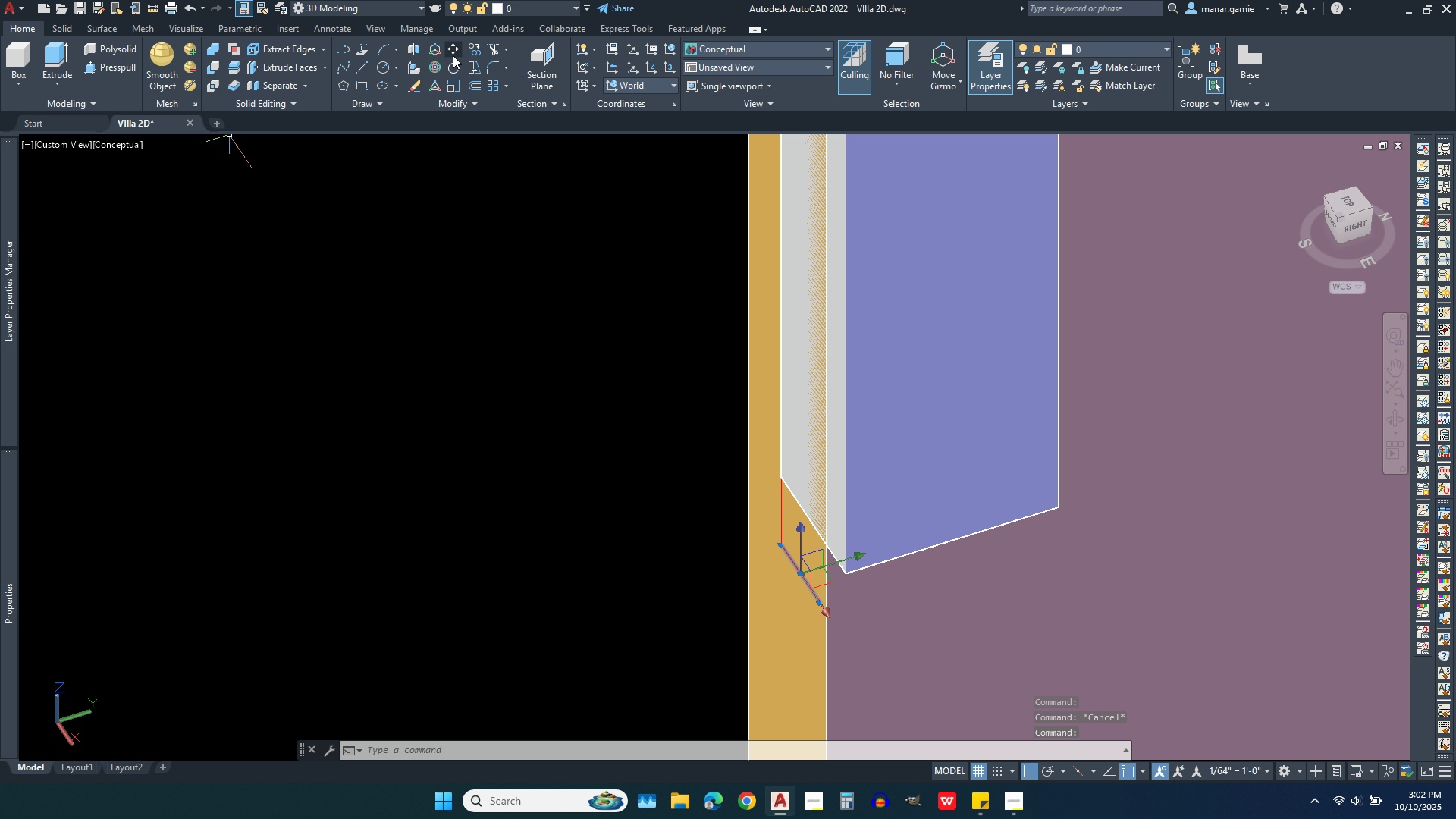 
left_click([453, 50])
 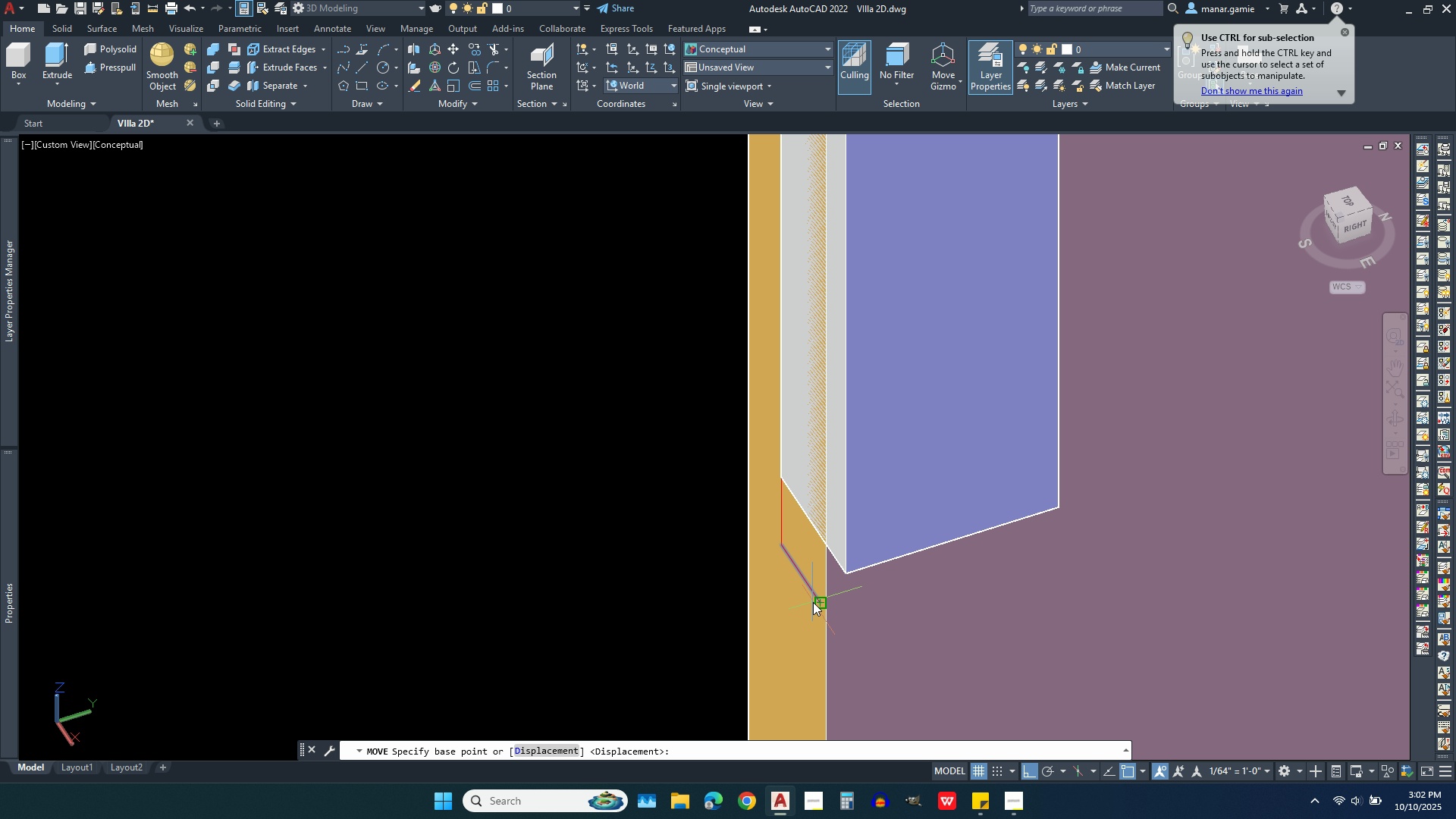 
left_click([813, 602])
 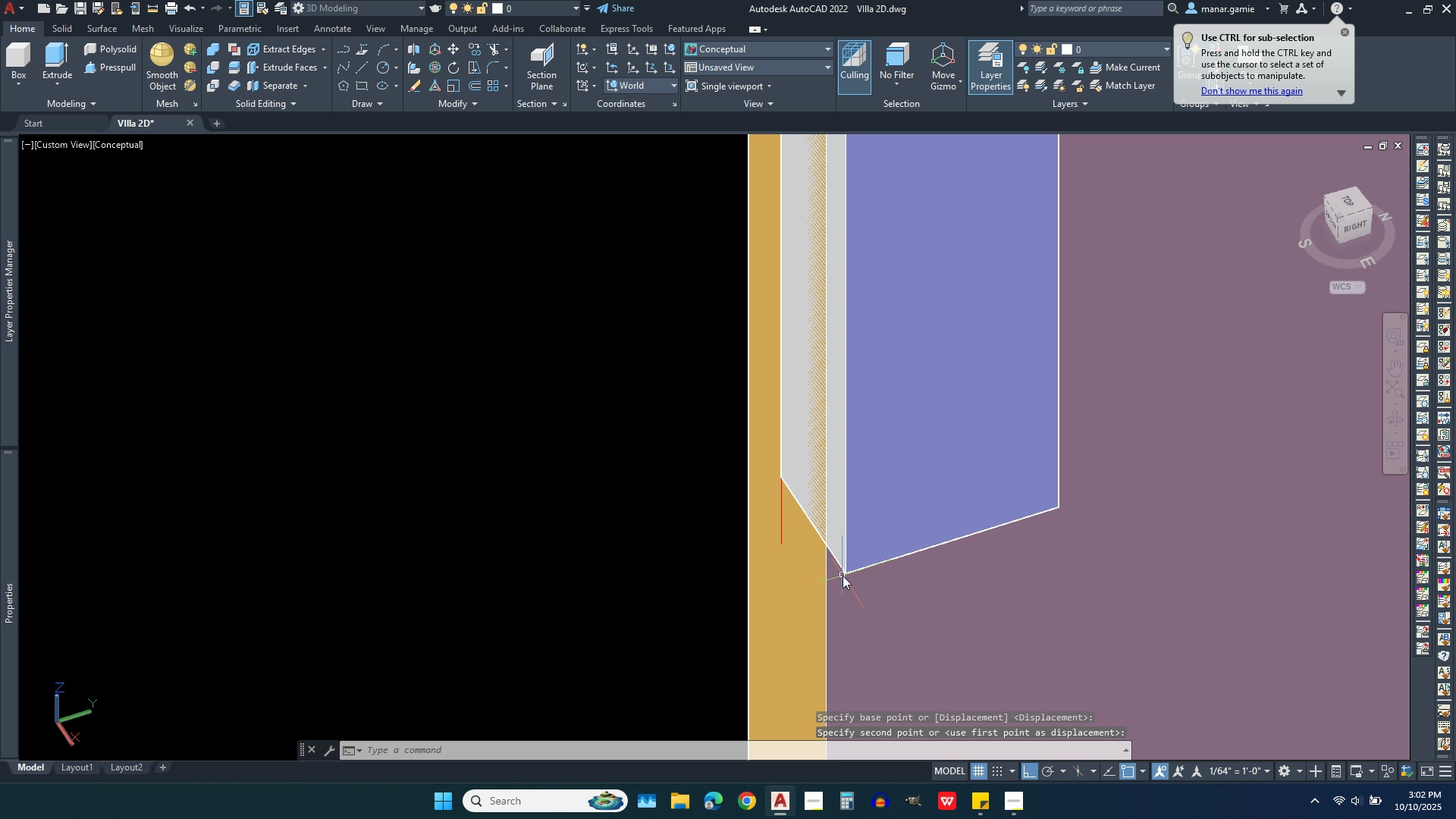 
left_click([843, 576])
 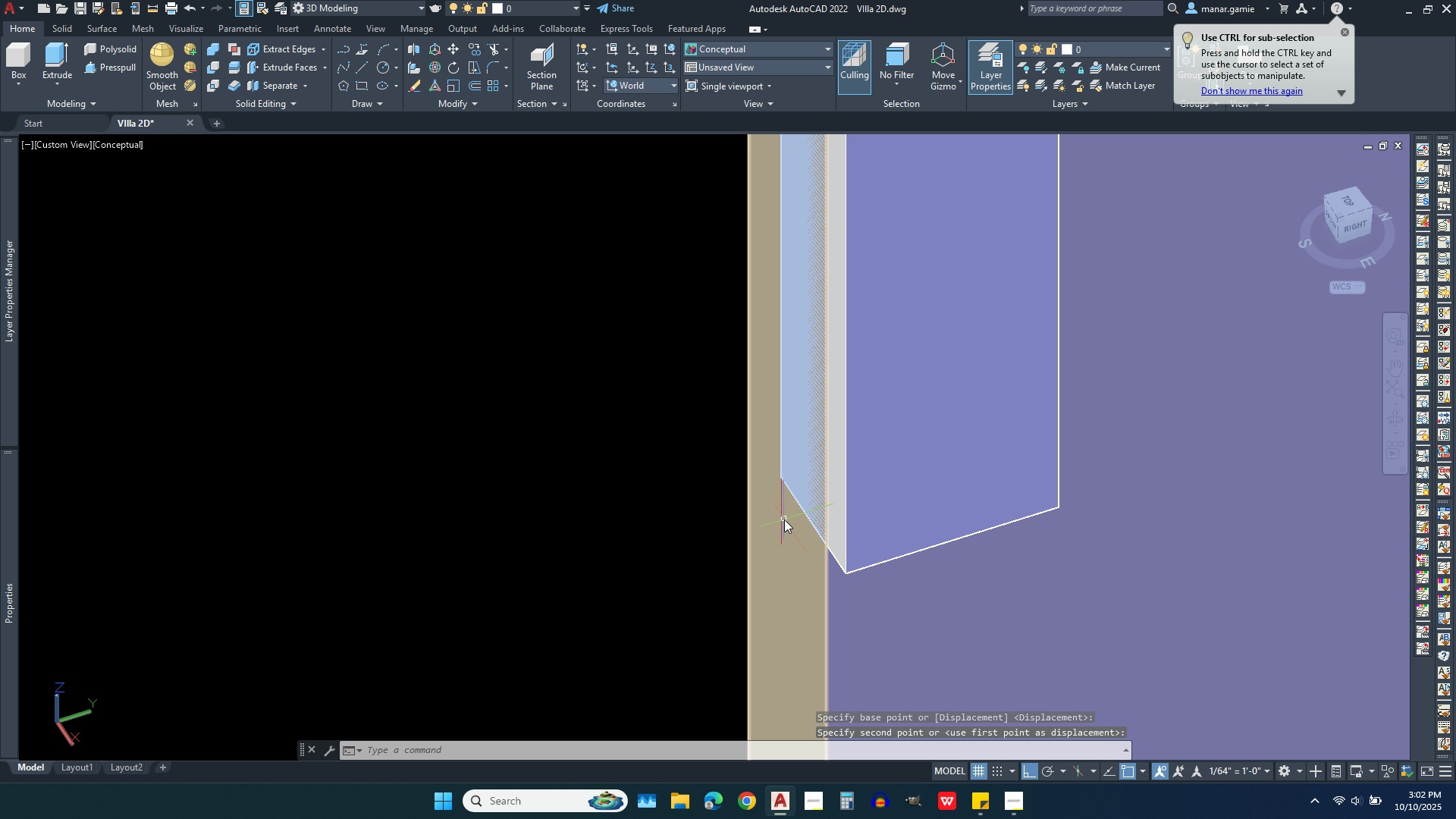 
key(Escape)
 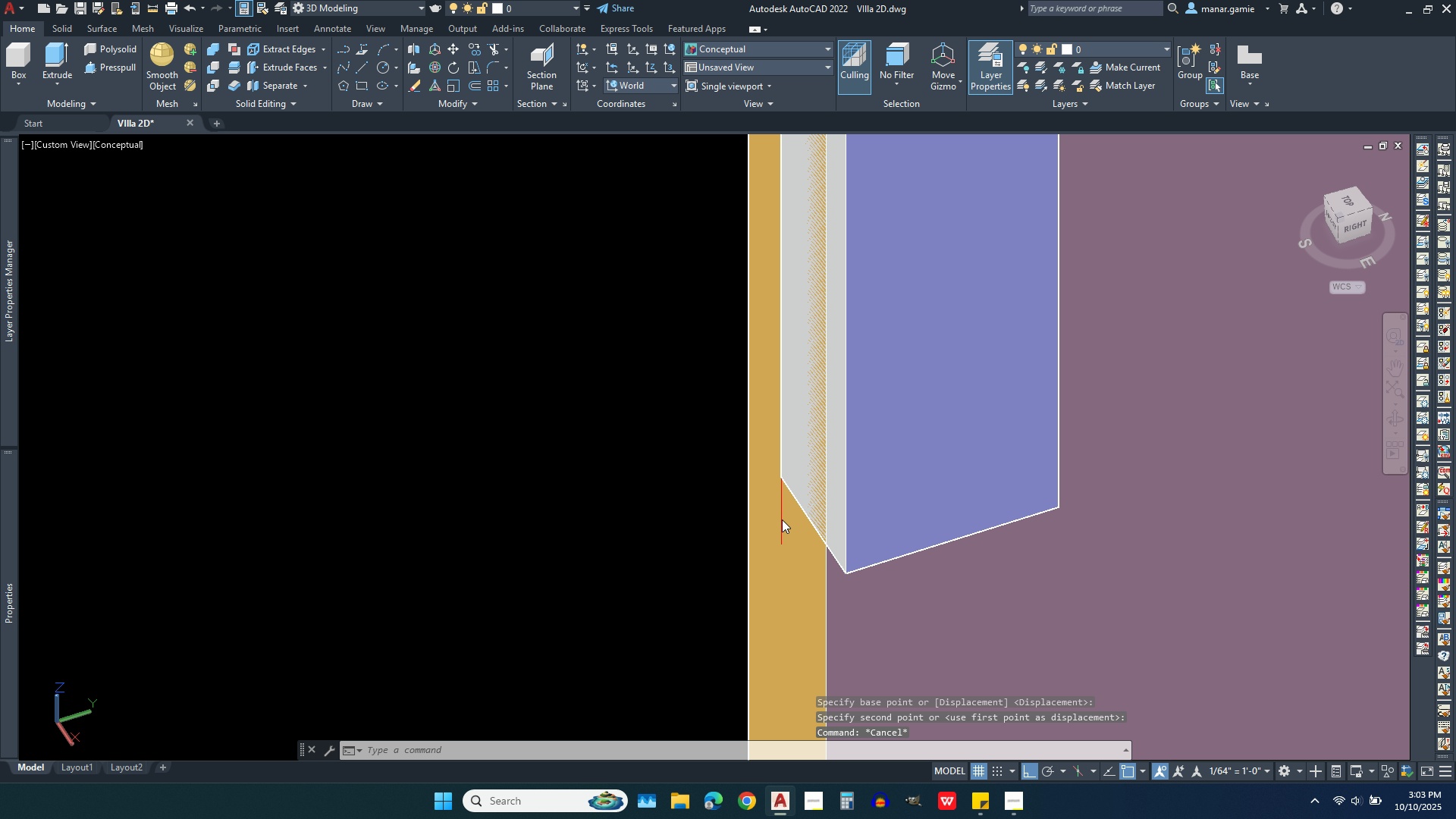 
left_click([782, 519])
 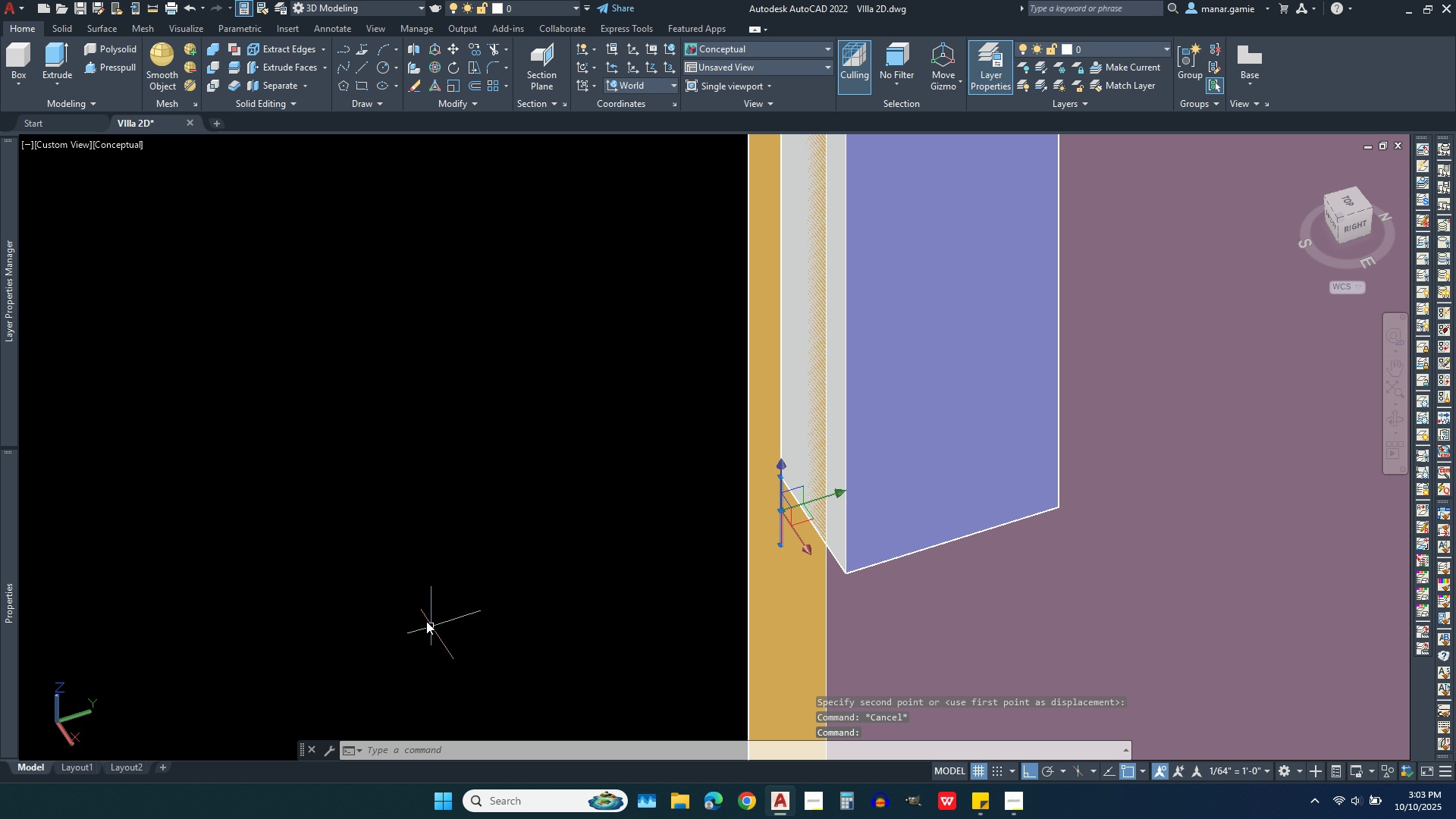 
key(Delete)
 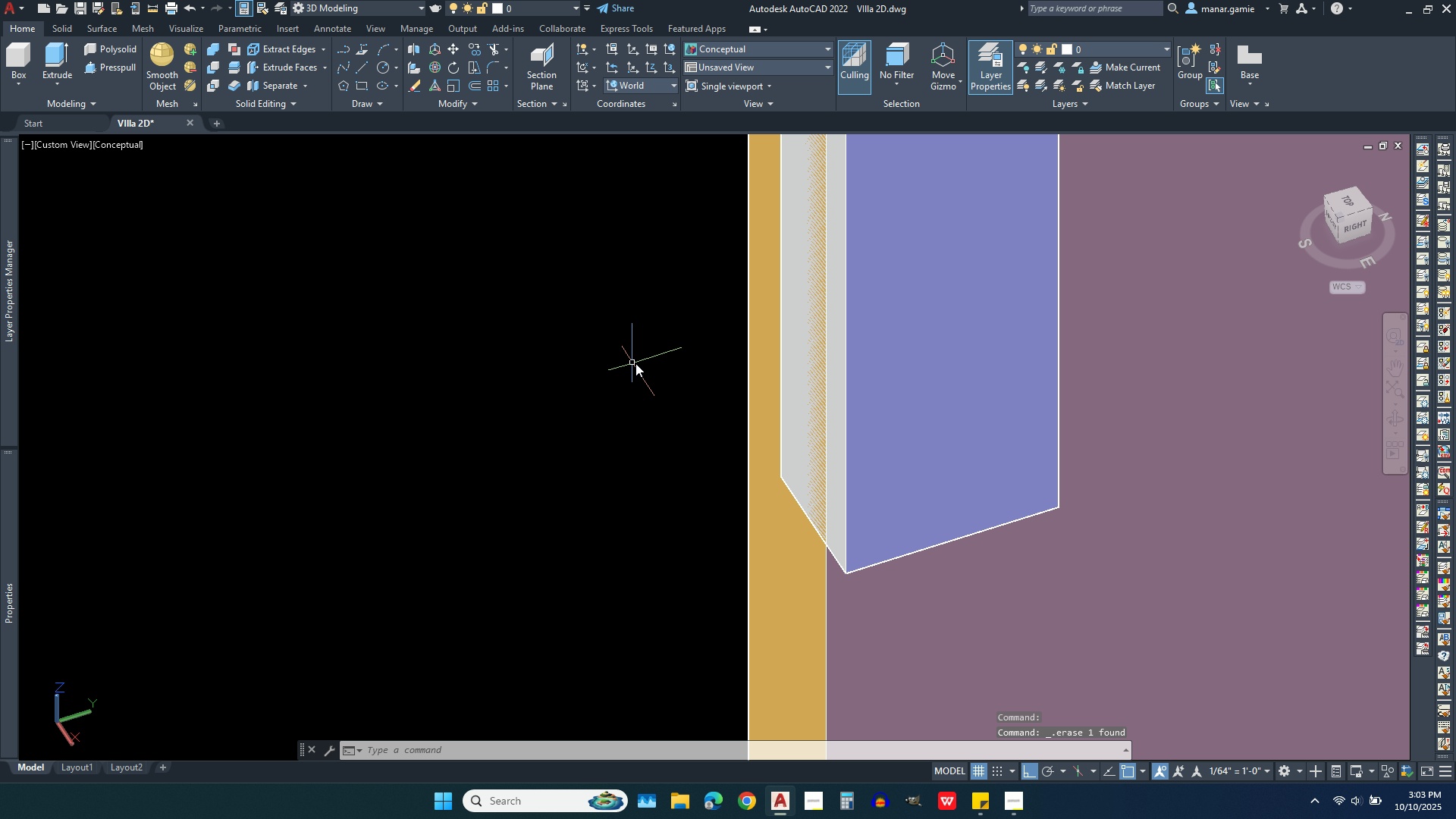 
left_click([635, 363])
 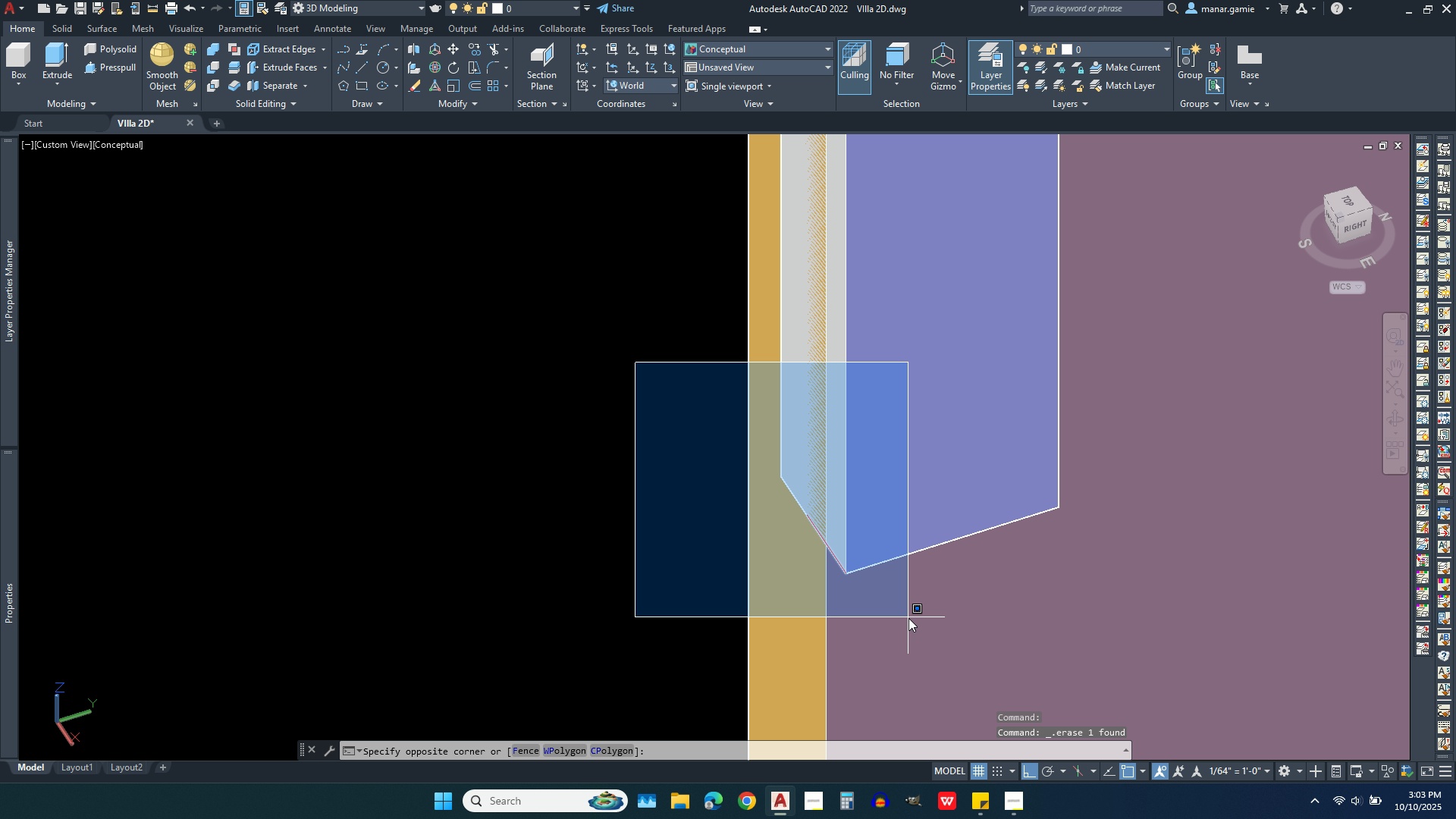 
left_click([908, 618])
 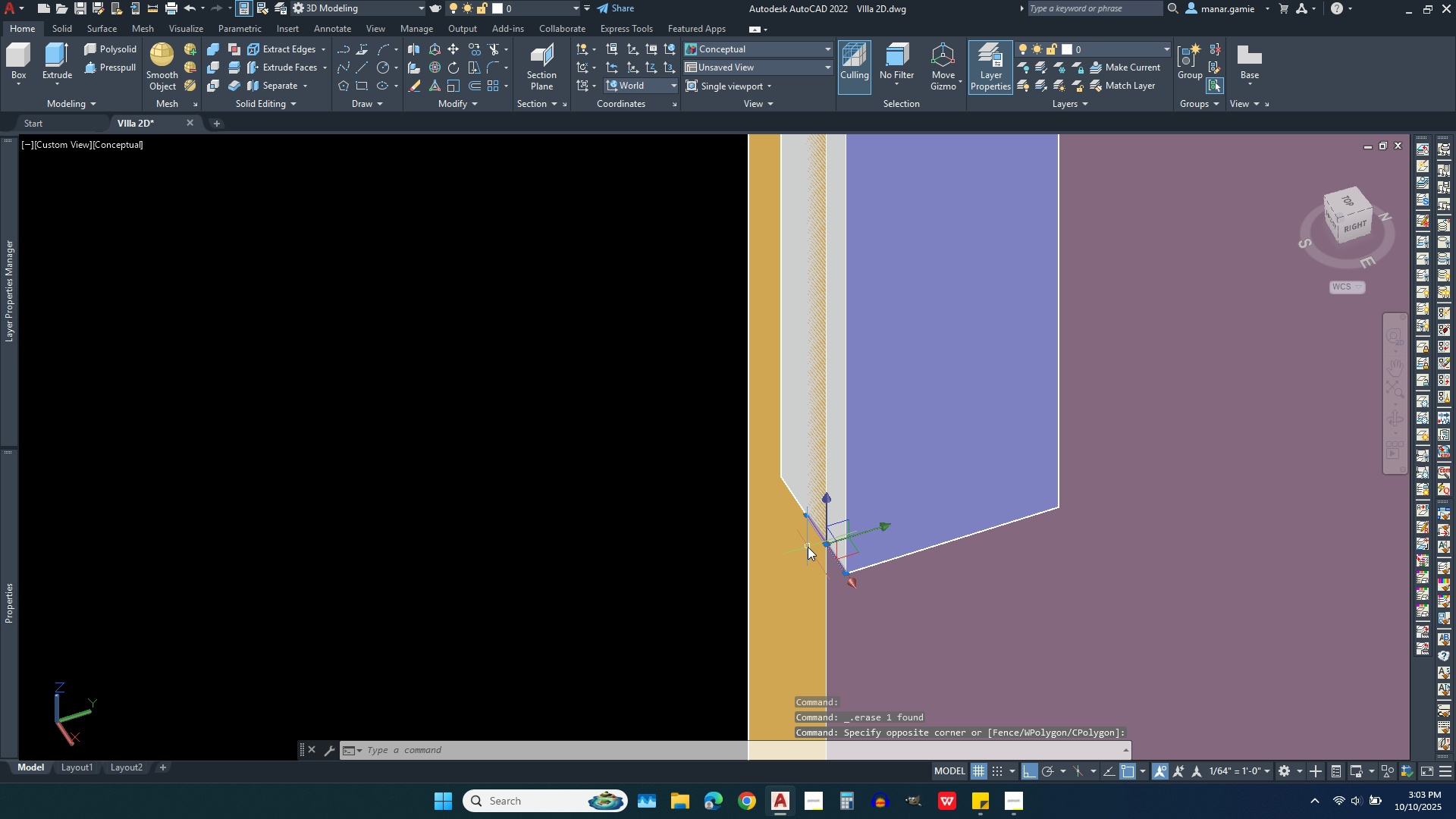 
scroll: coordinate [808, 547], scroll_direction: up, amount: 3.0
 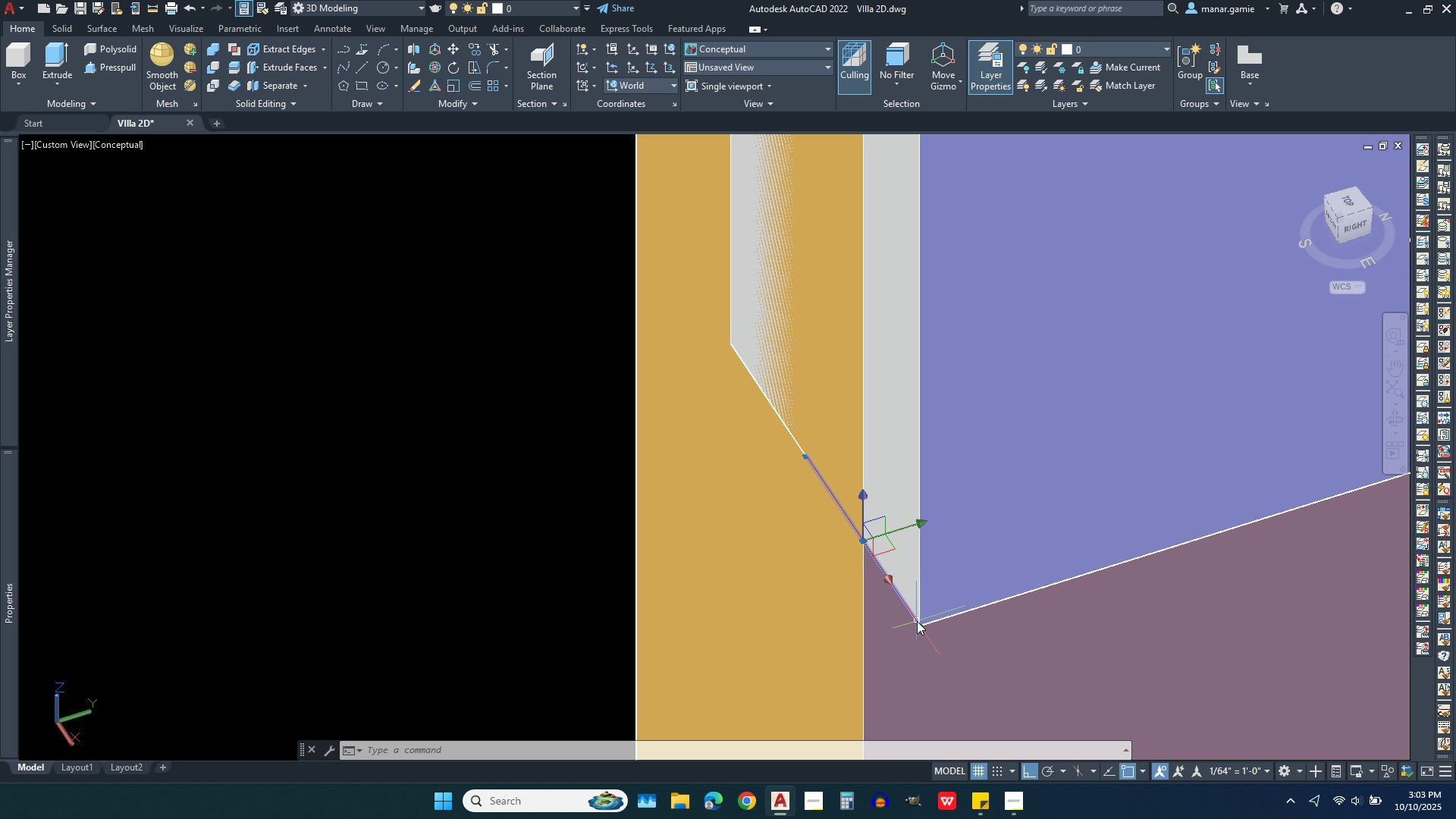 
wait(14.4)
 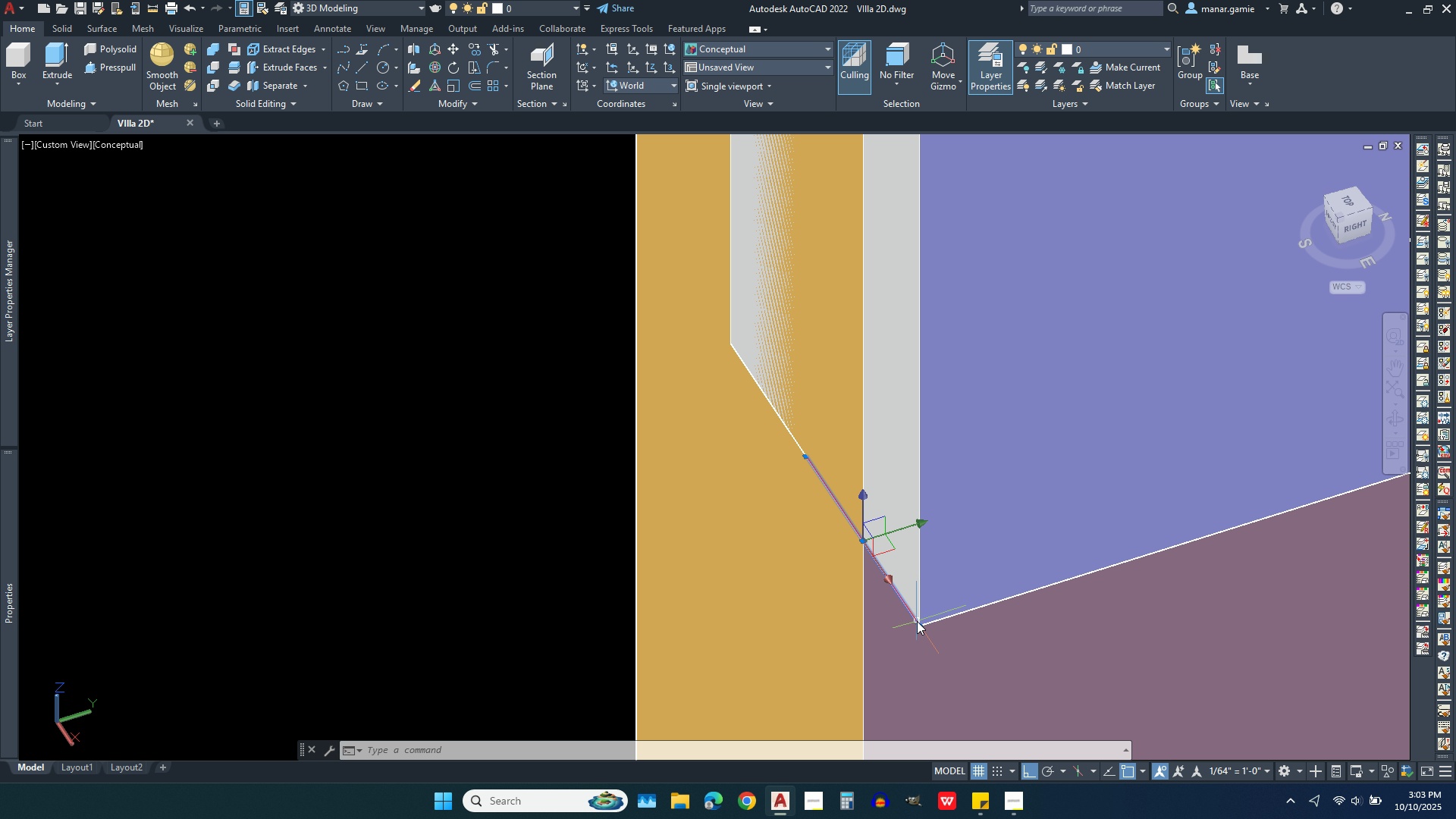 
key(Escape)
 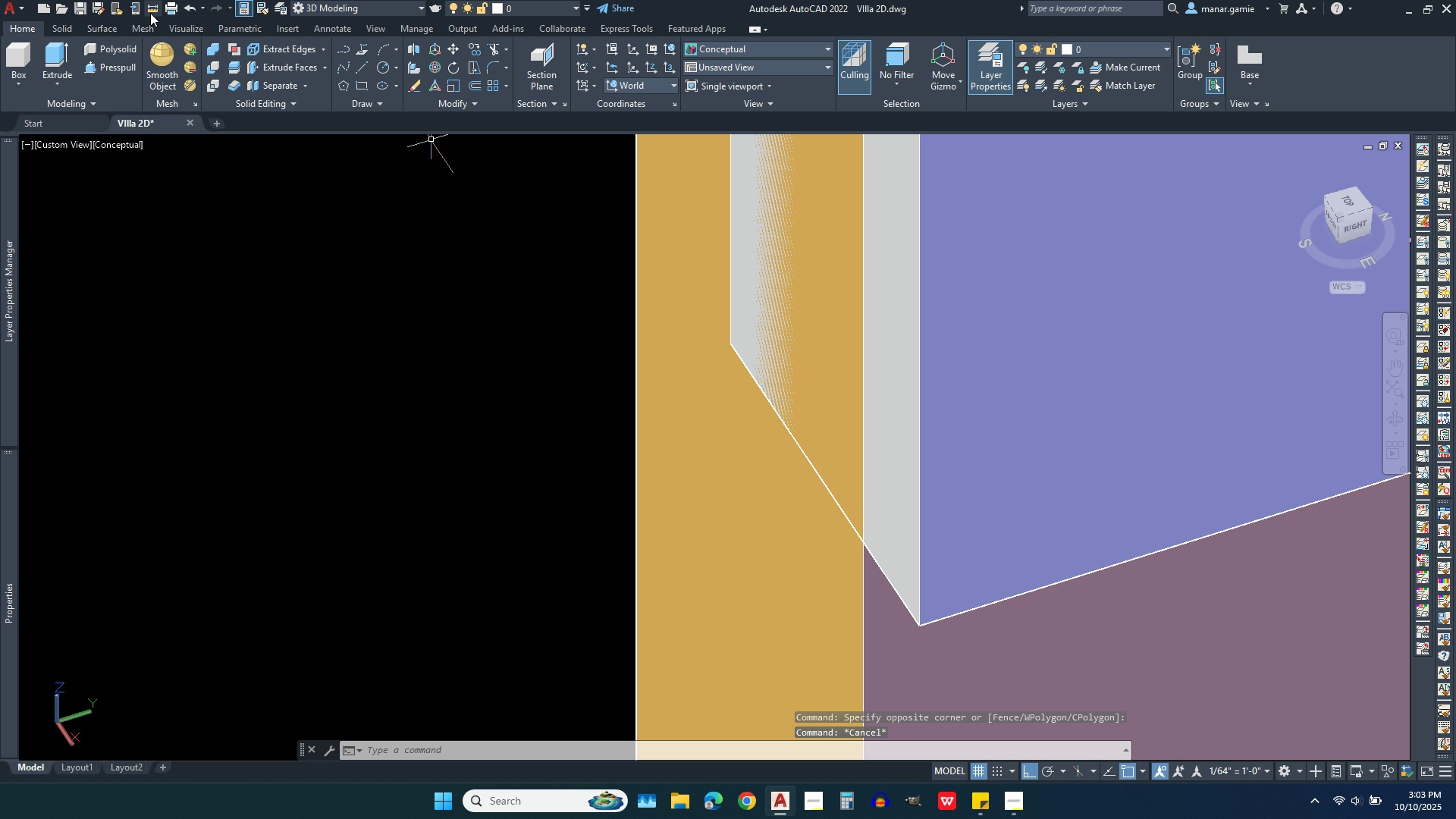 
left_click([150, 11])
 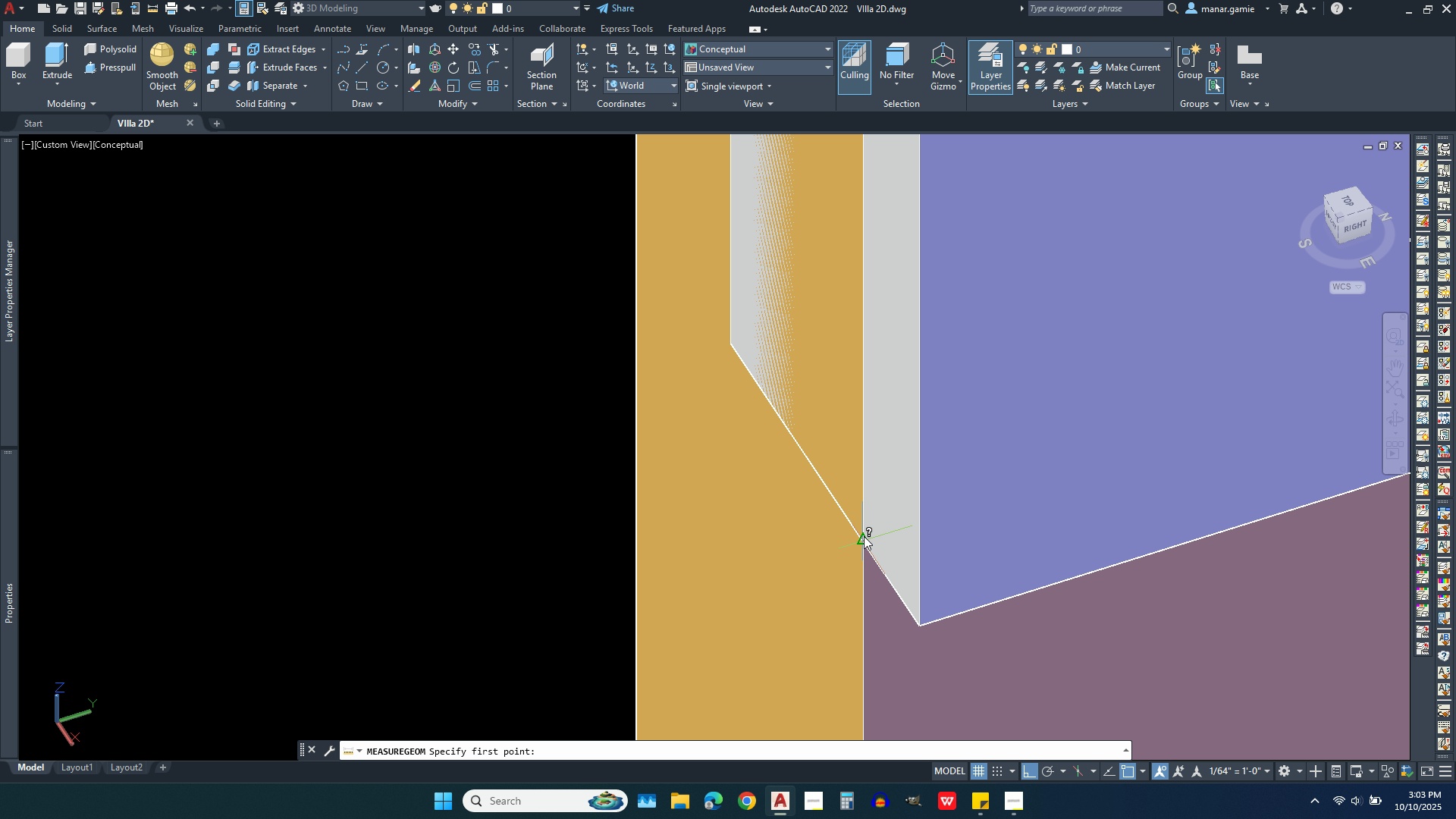 
left_click([864, 536])
 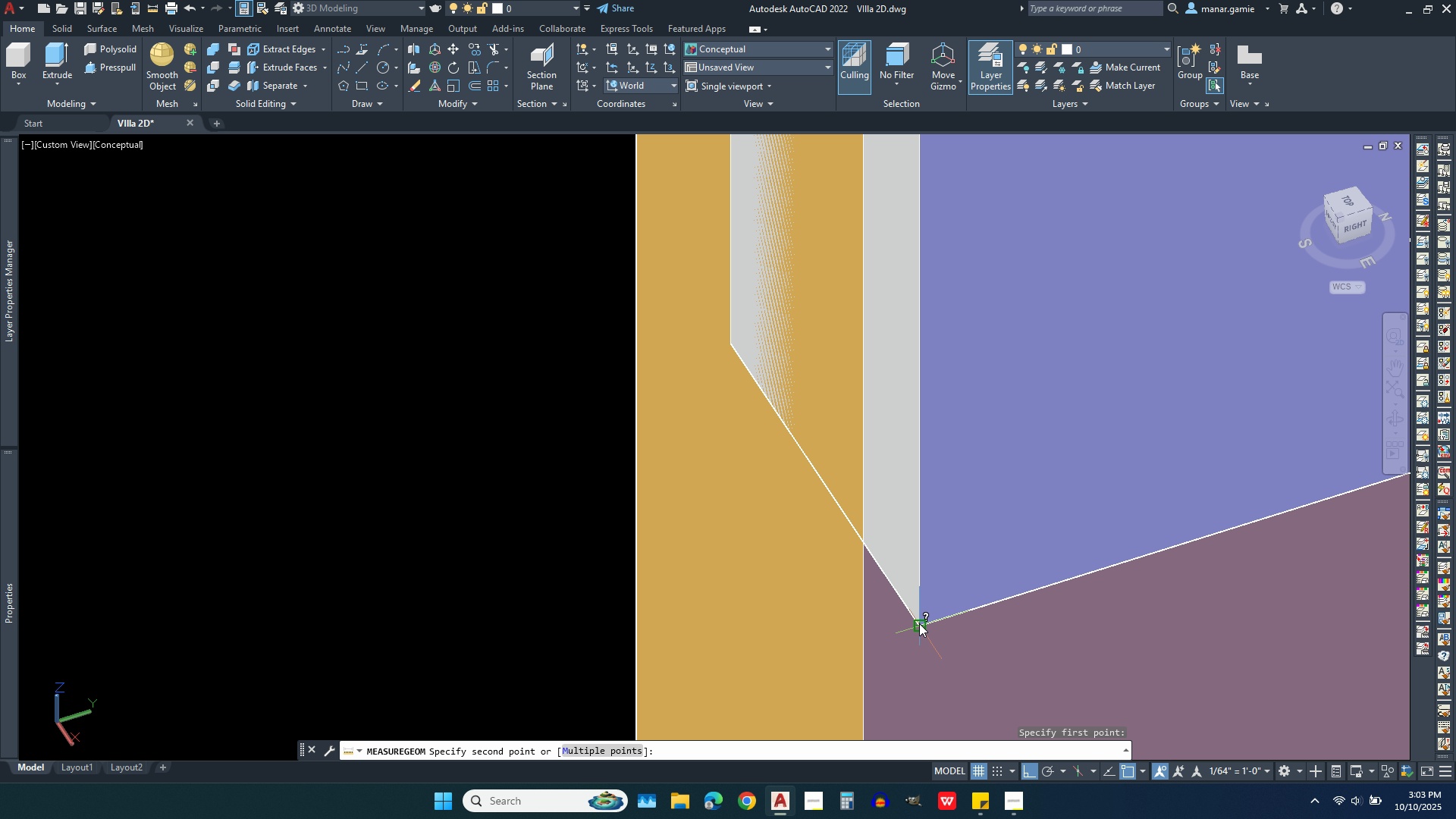 
left_click([919, 623])
 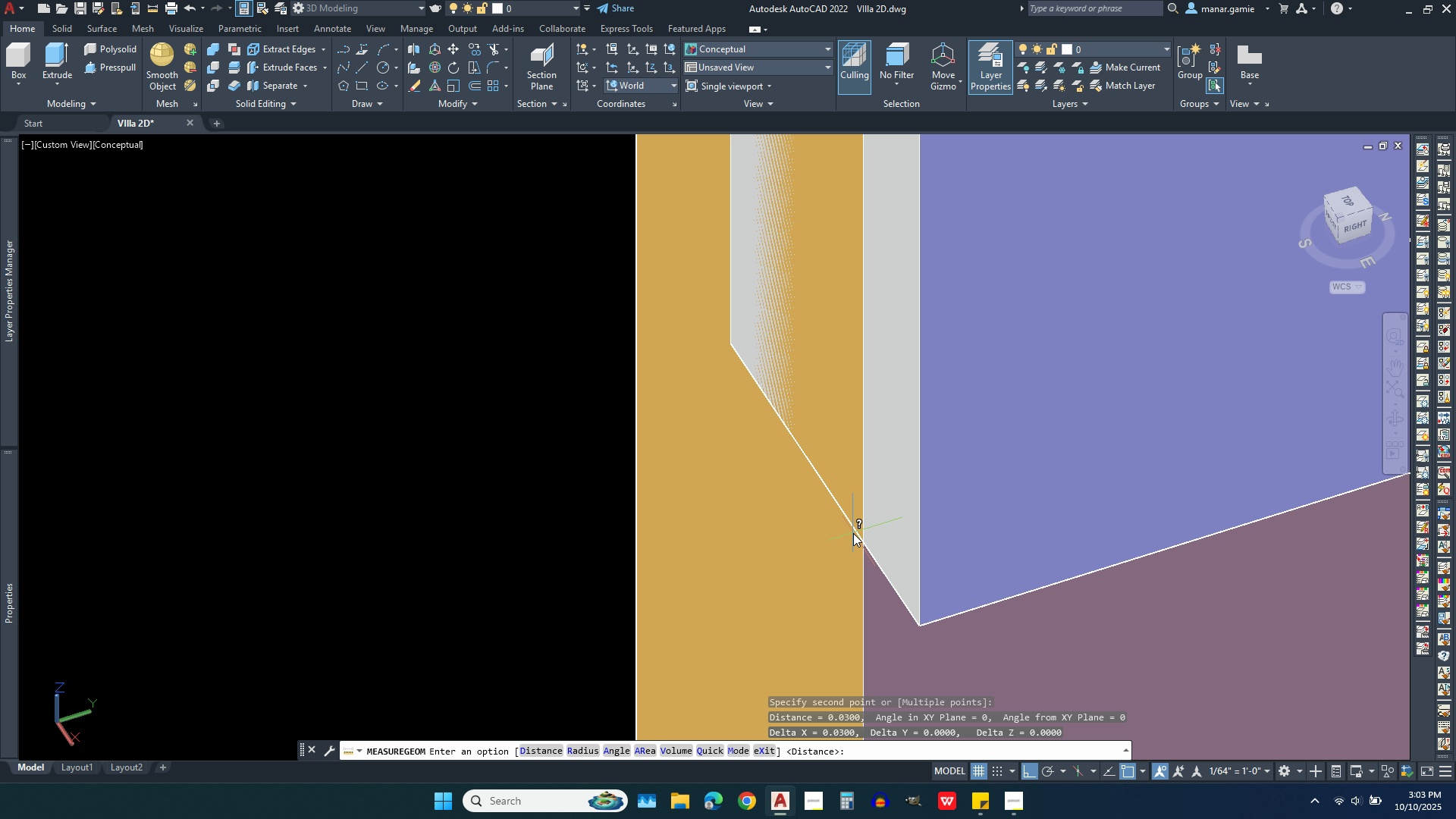 
wait(7.88)
 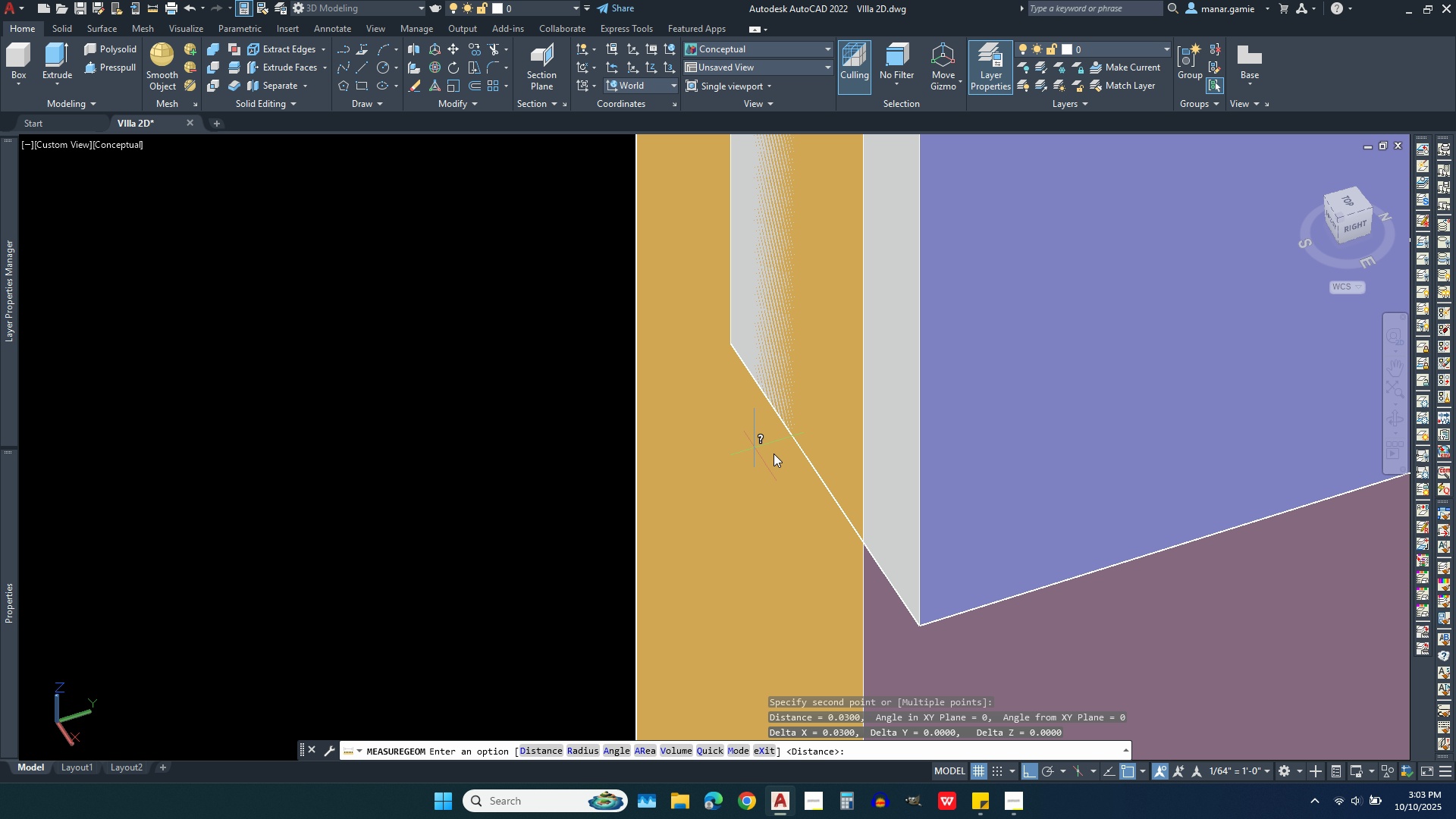 
key(Escape)
 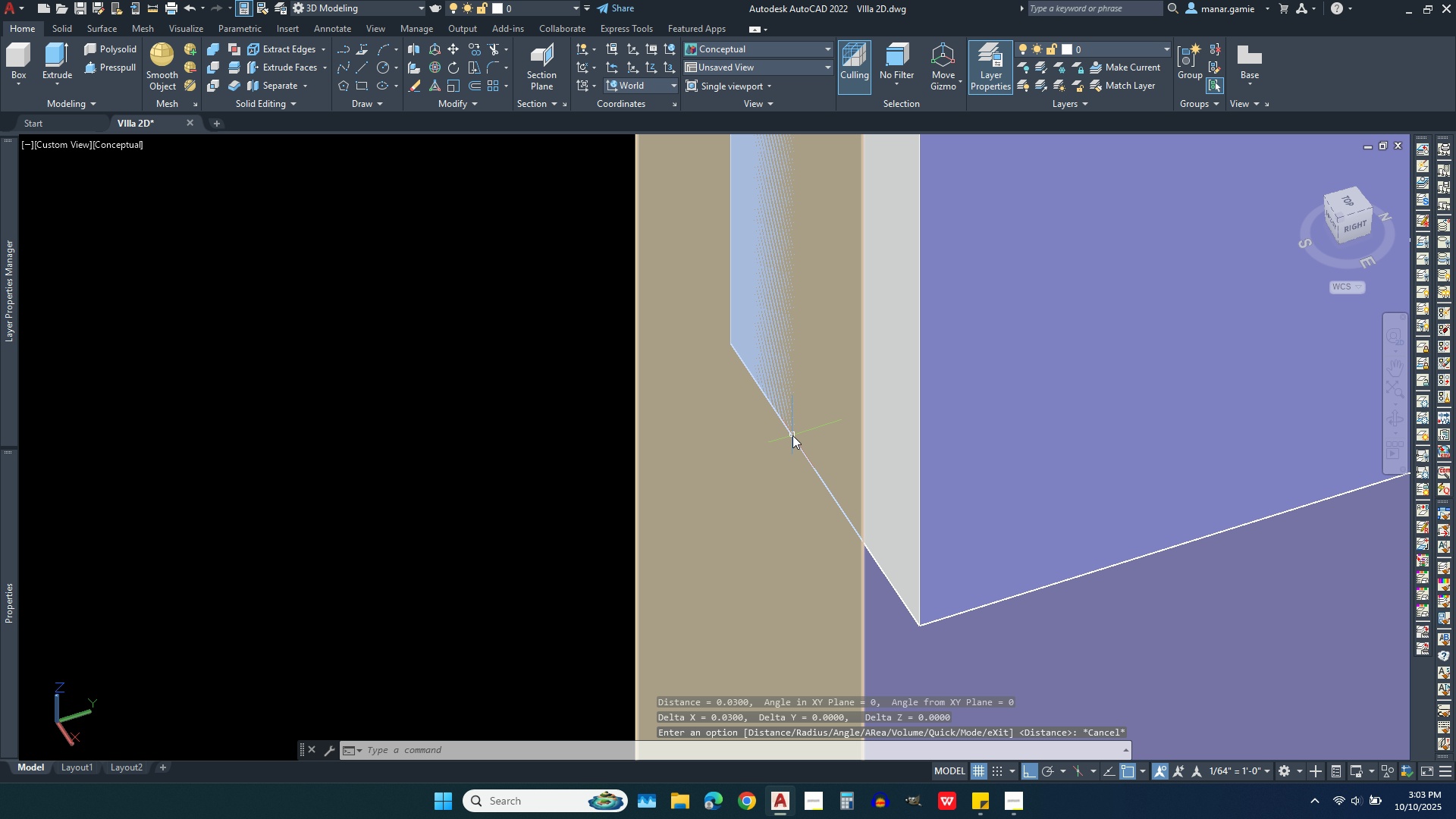 
key(Escape)
 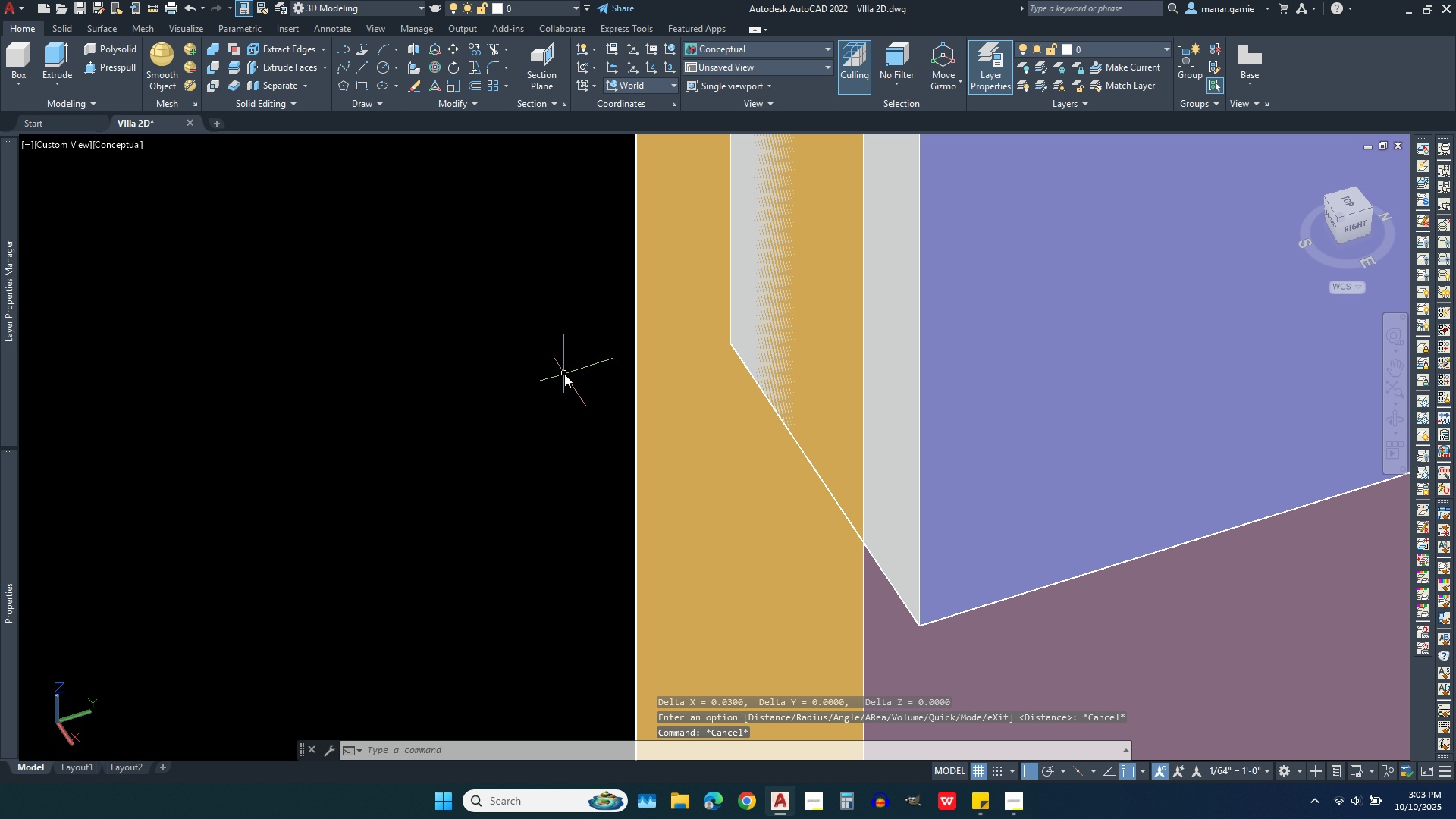 
scroll: coordinate [561, 390], scroll_direction: down, amount: 1.0
 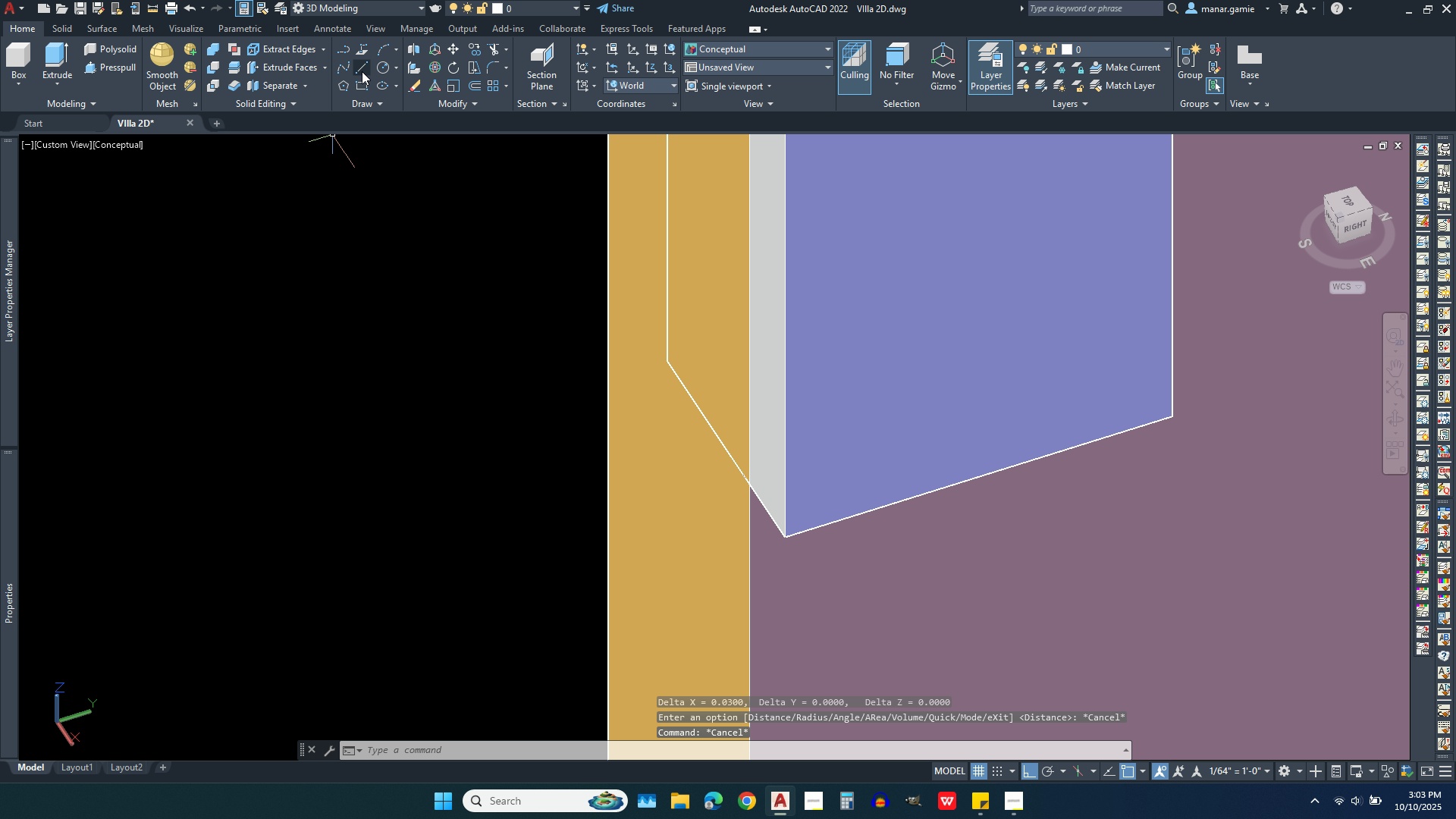 
left_click([362, 71])
 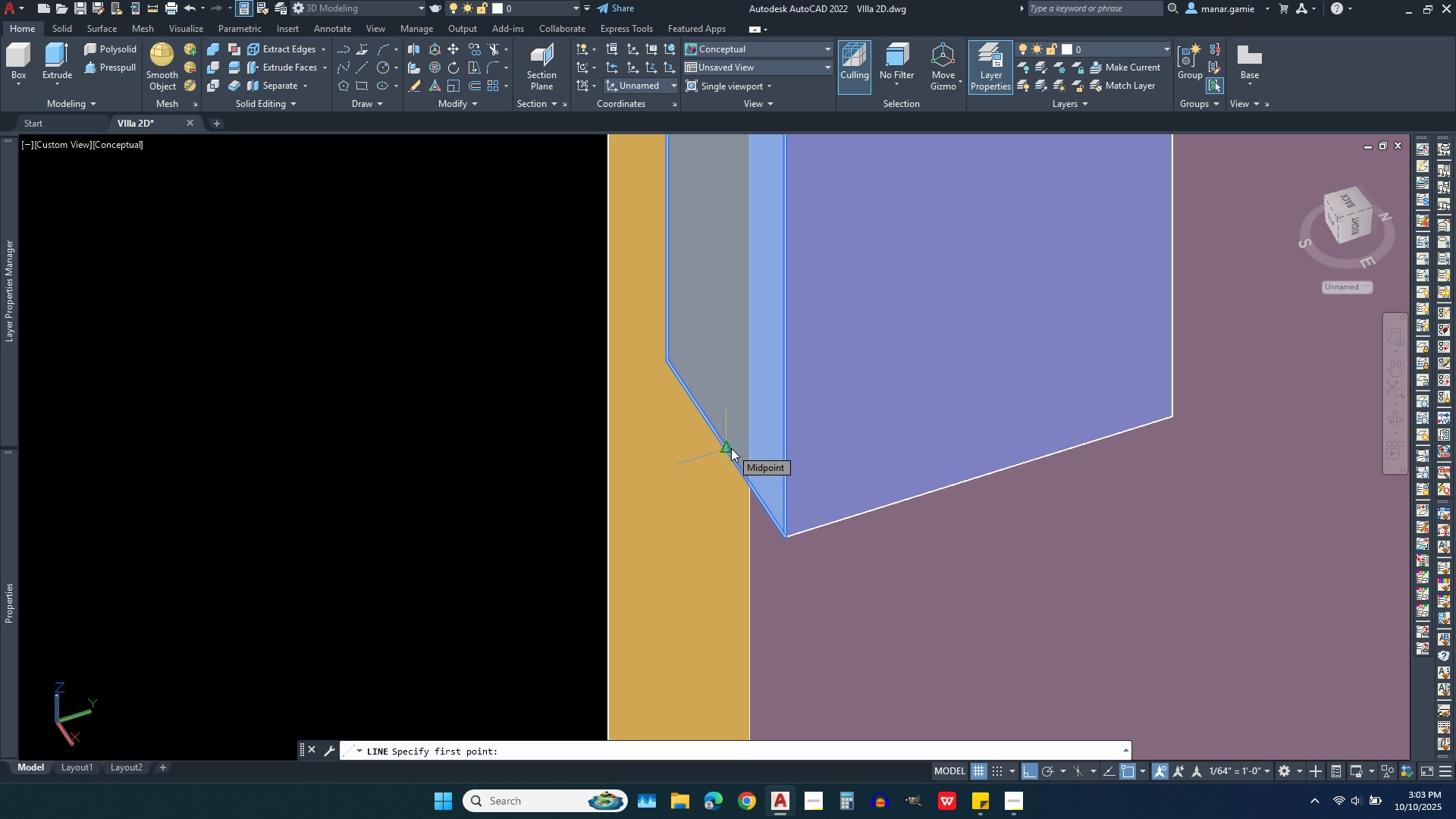 
wait(15.73)
 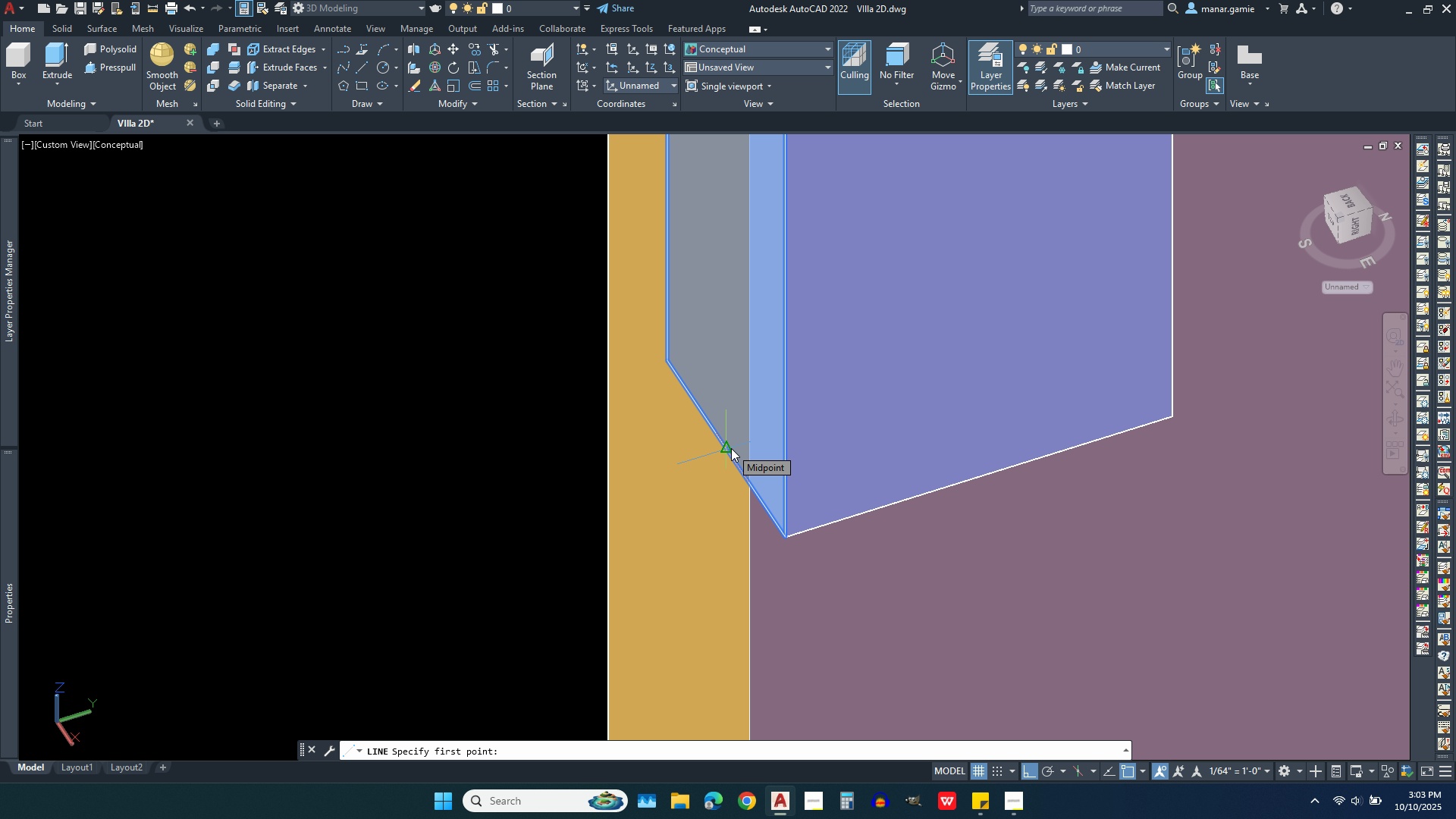 
left_click([726, 448])
 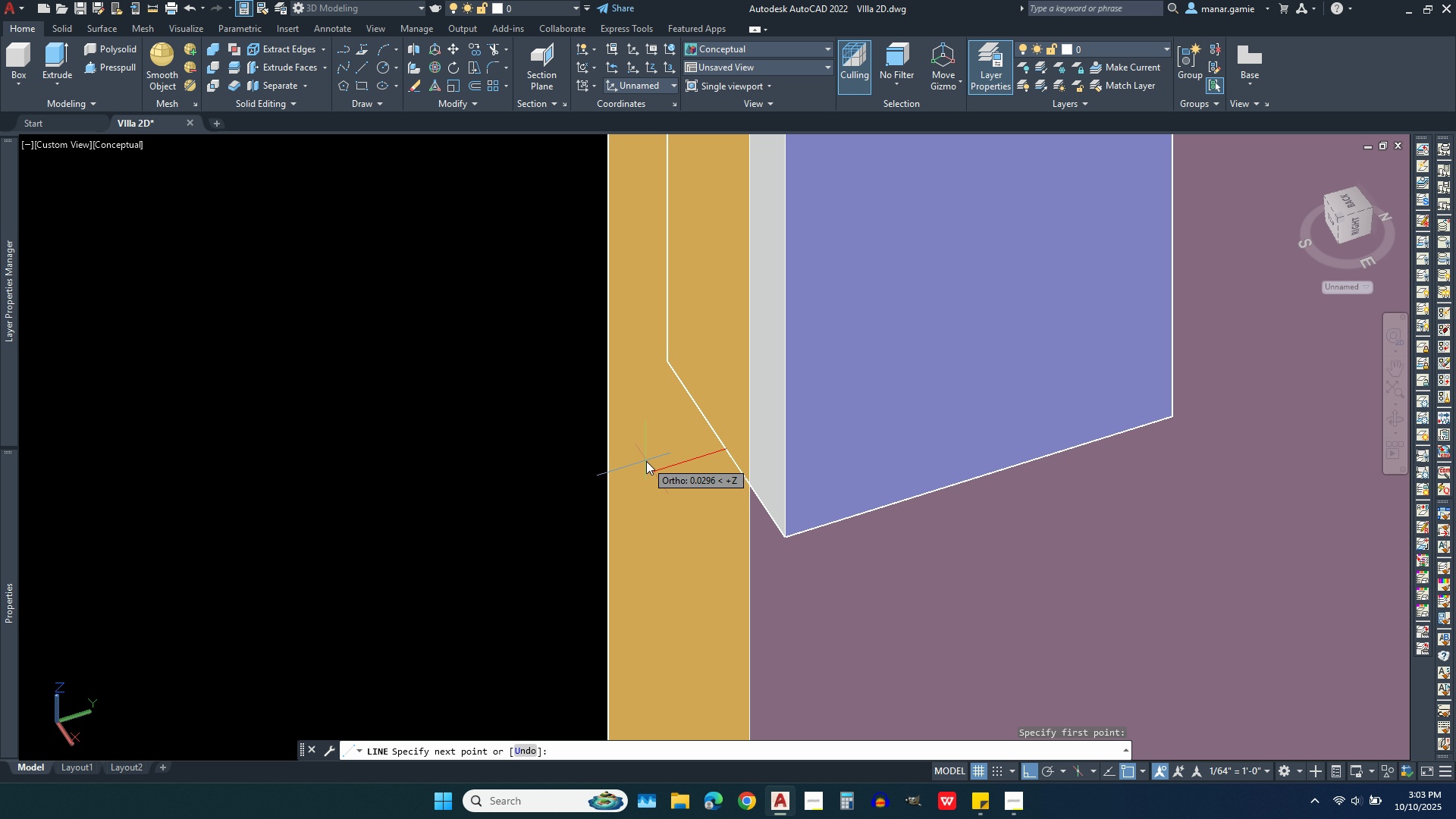 
left_click([646, 461])
 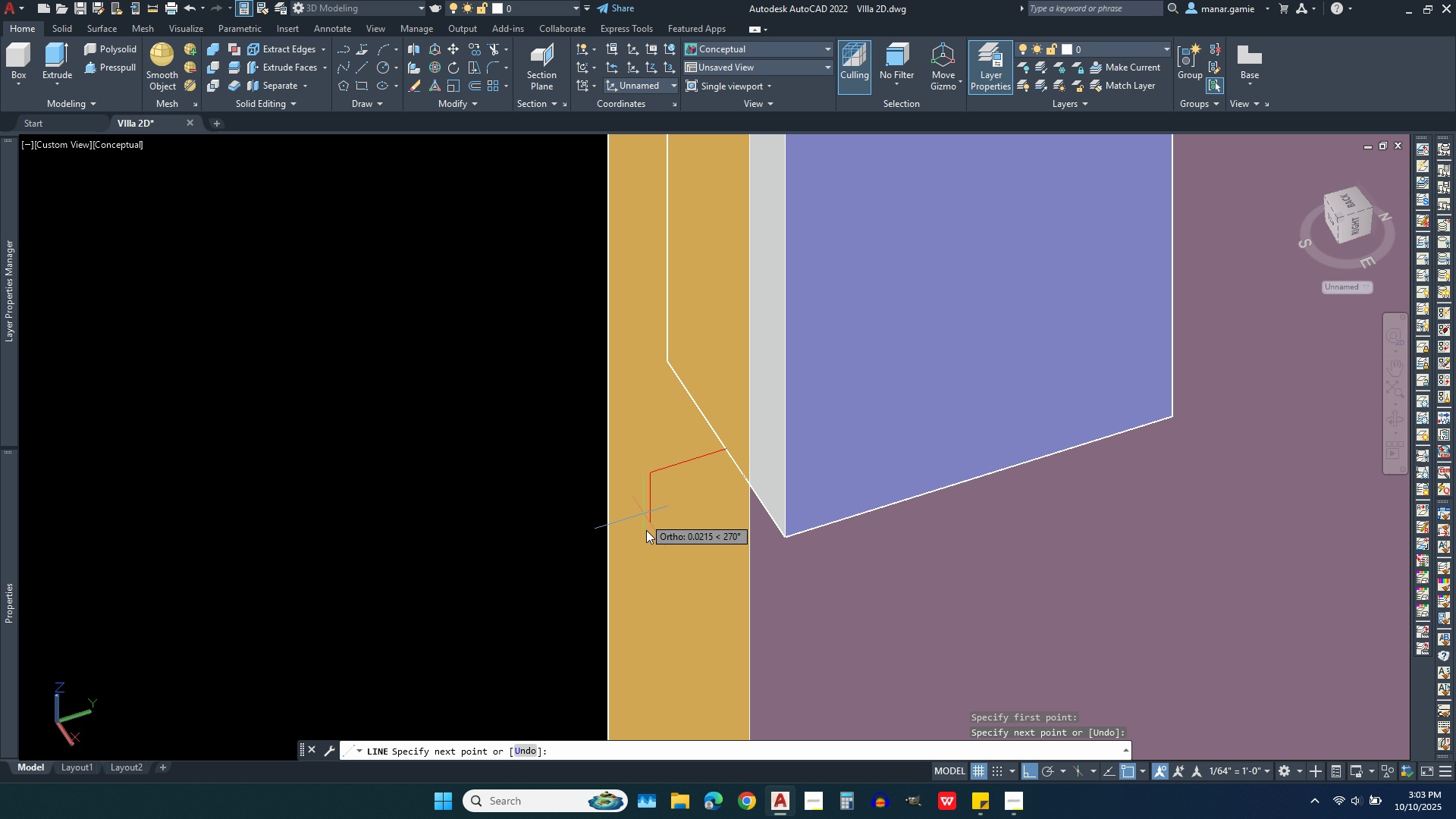 
key(Escape)
 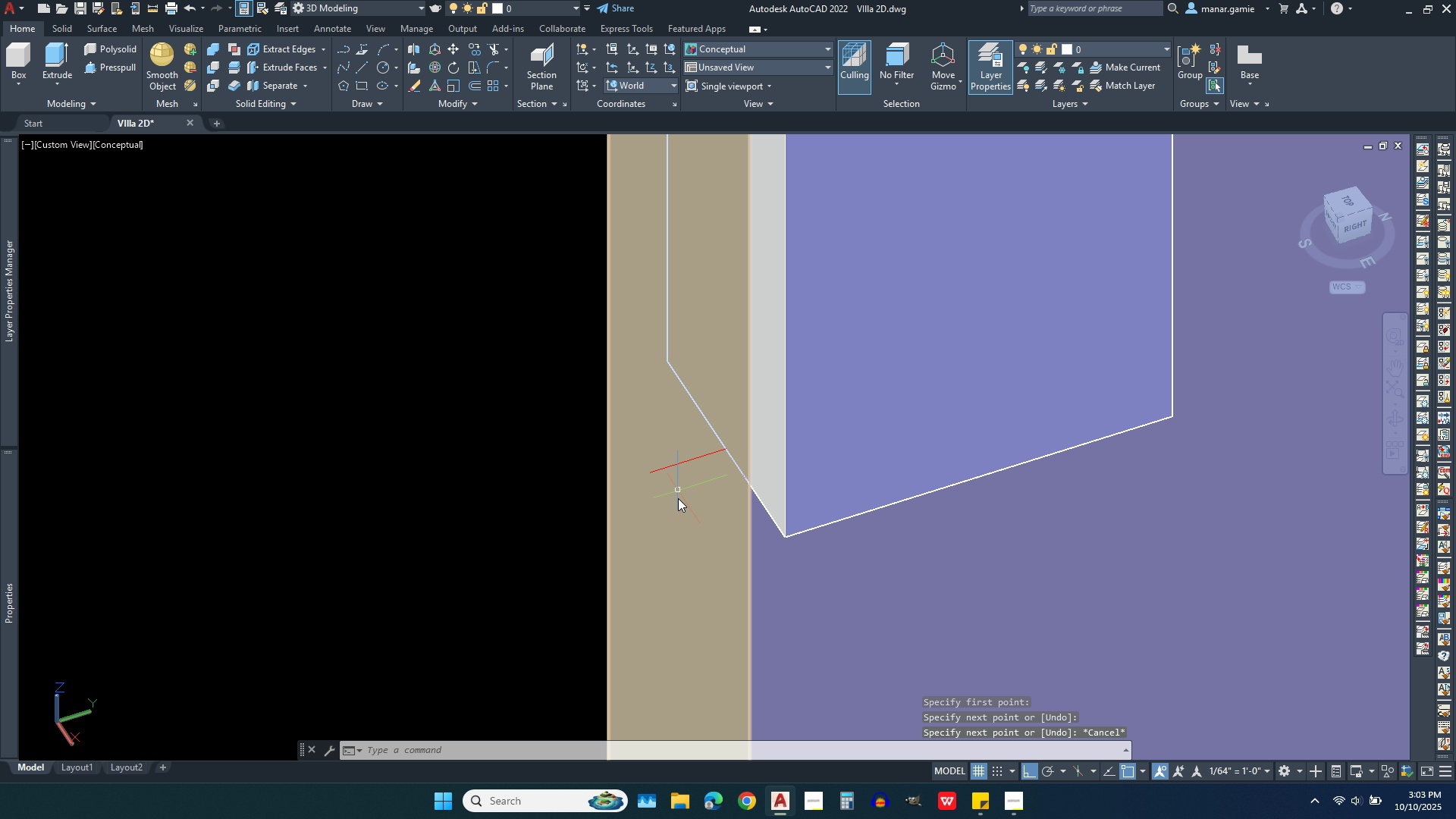 
scroll: coordinate [667, 581], scroll_direction: down, amount: 6.0
 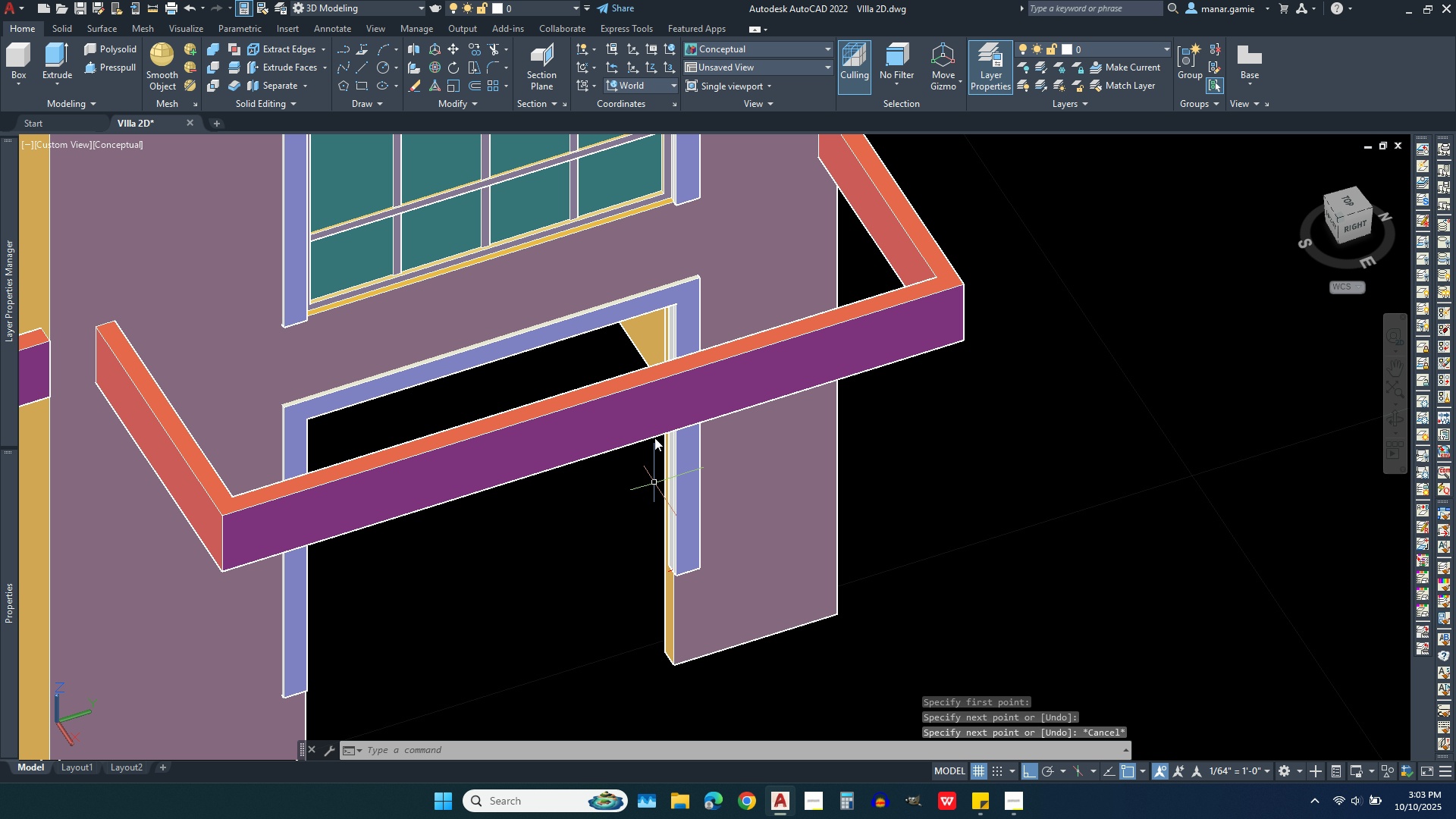 
scroll: coordinate [678, 228], scroll_direction: up, amount: 6.0
 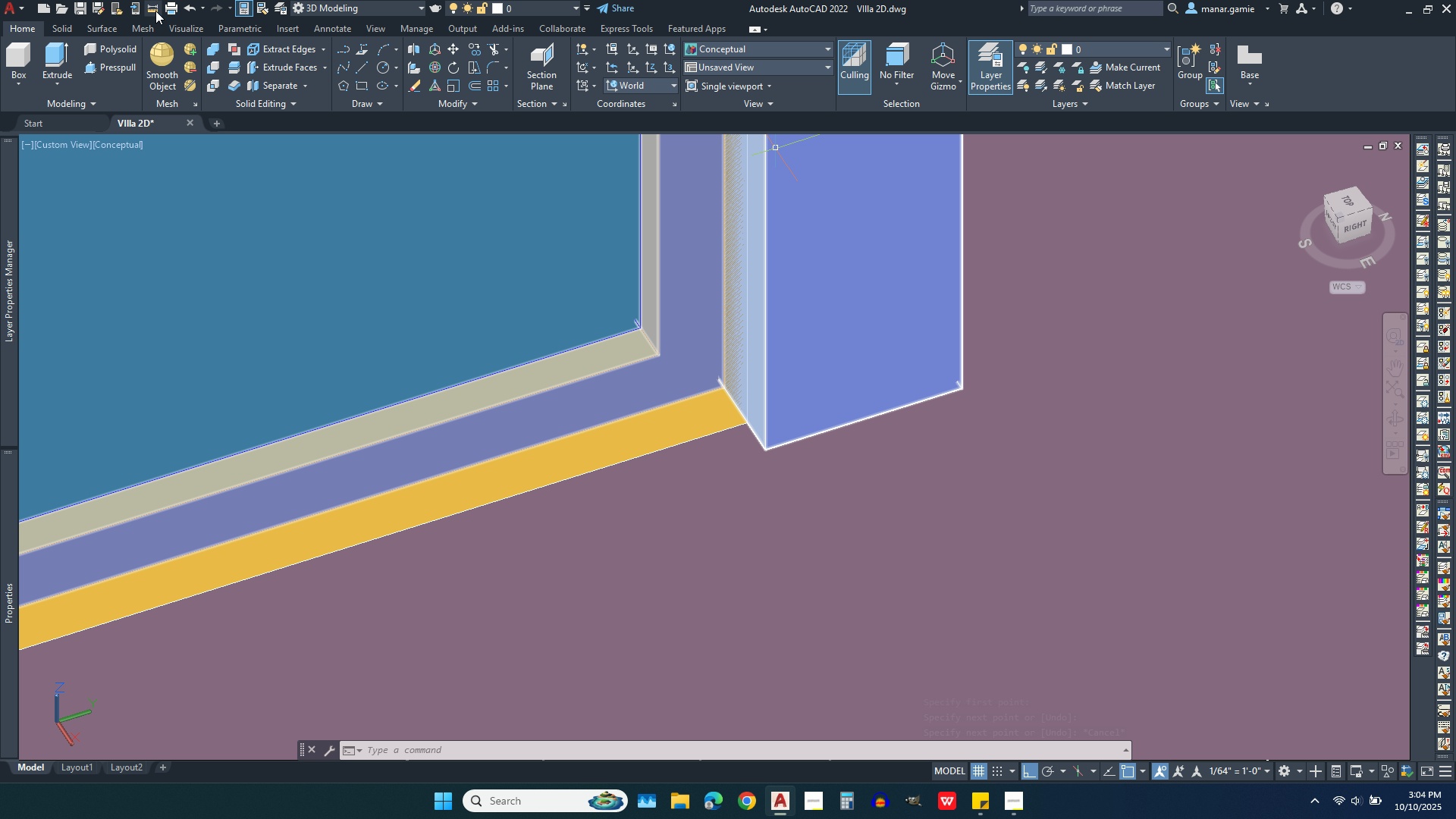 
left_click([152, 11])
 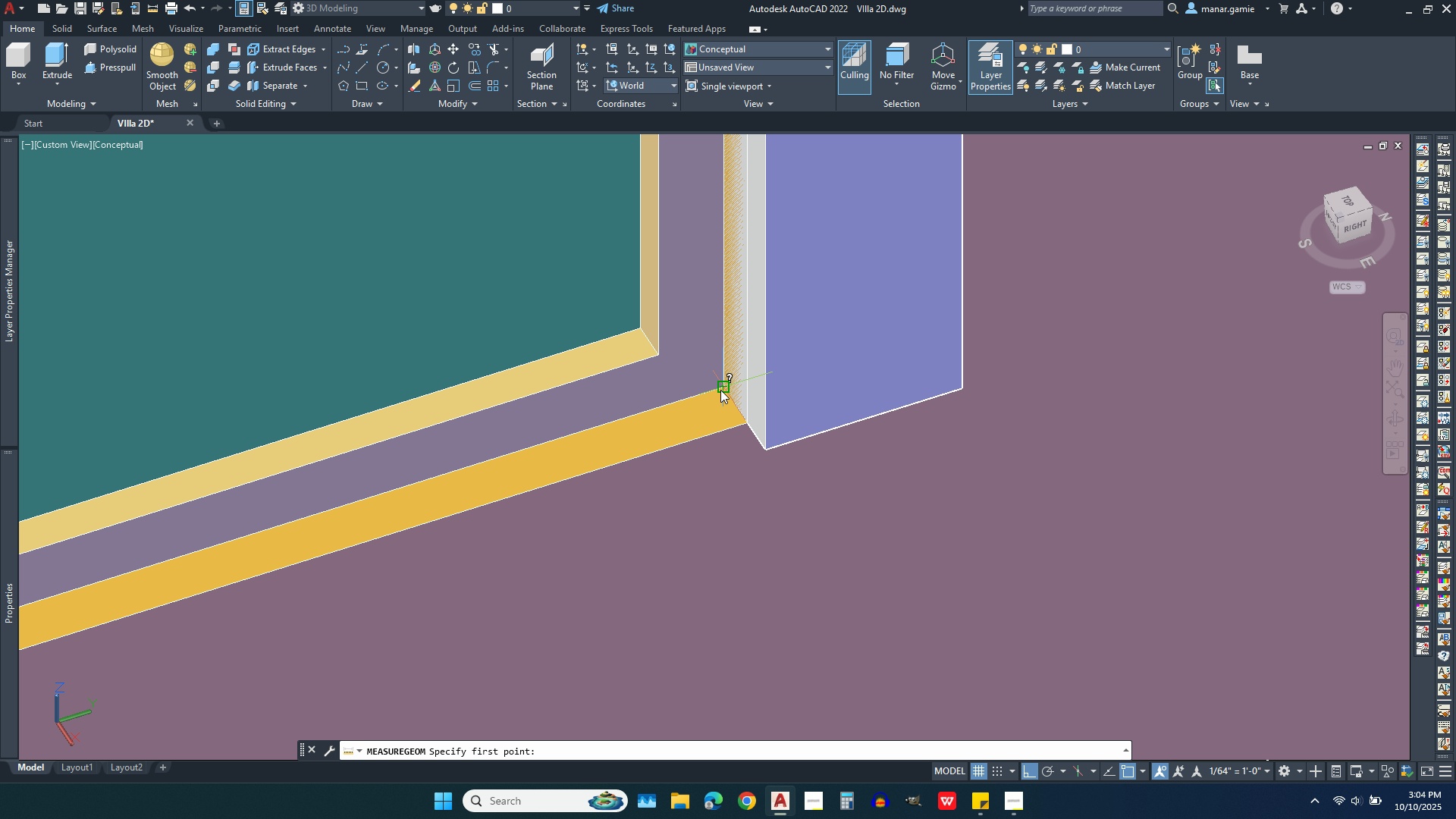 
left_click([720, 390])
 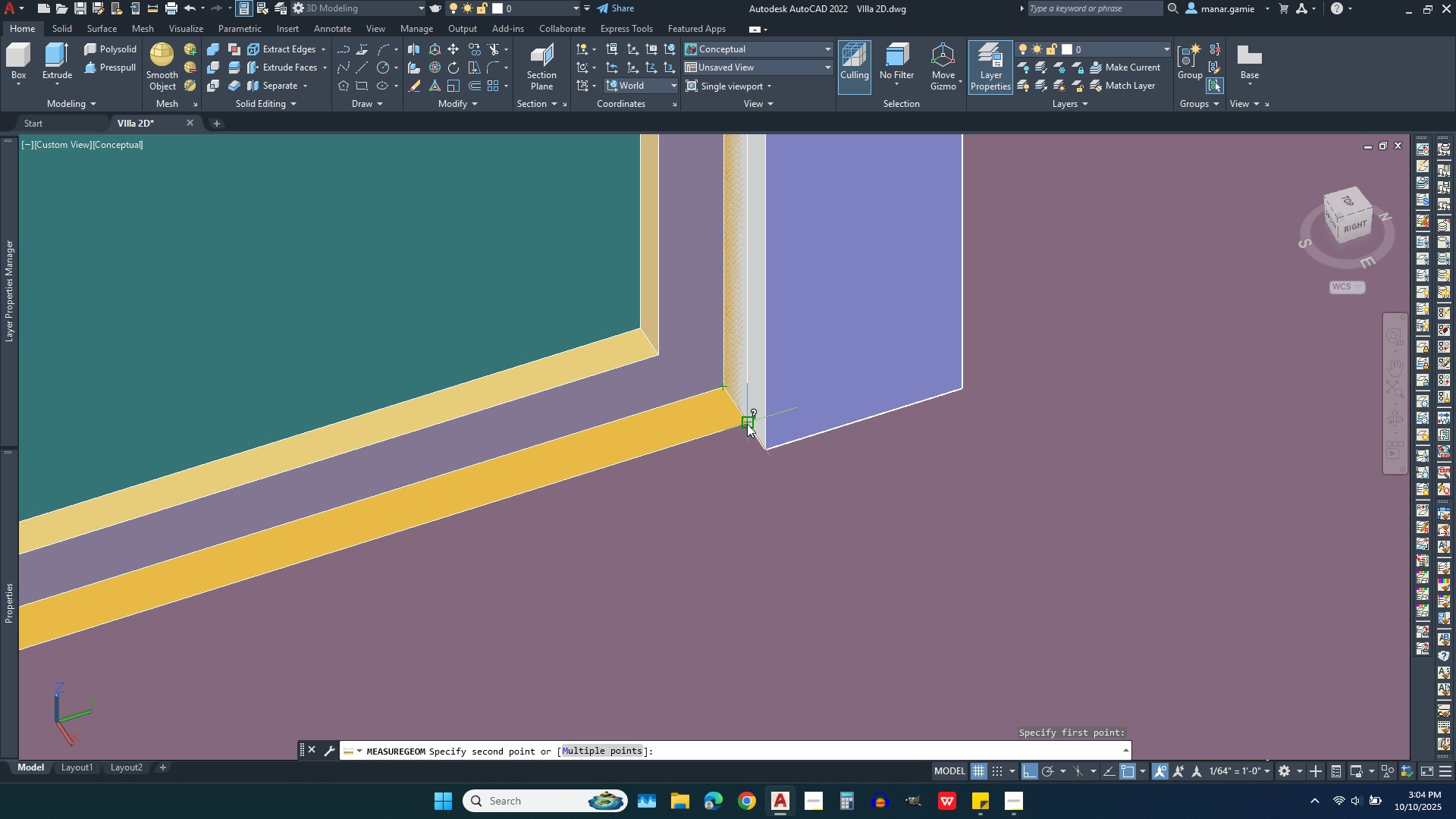 
left_click([747, 424])
 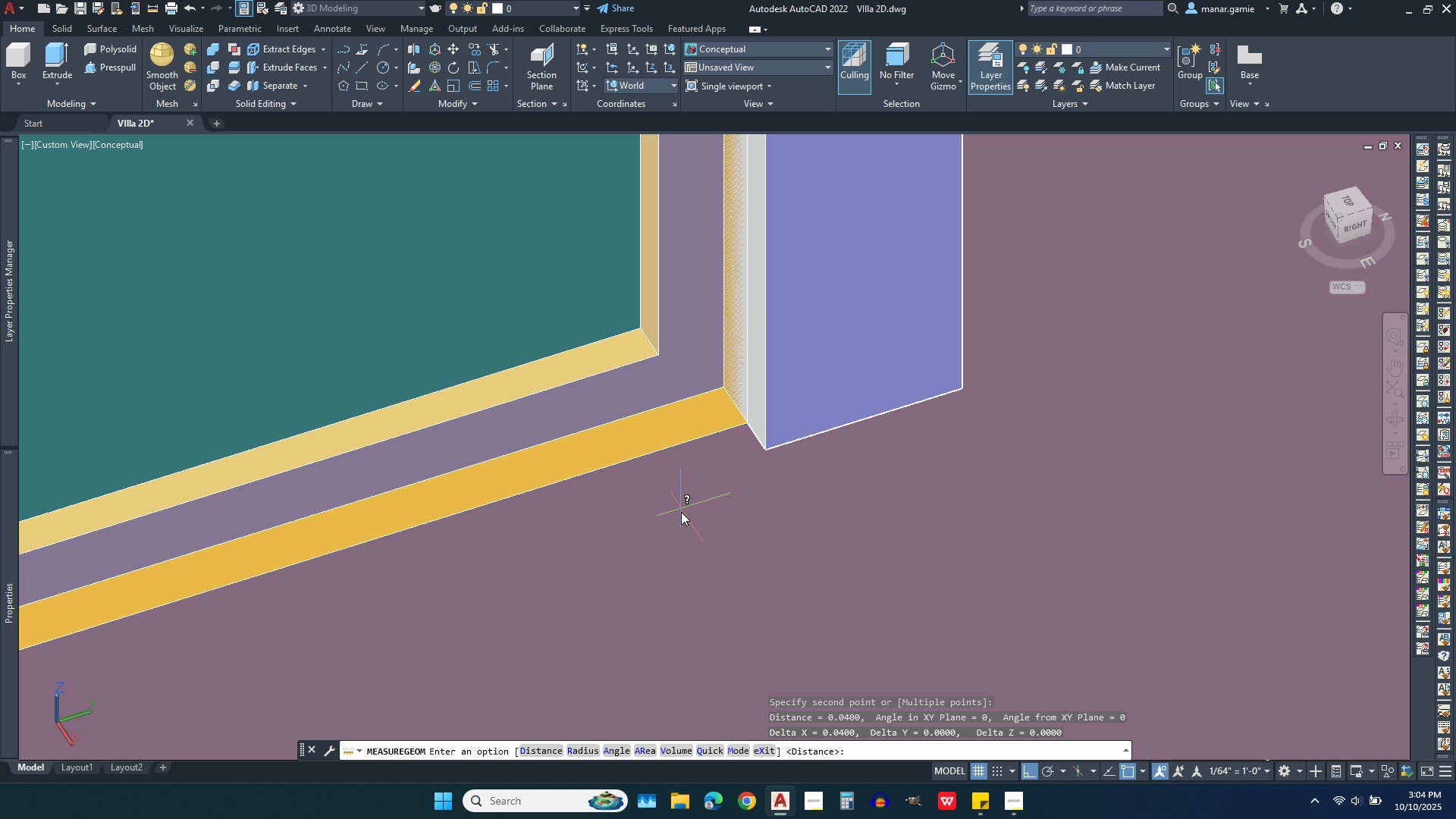 
key(Escape)
 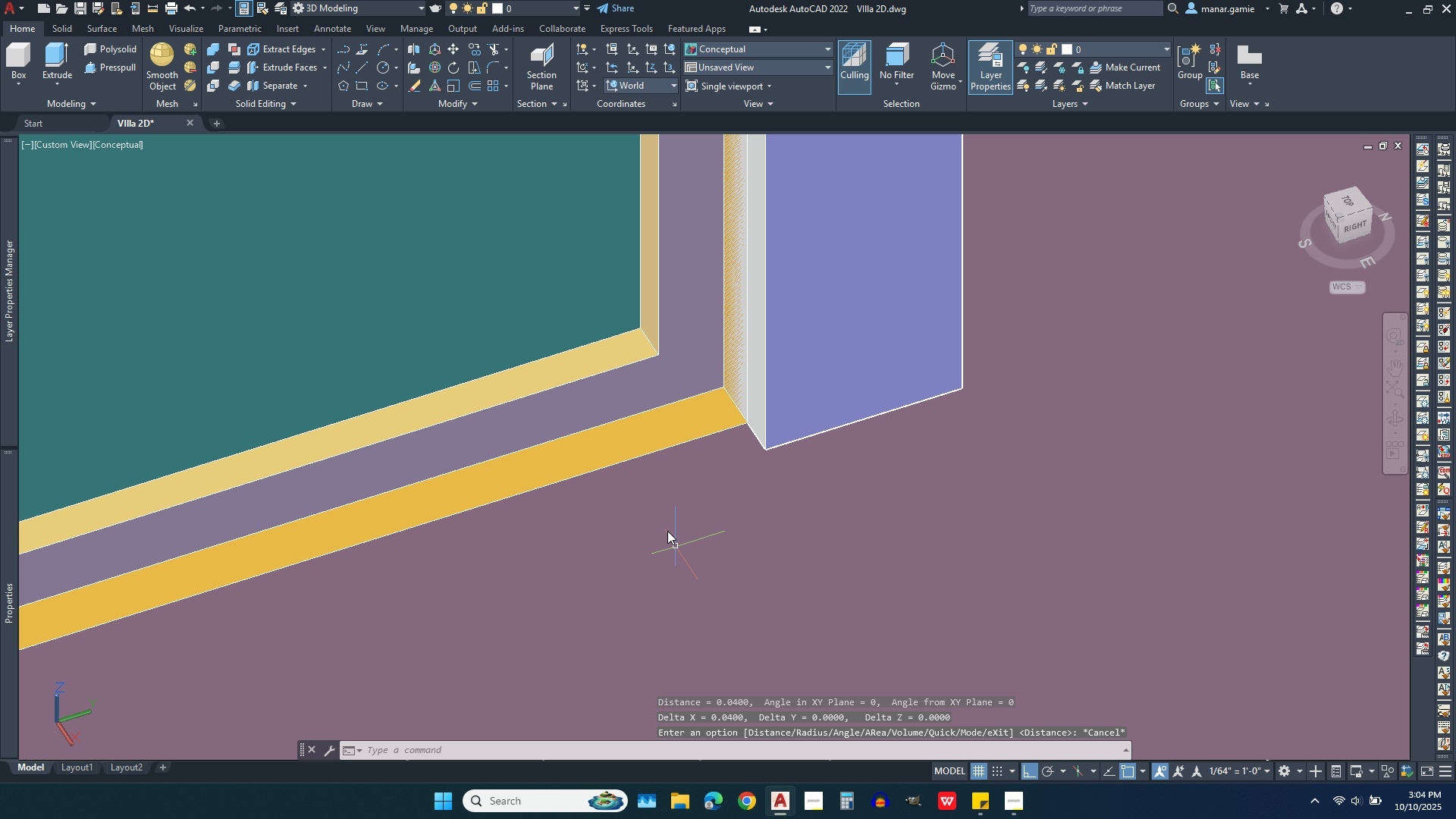 
scroll: coordinate [694, 520], scroll_direction: down, amount: 7.0
 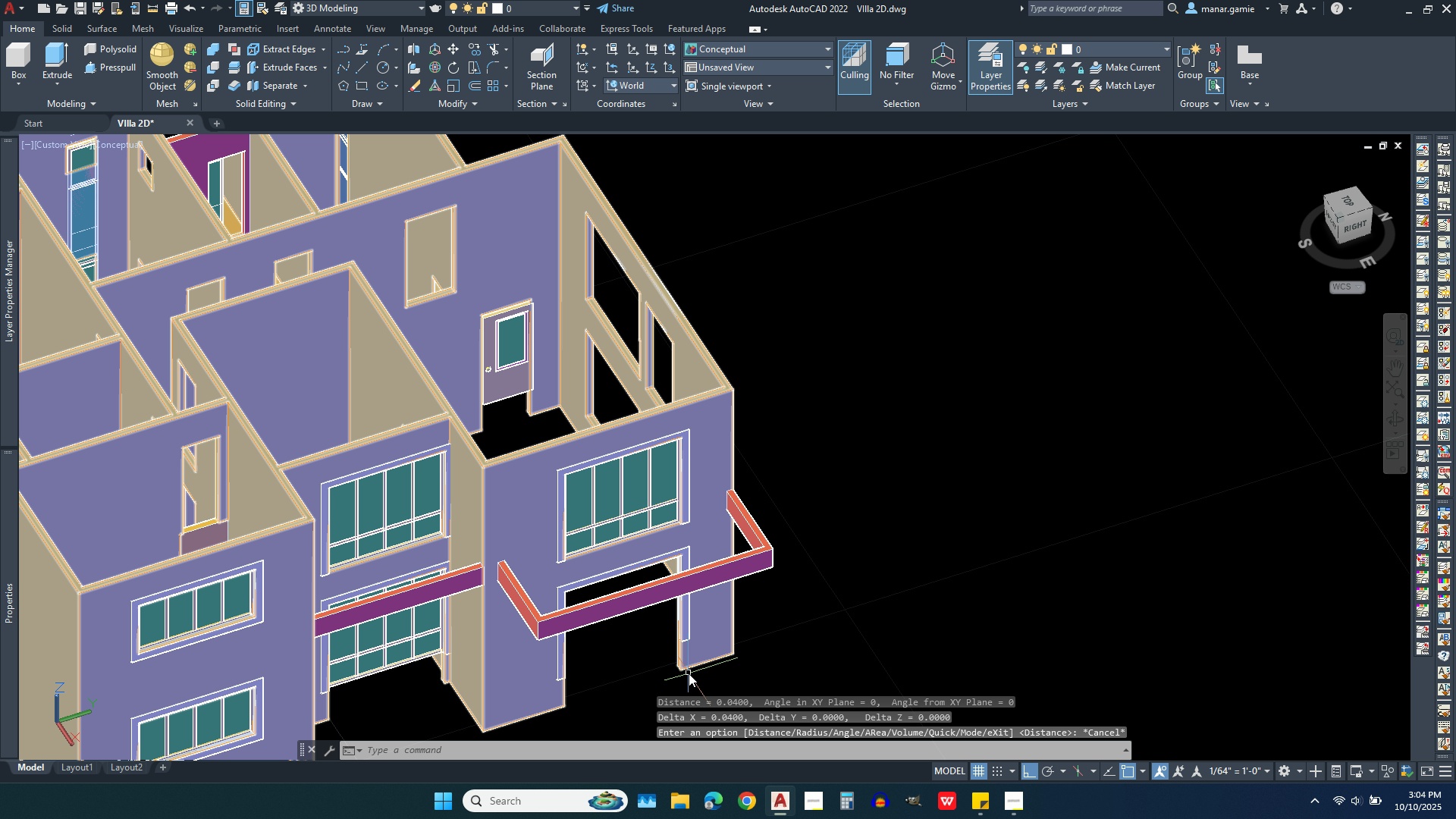 
scroll: coordinate [585, 510], scroll_direction: up, amount: 10.0
 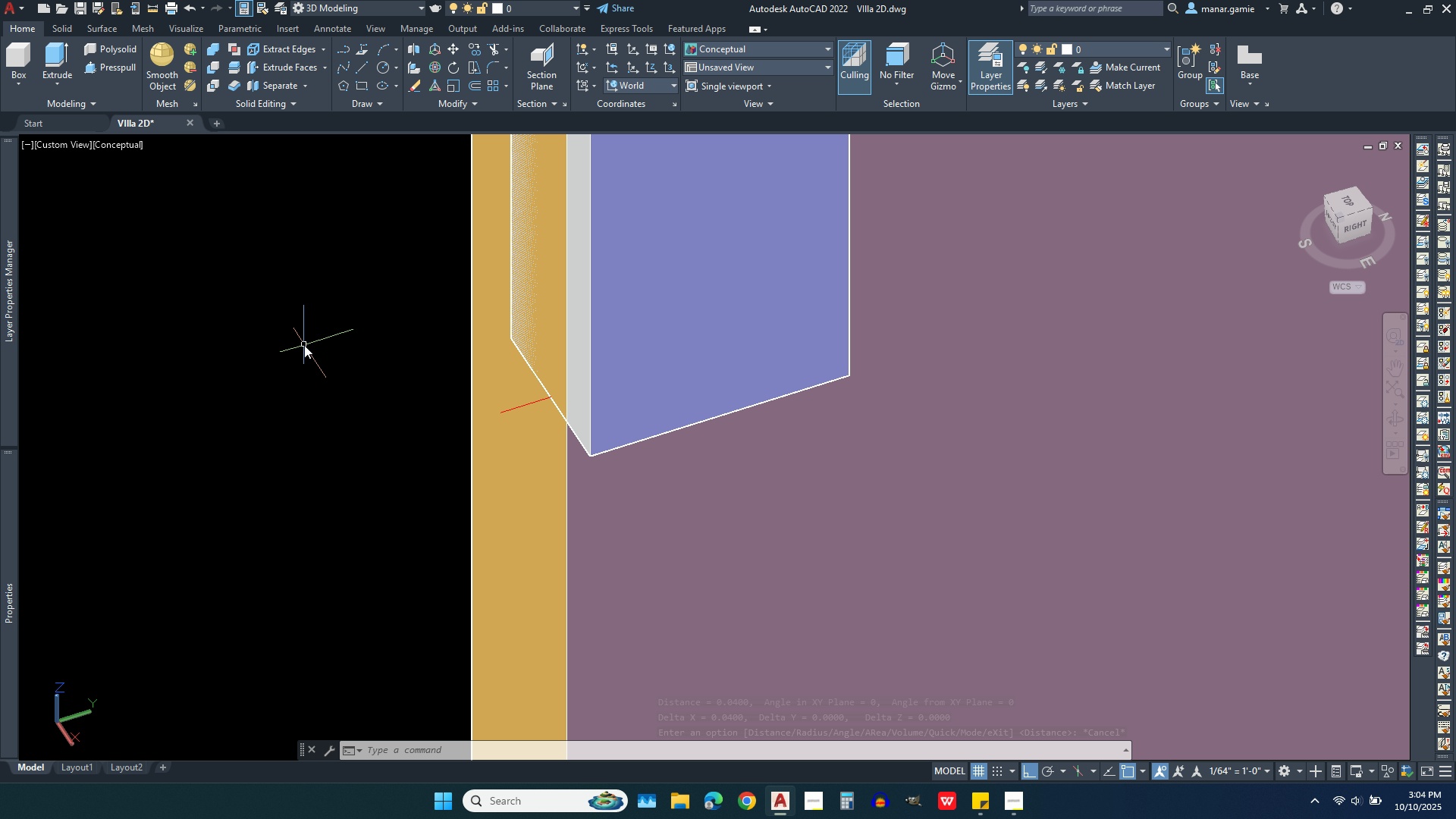 
right_click([304, 345])
 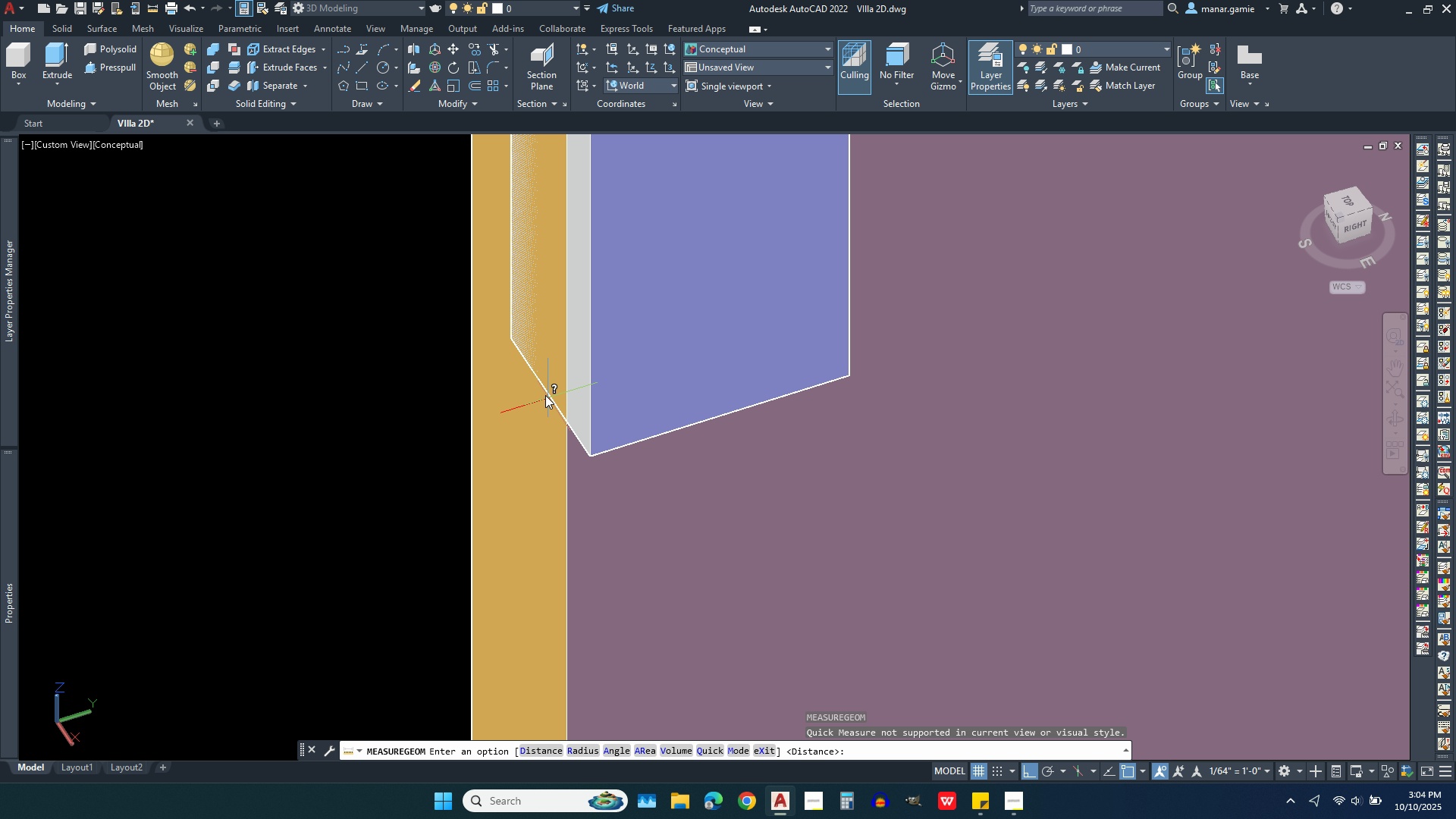 
right_click([368, 390])
 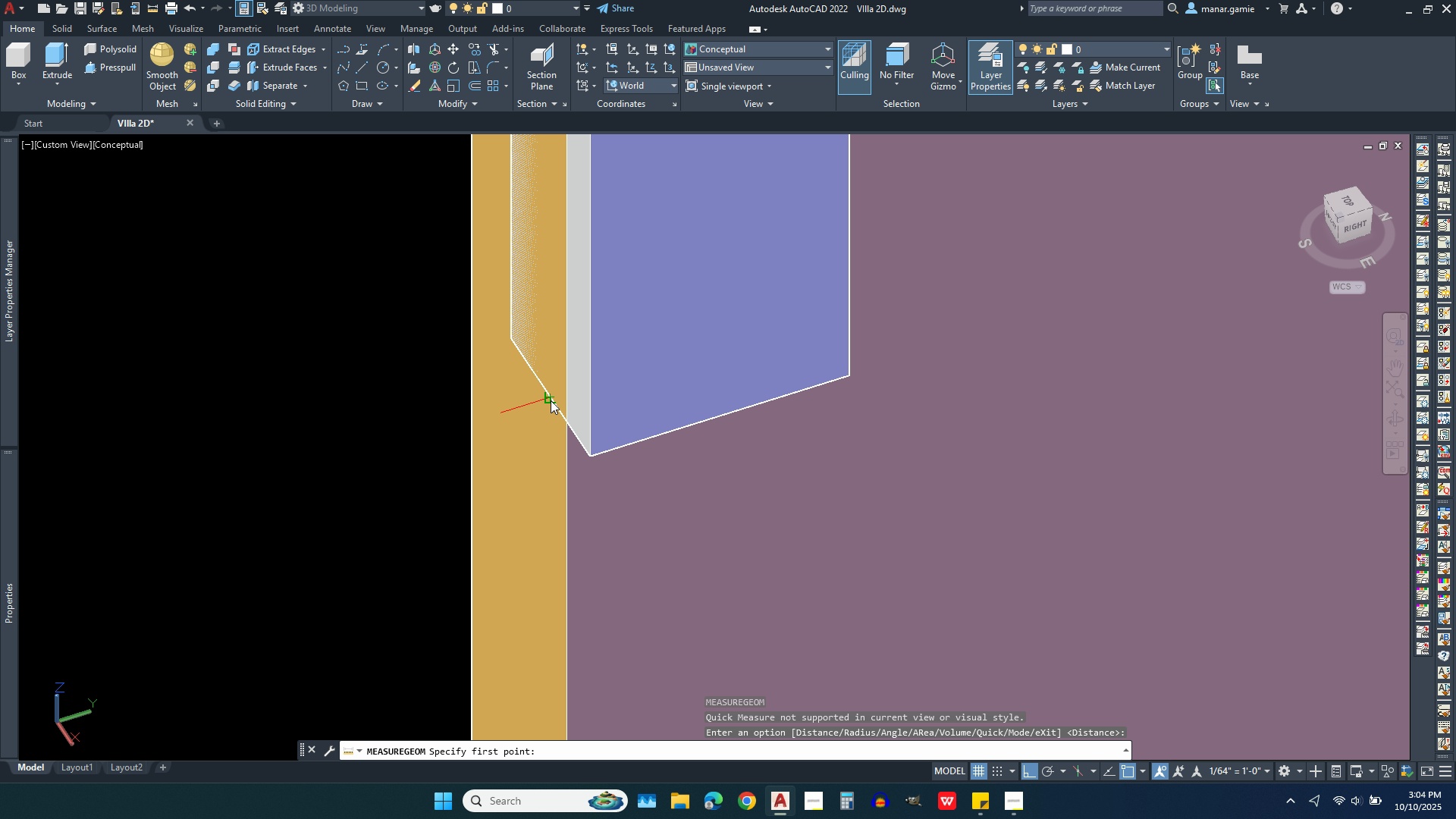 
left_click([551, 400])
 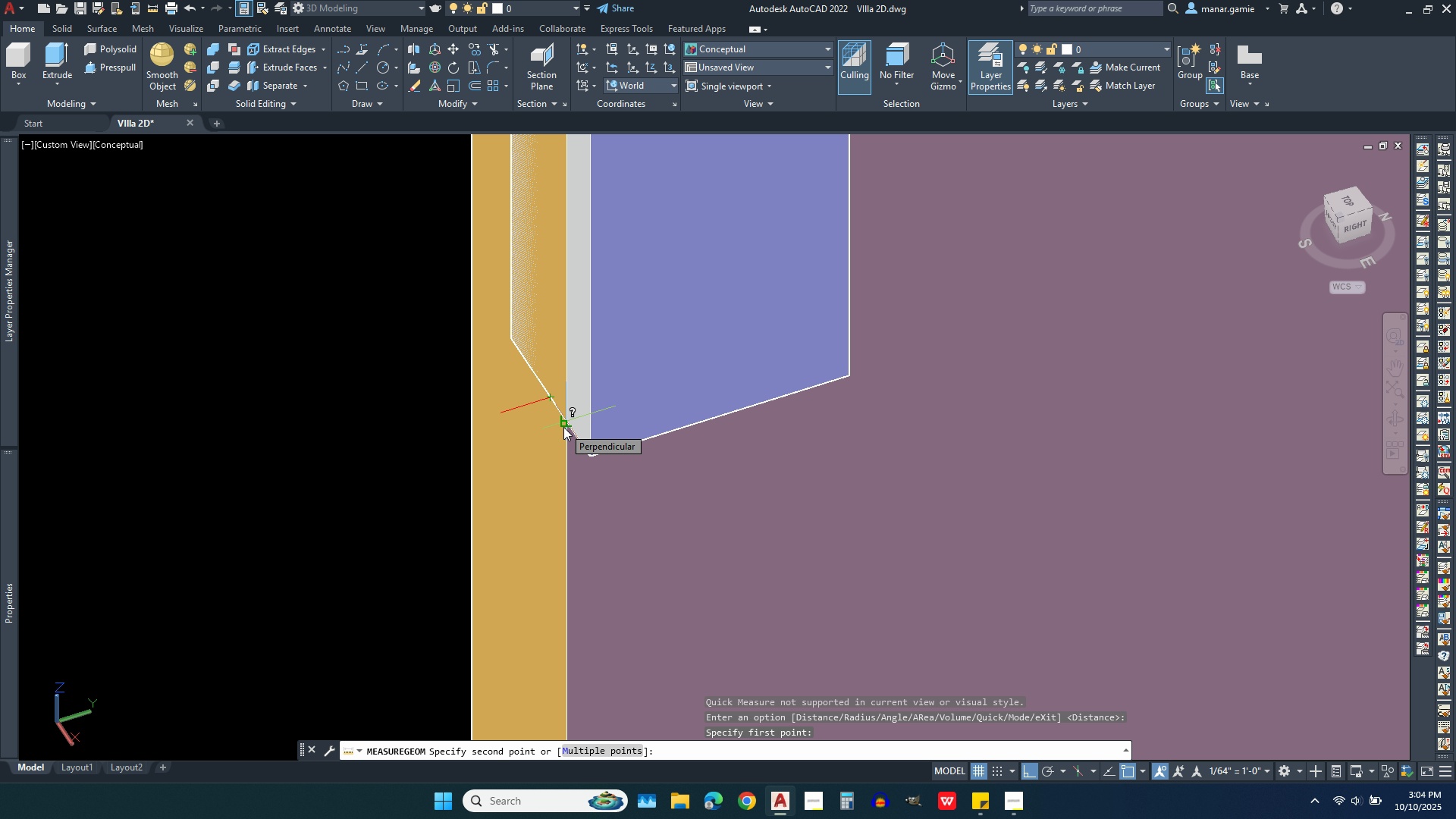 
left_click([563, 427])
 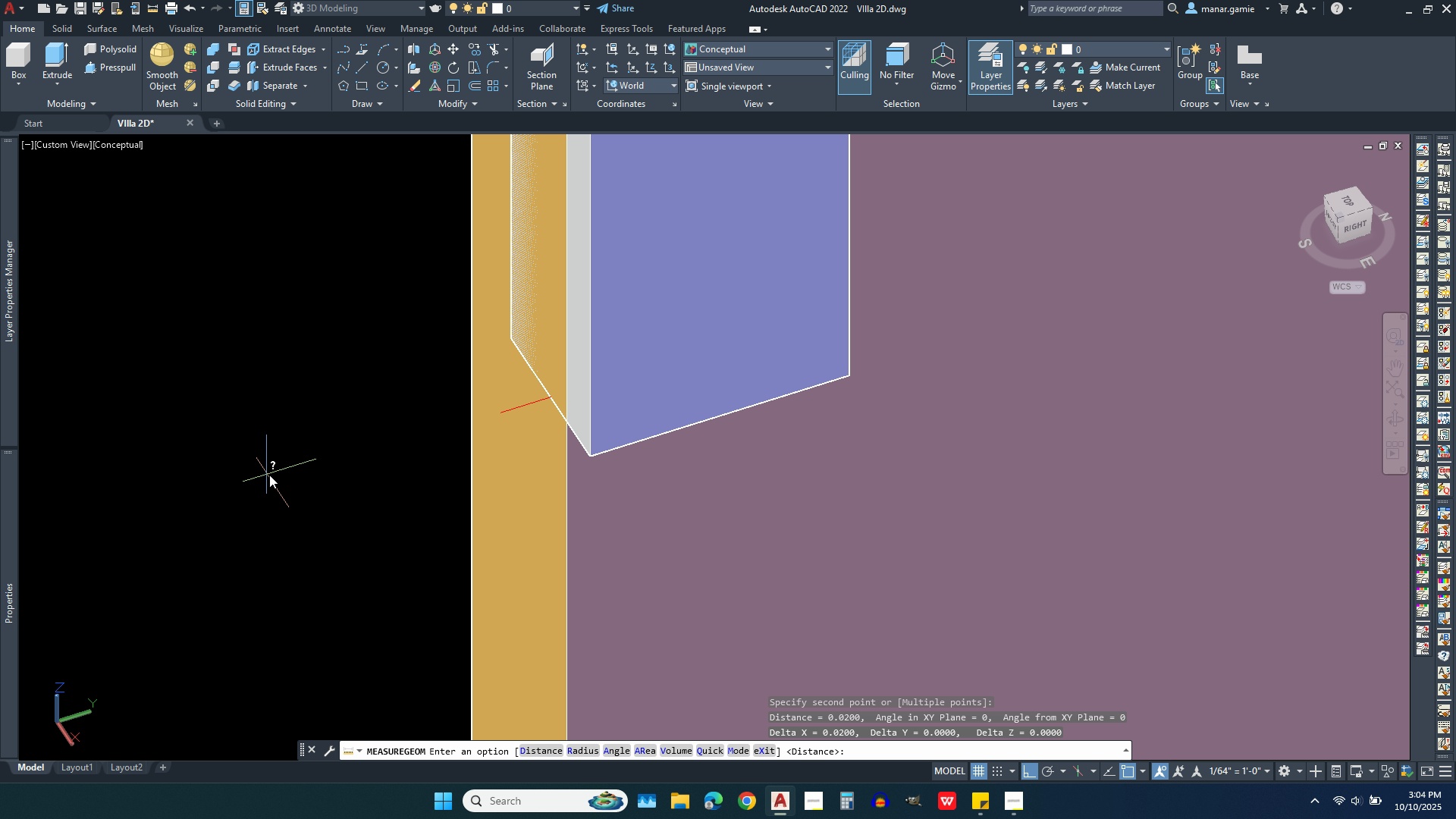 
scroll: coordinate [370, 430], scroll_direction: up, amount: 3.0
 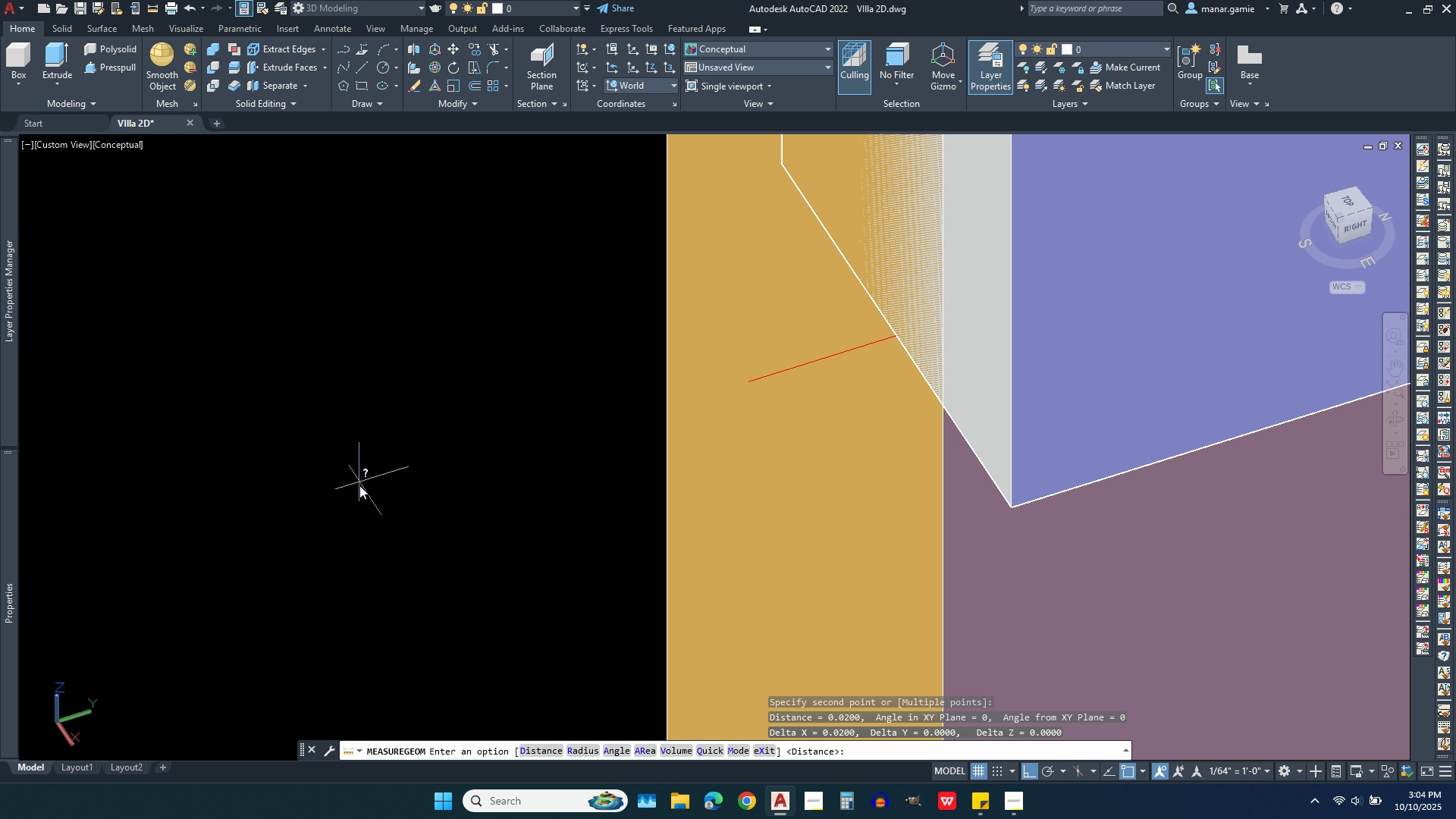 
scroll: coordinate [460, 547], scroll_direction: down, amount: 9.0
 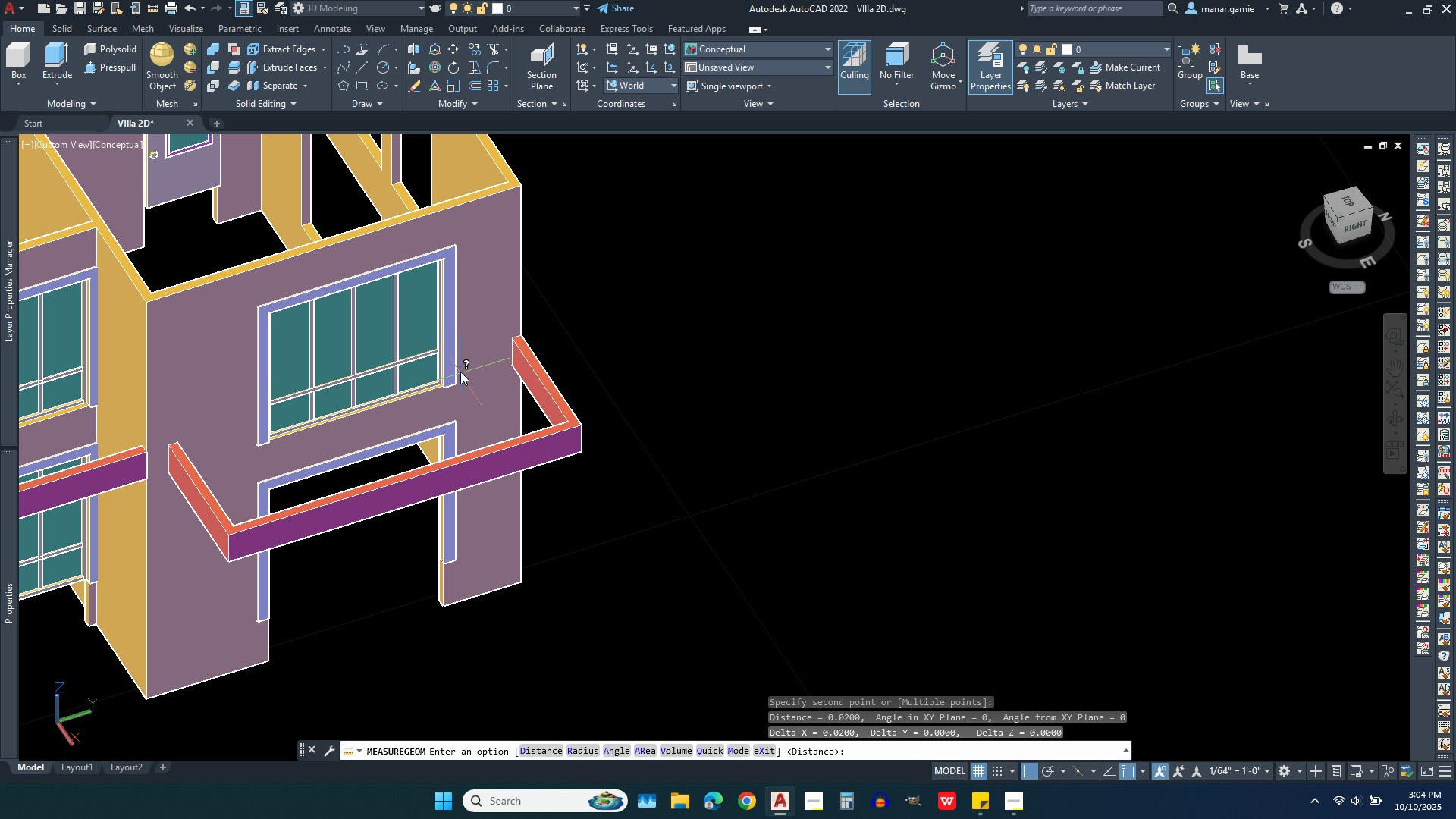 
scroll: coordinate [381, 435], scroll_direction: up, amount: 8.0
 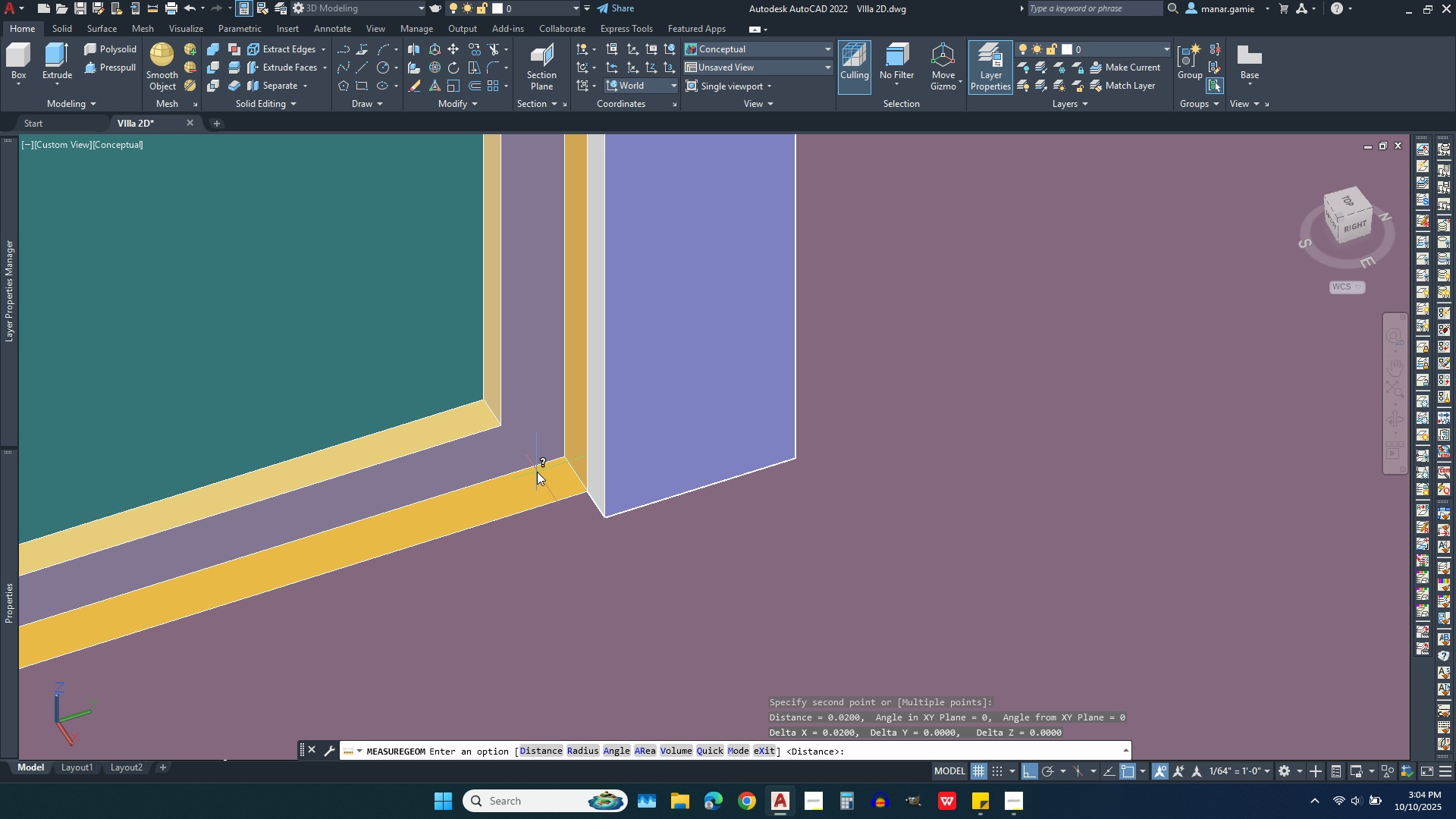 
right_click([542, 475])
 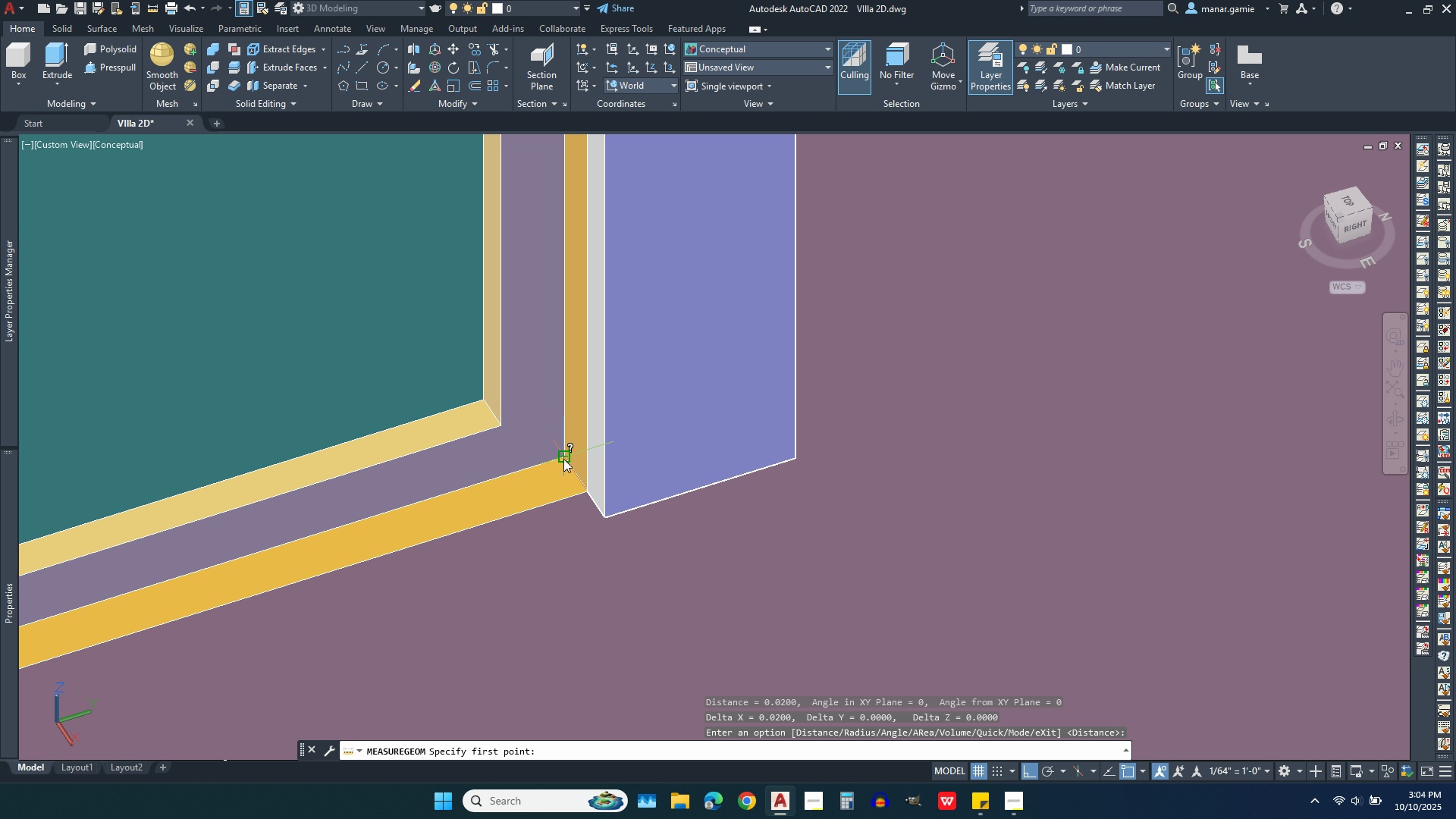 
left_click([563, 459])
 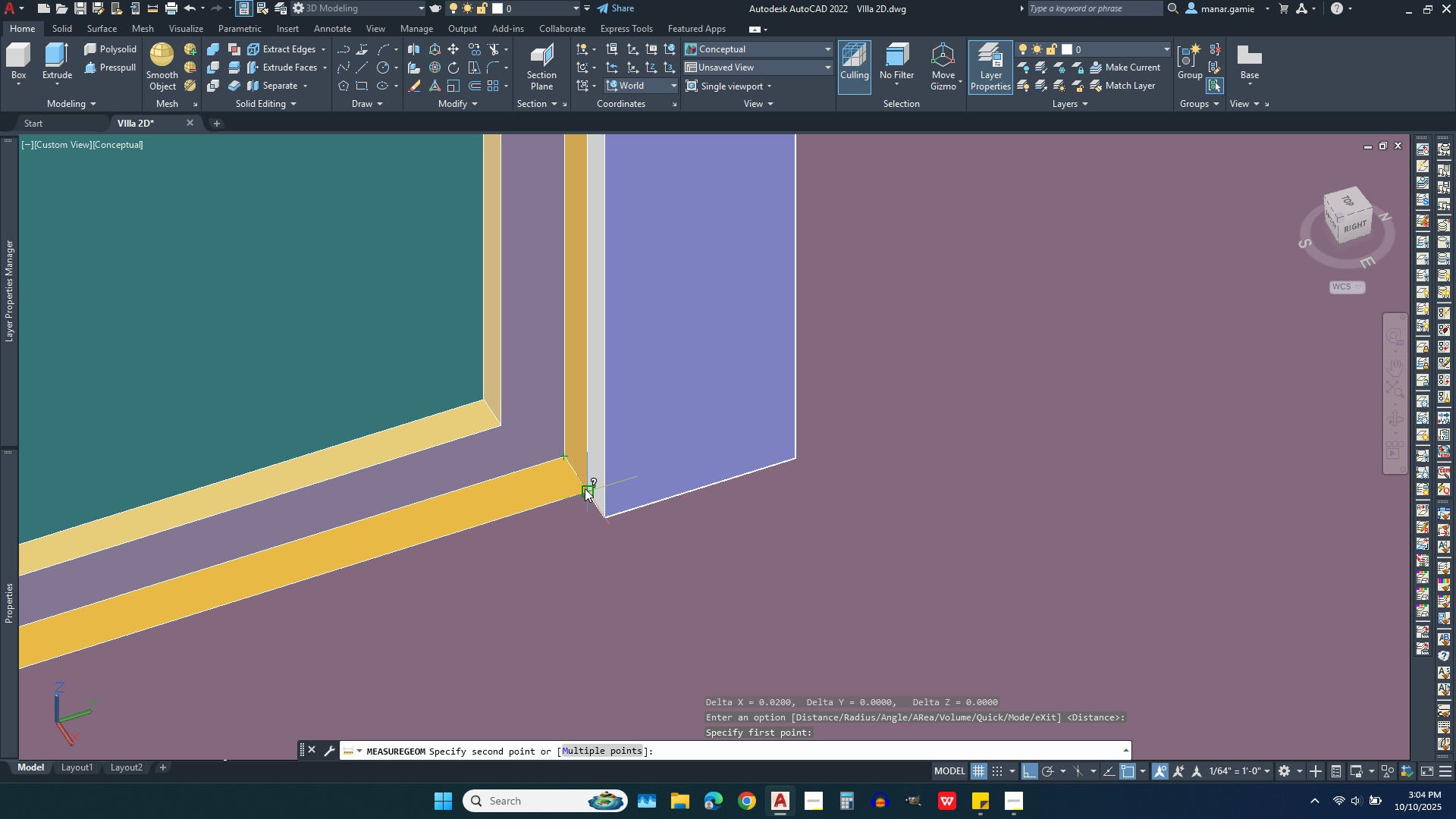 
left_click([585, 488])
 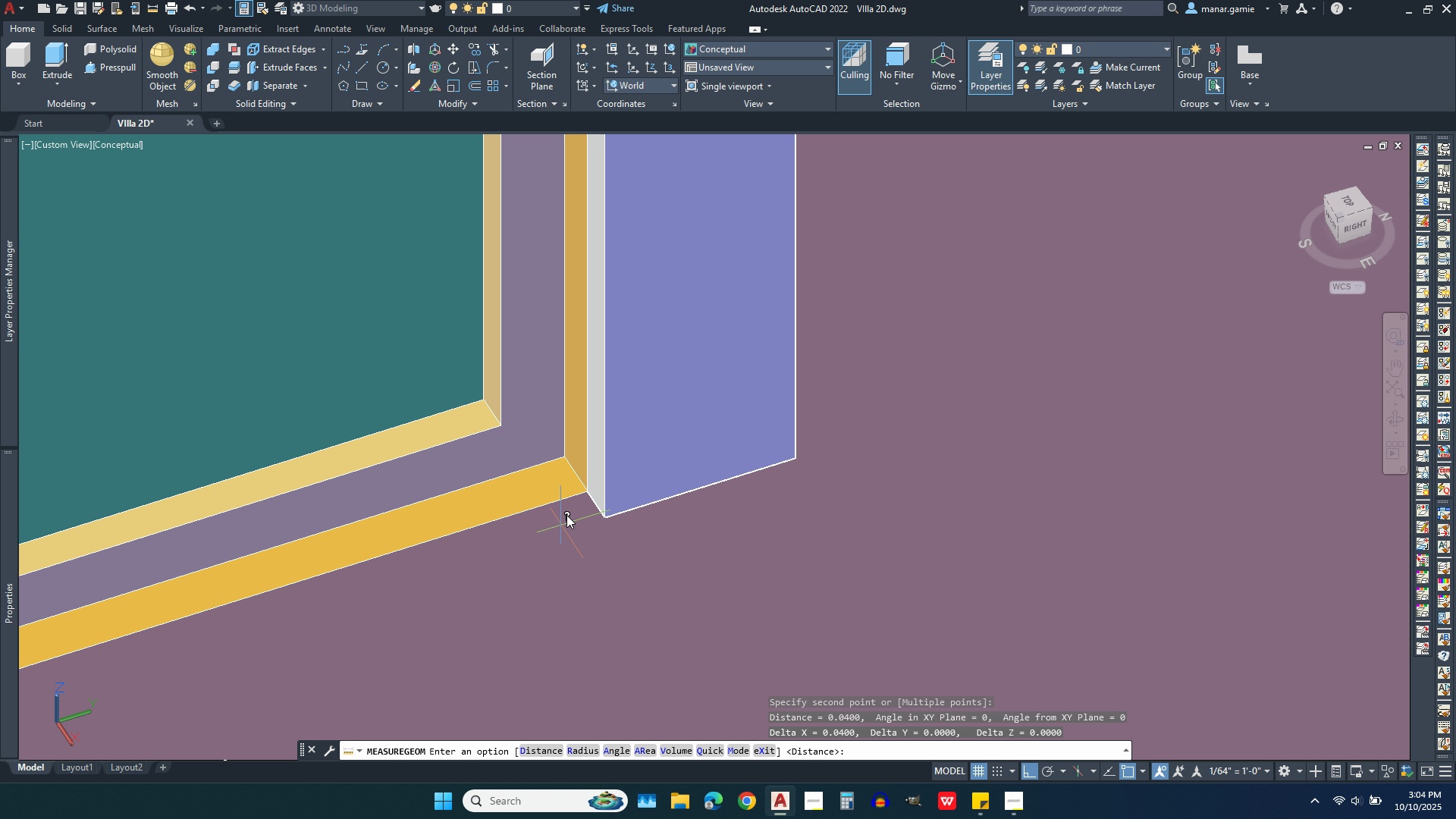 
scroll: coordinate [595, 419], scroll_direction: down, amount: 6.0
 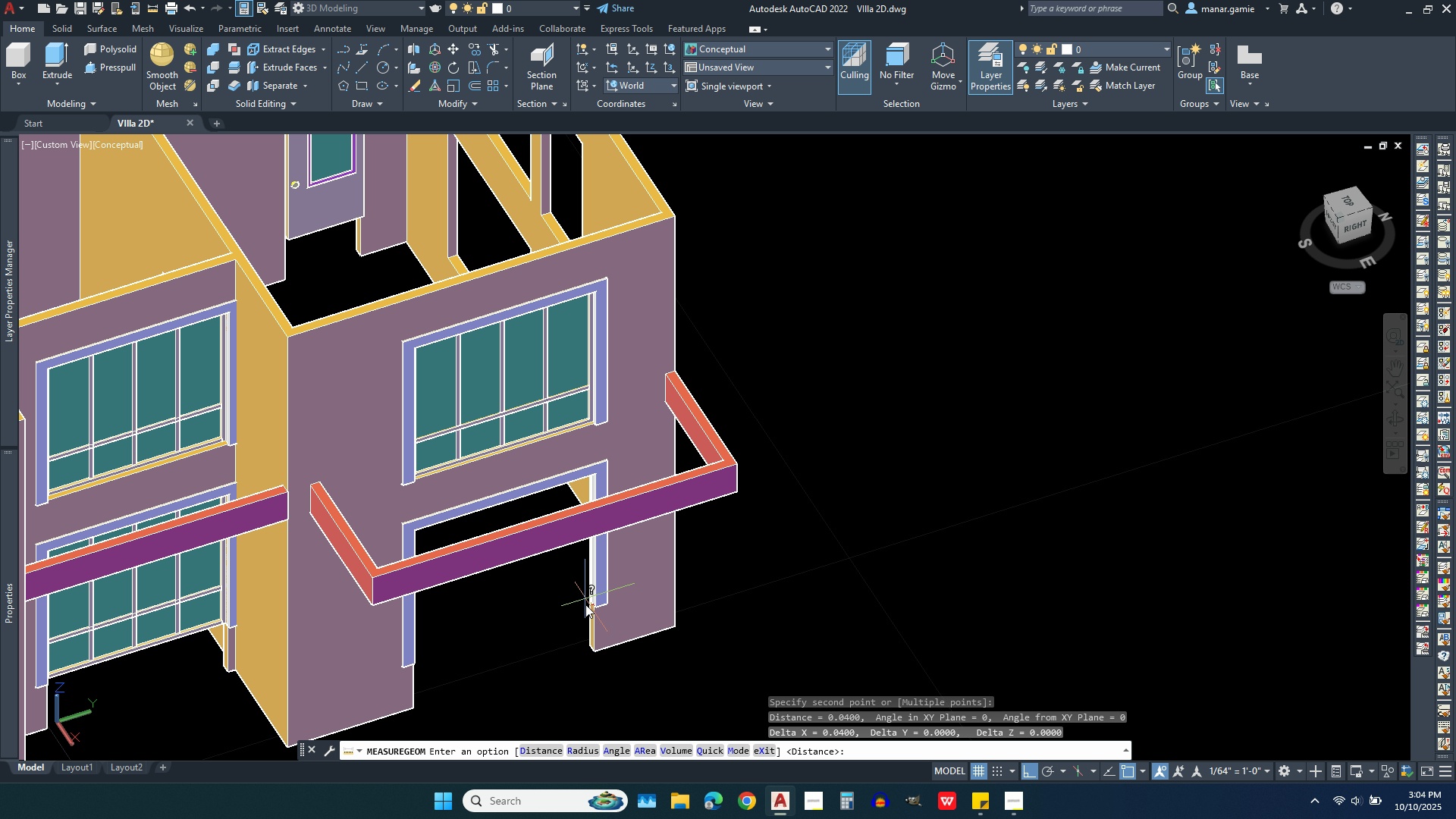 
scroll: coordinate [630, 573], scroll_direction: up, amount: 10.0
 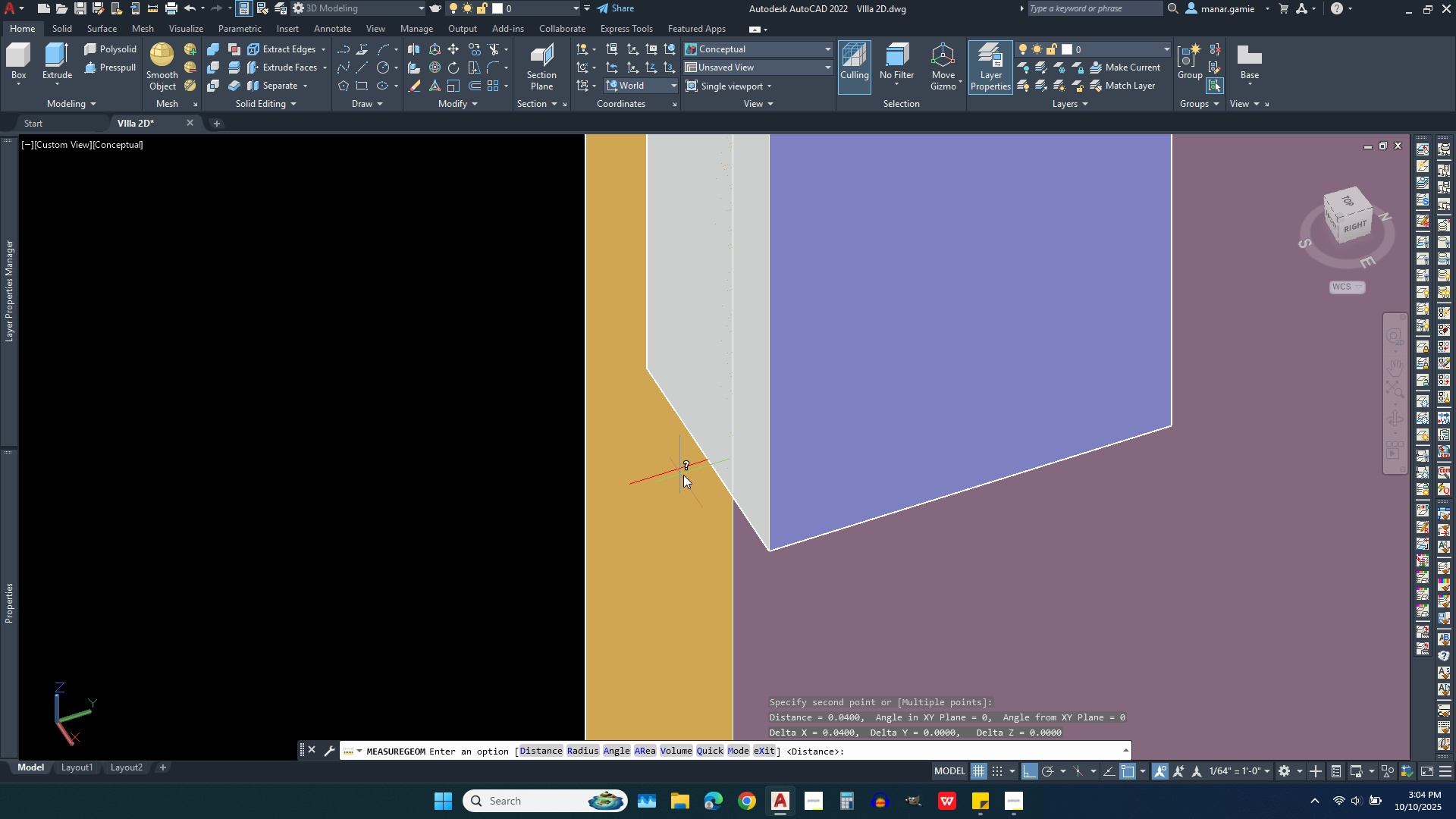 
key(Escape)
 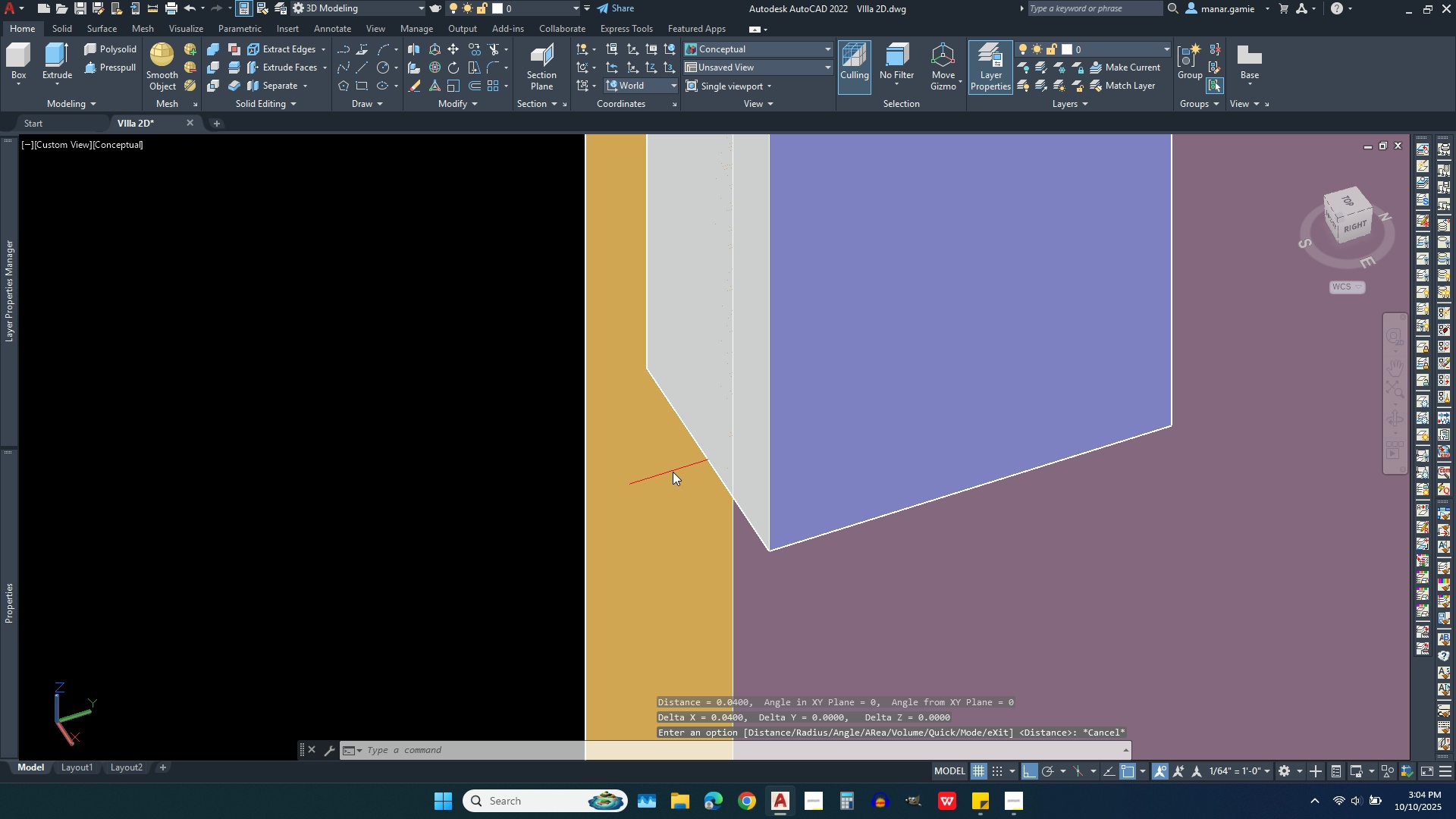 
left_click([673, 472])
 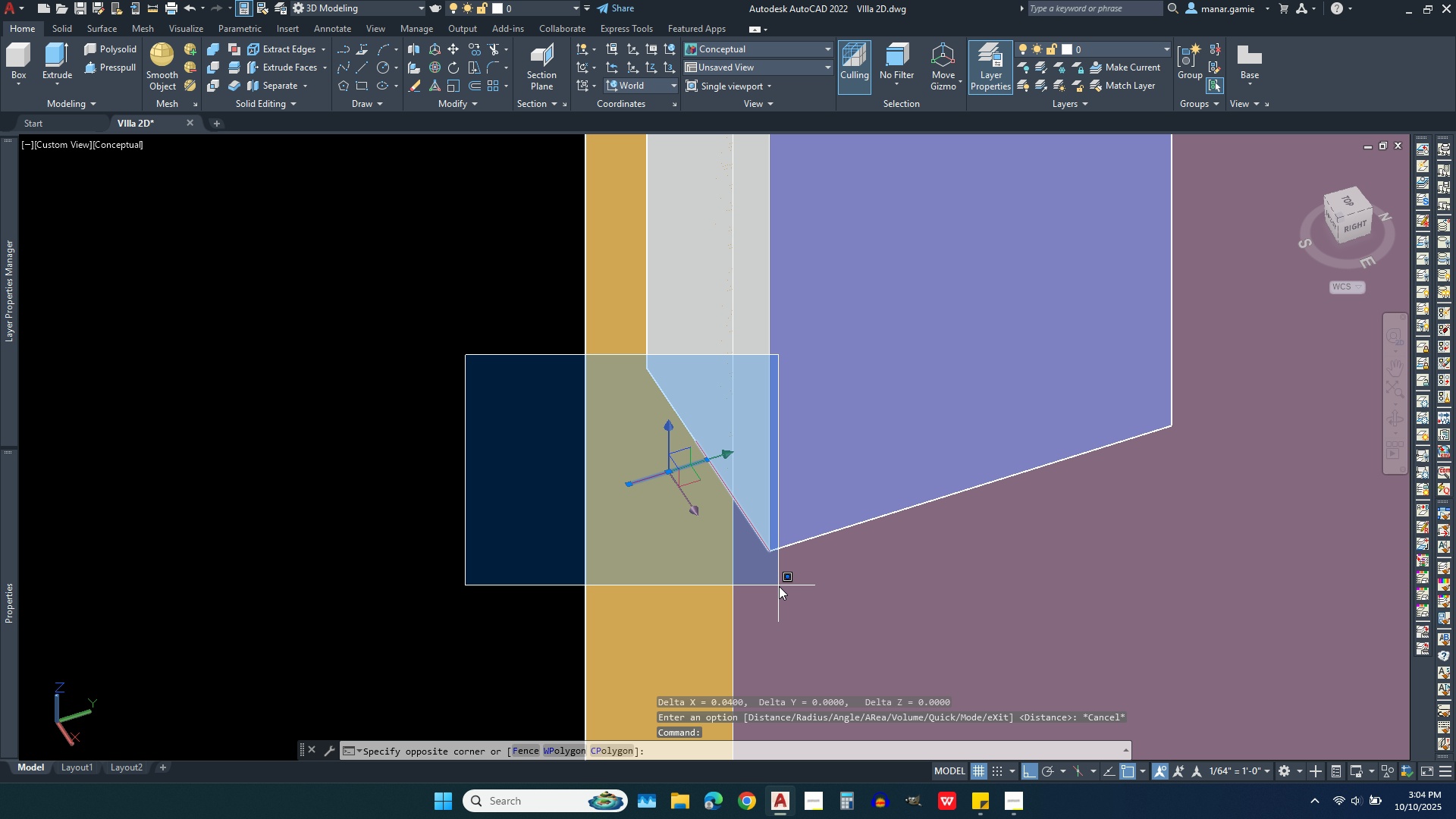 
left_click([789, 592])
 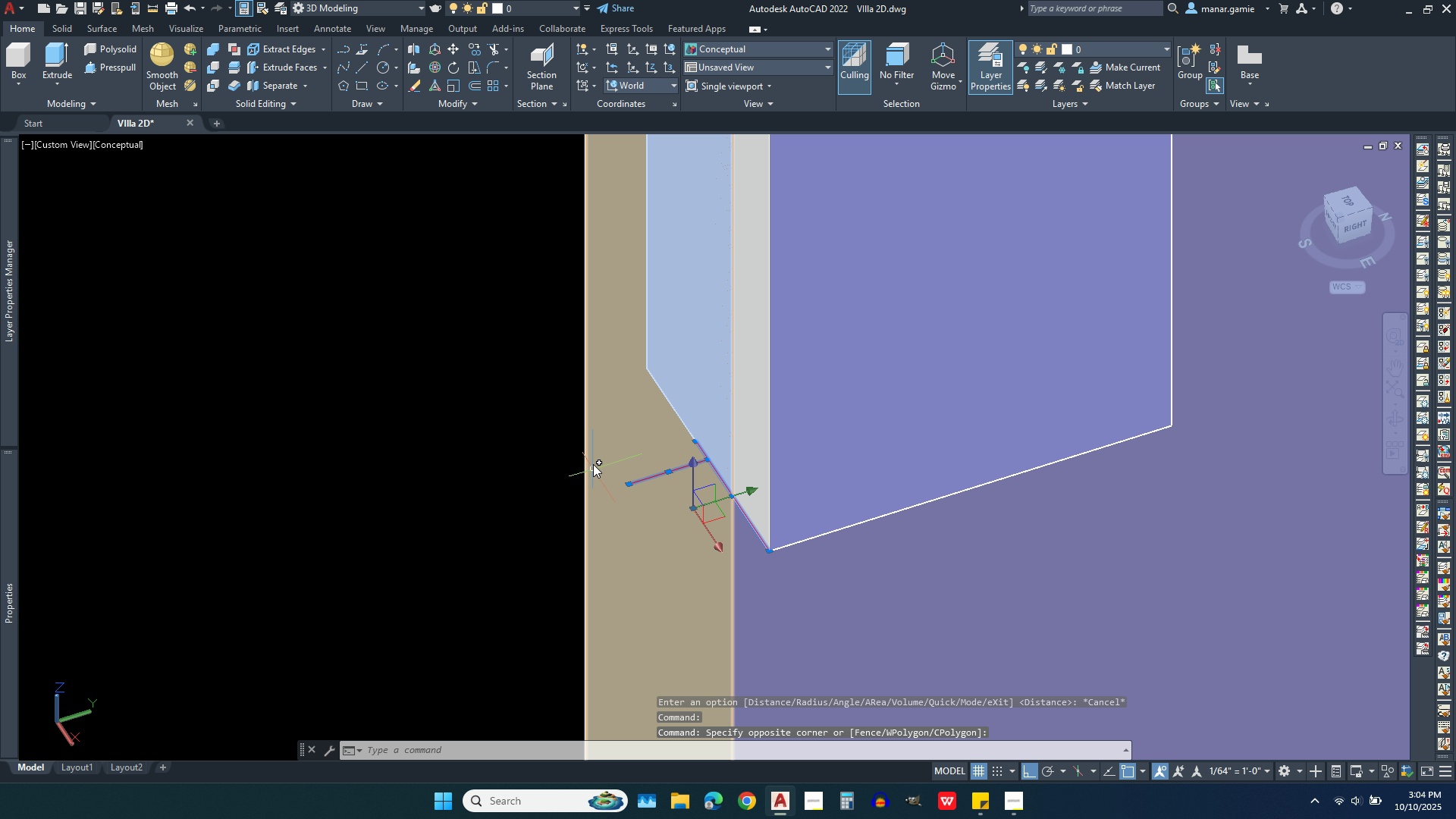 
key(Escape)
 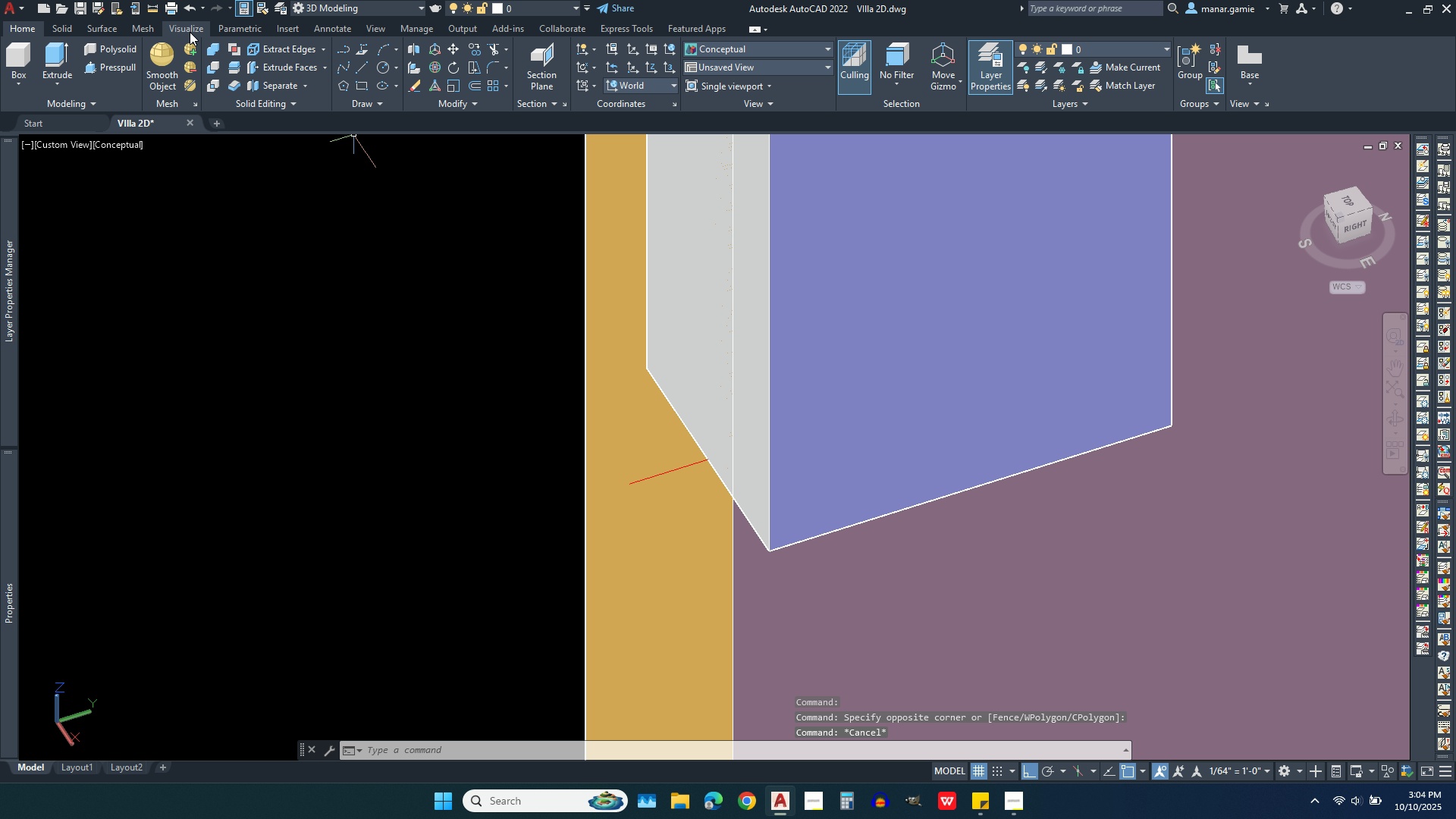 
left_click([150, 11])
 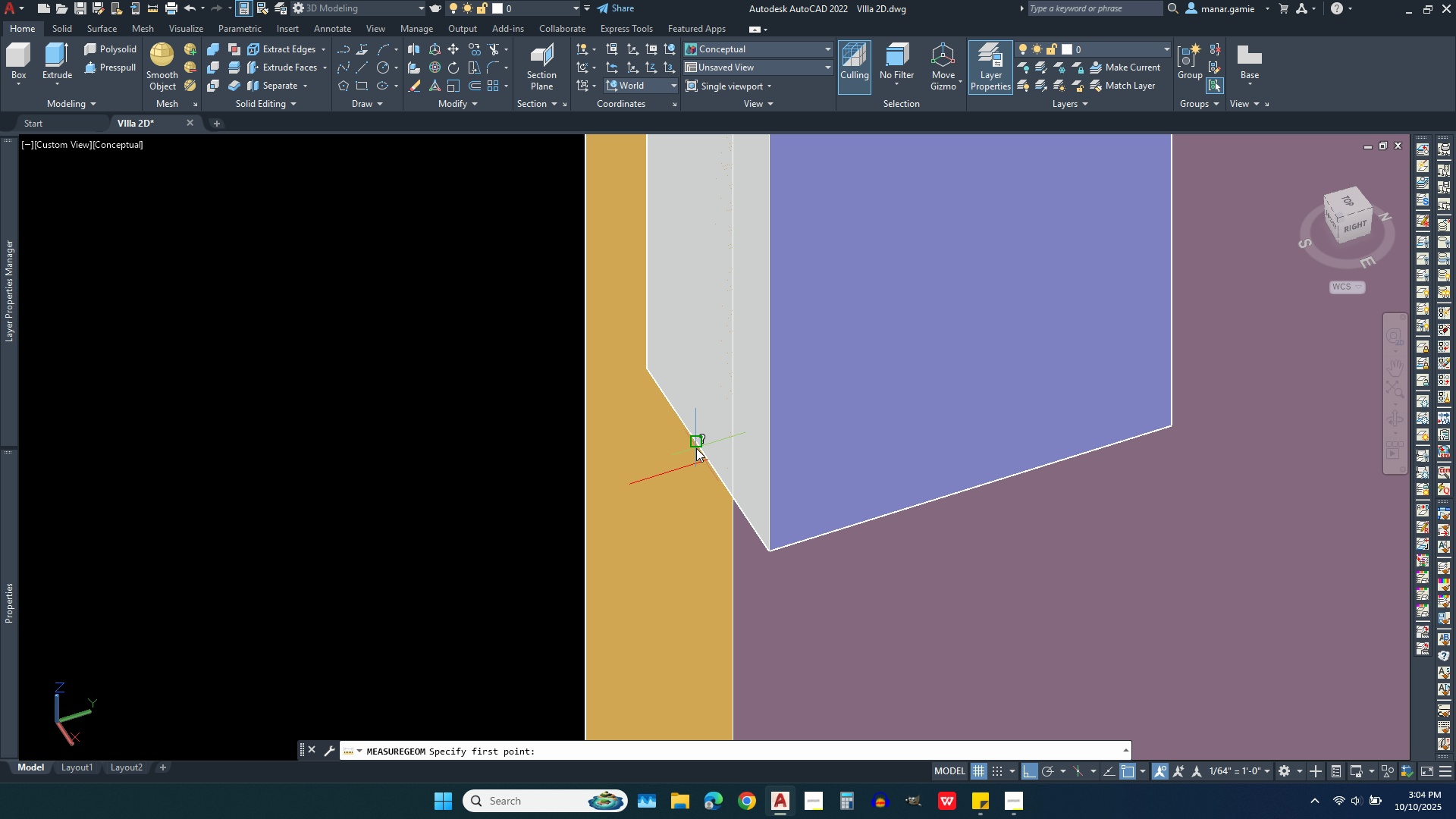 
left_click([696, 443])
 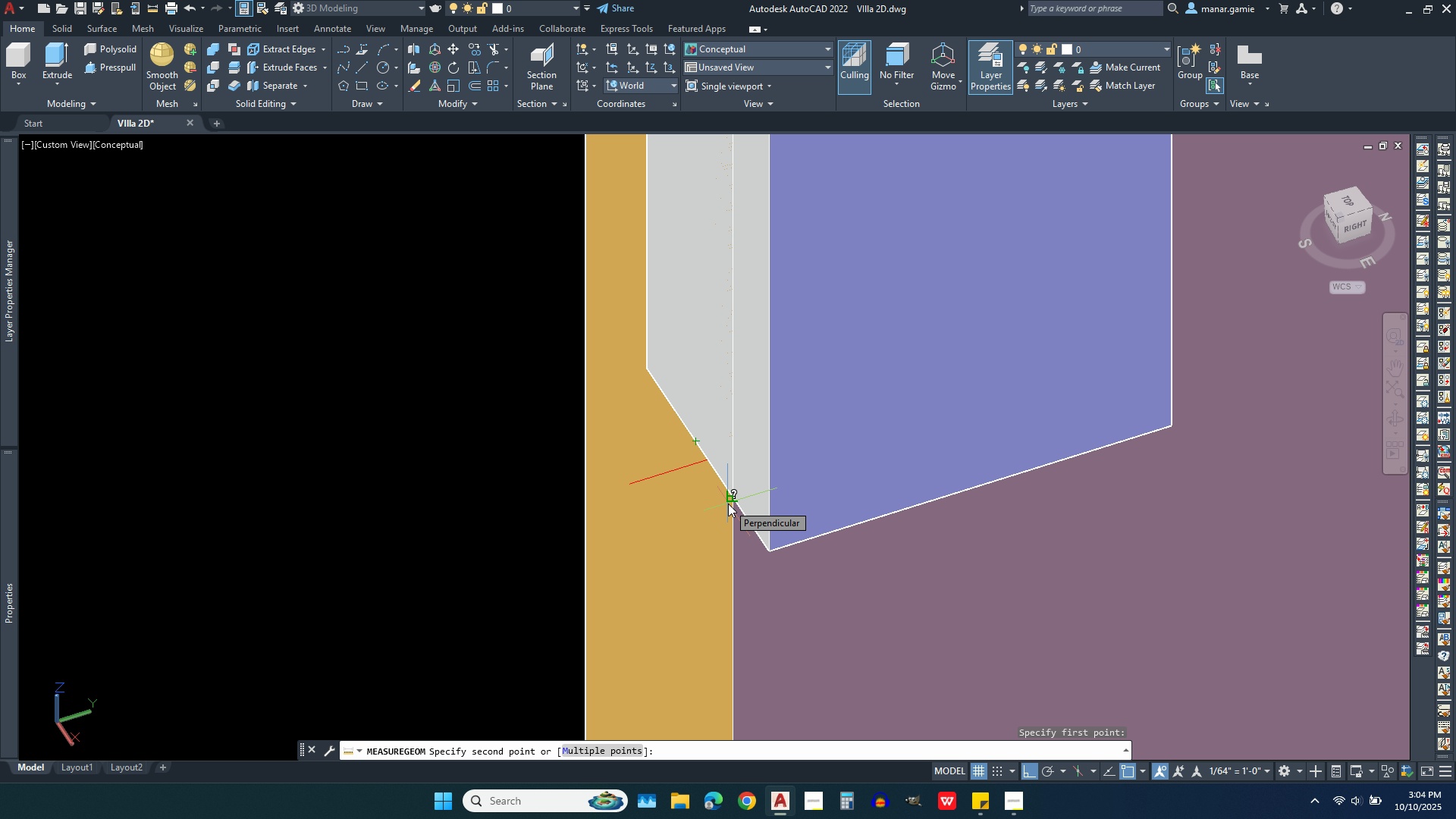 
left_click([728, 504])
 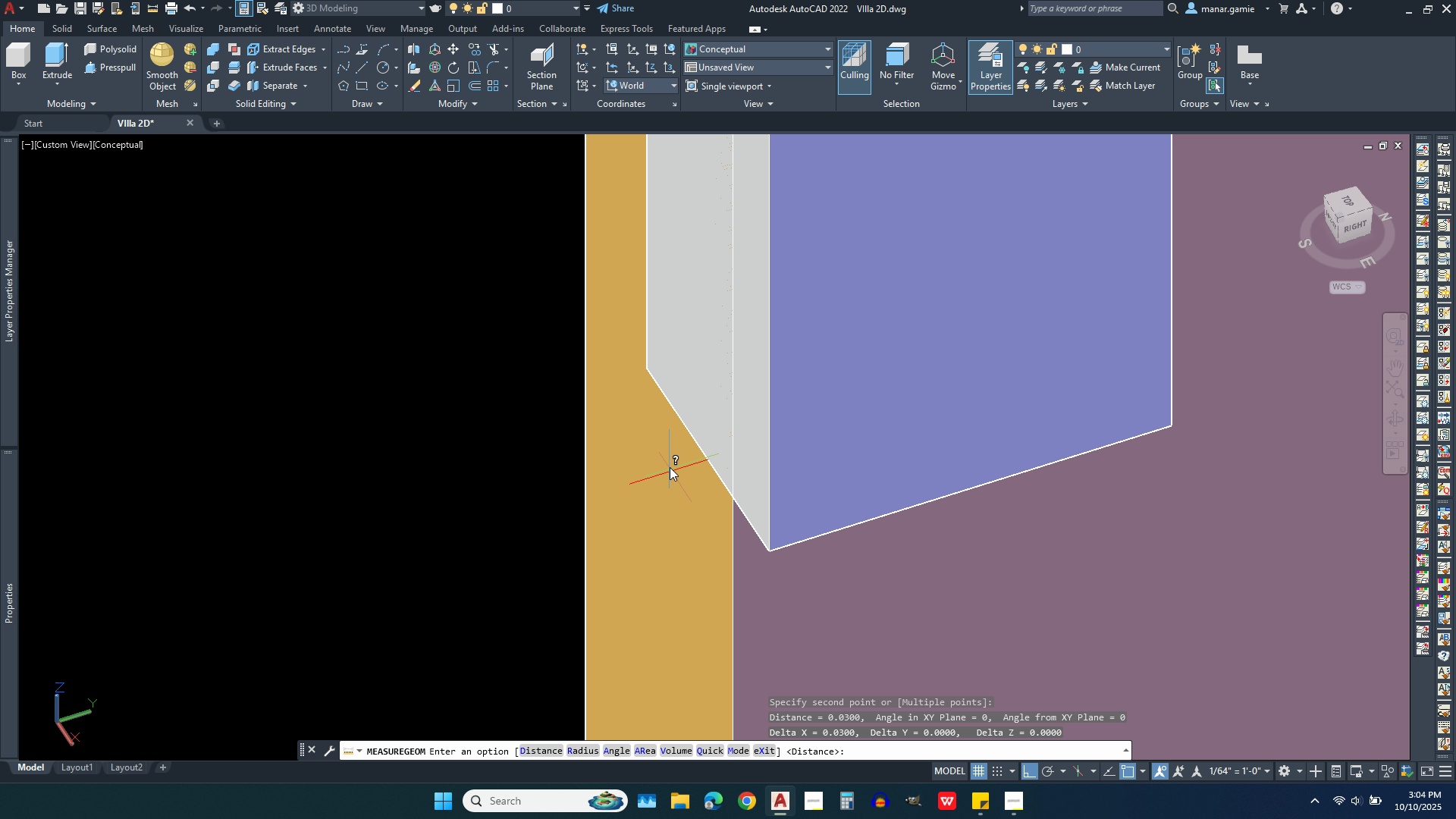 
key(Escape)
 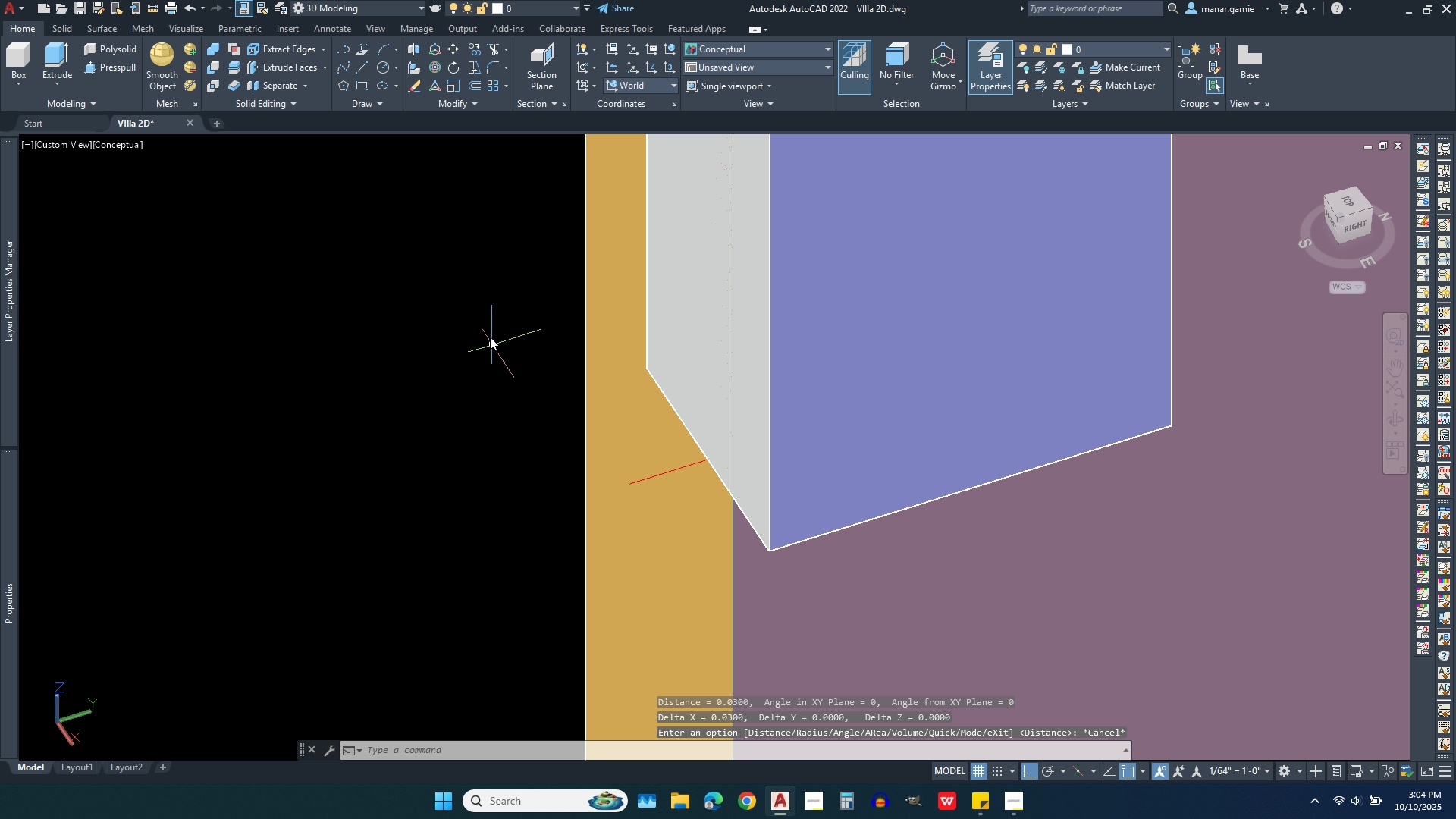 
left_click([482, 300])
 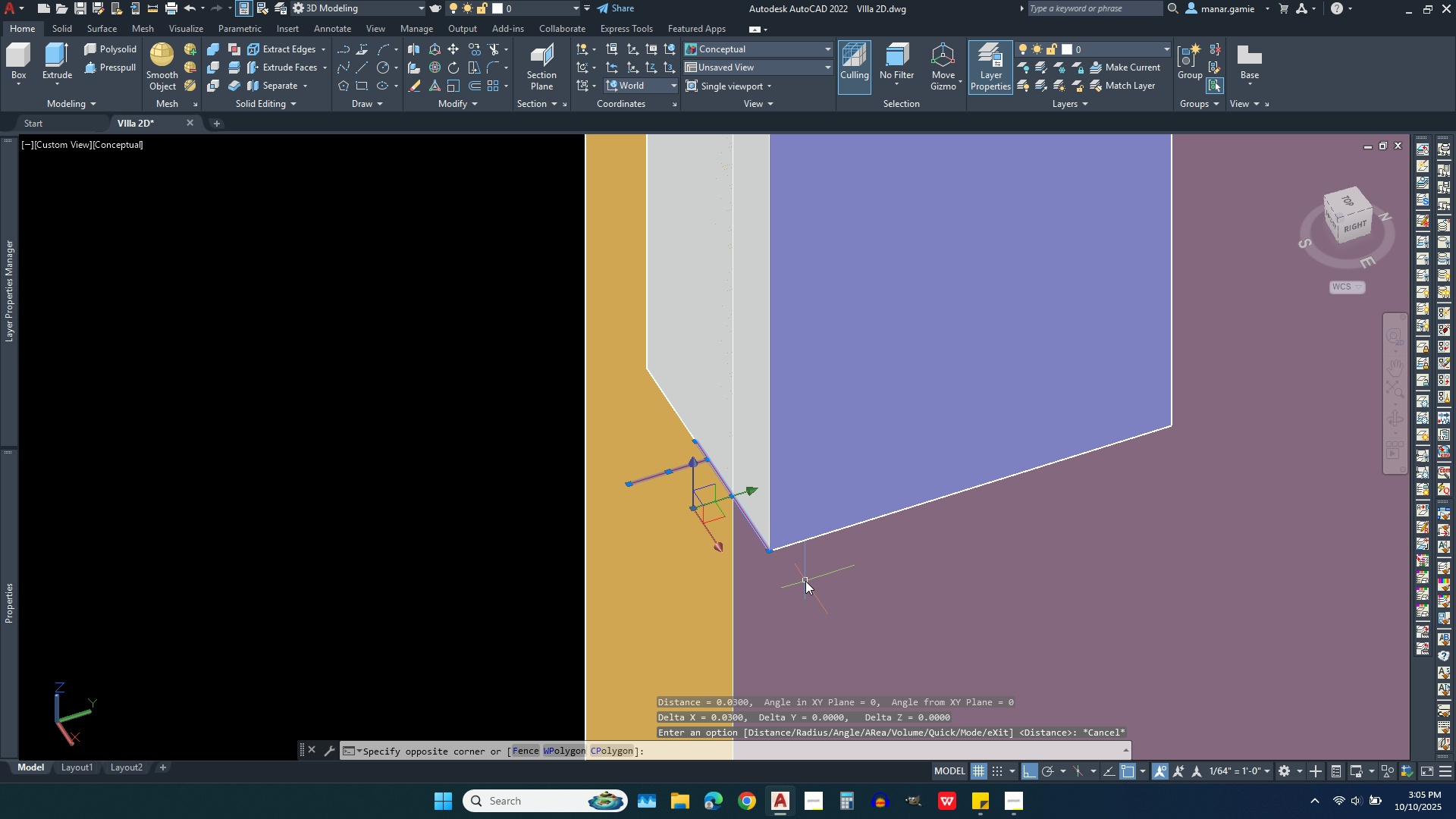 
left_click([805, 581])
 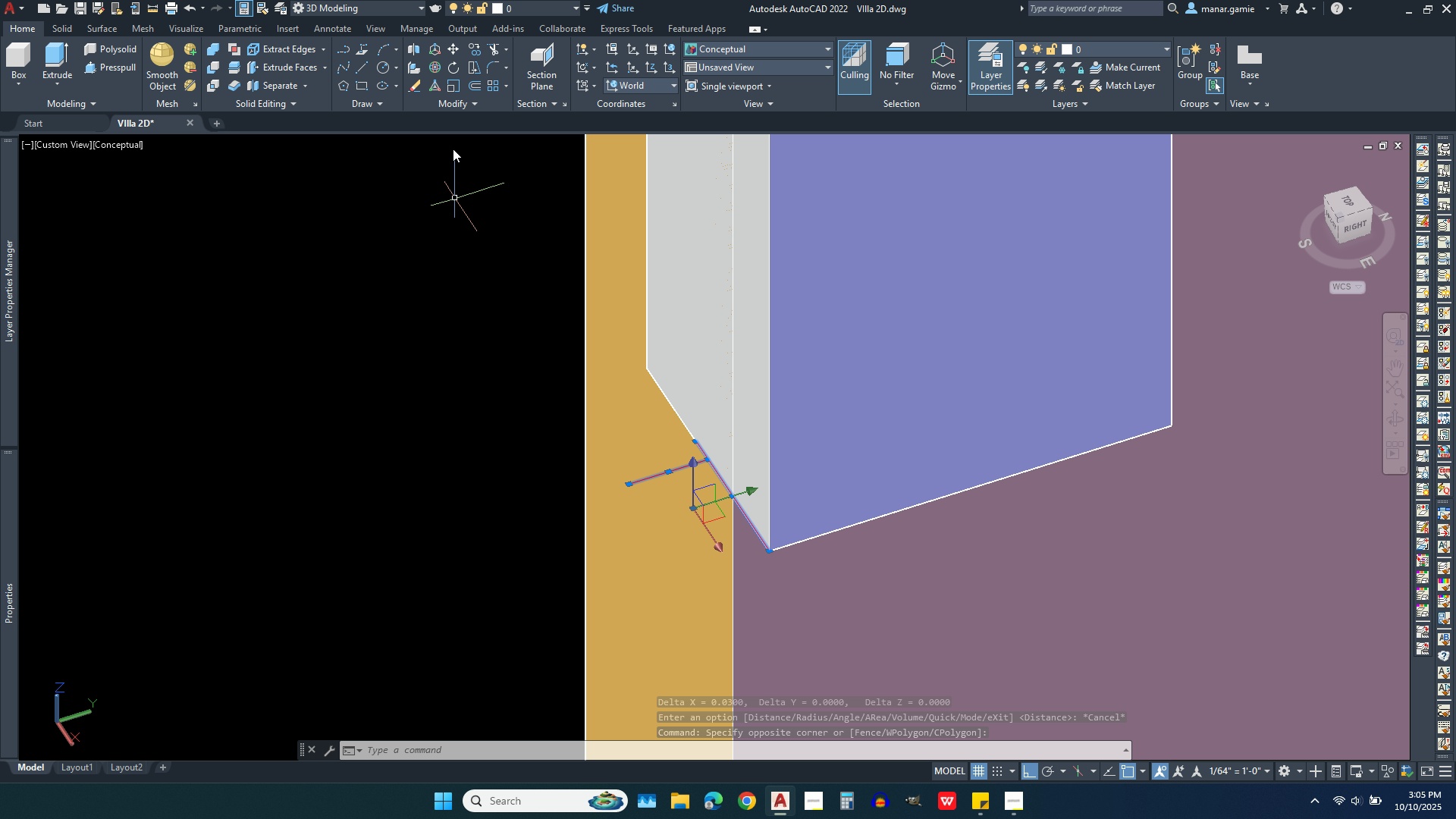 
wait(5.42)
 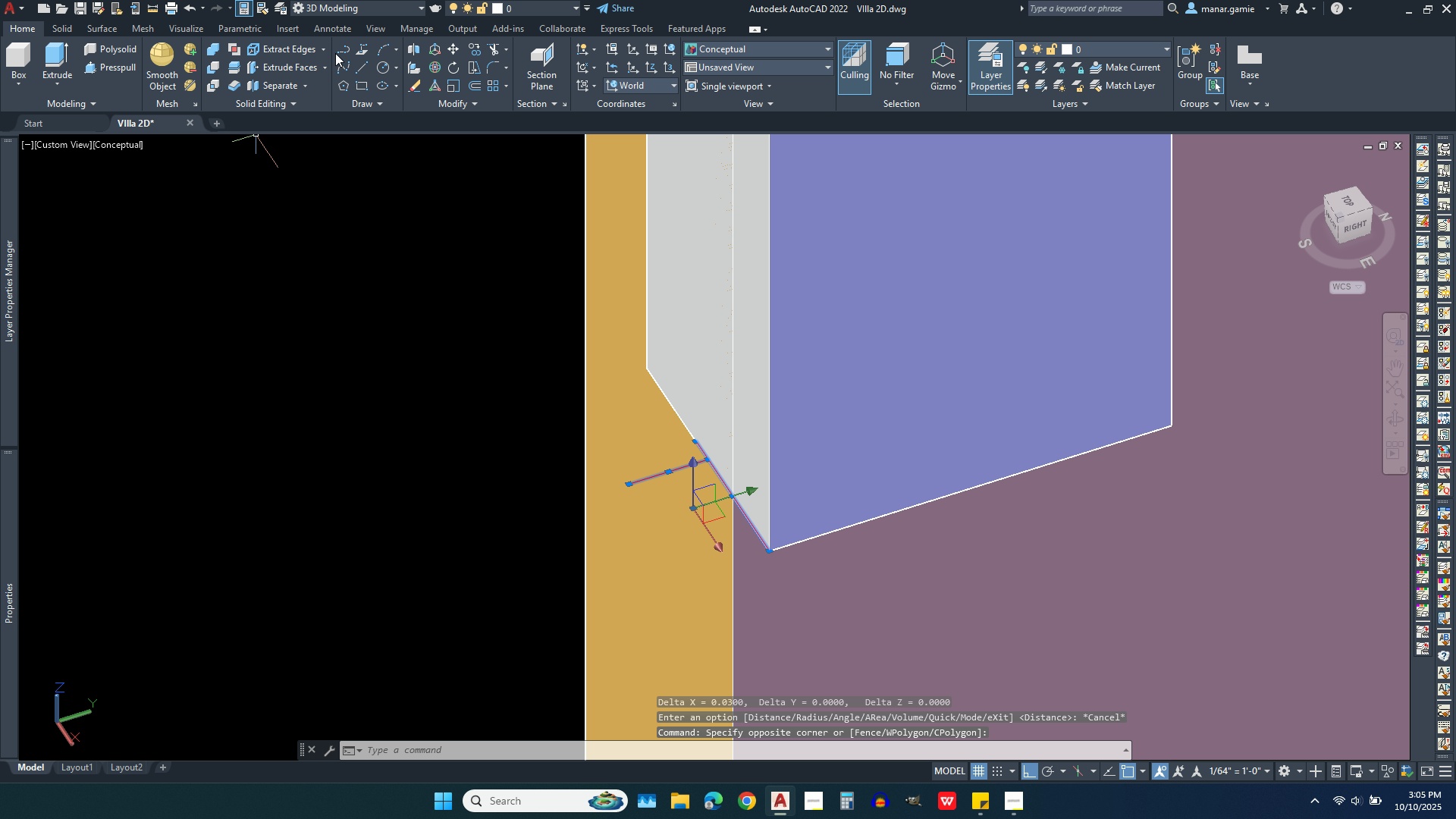 
left_click([452, 48])
 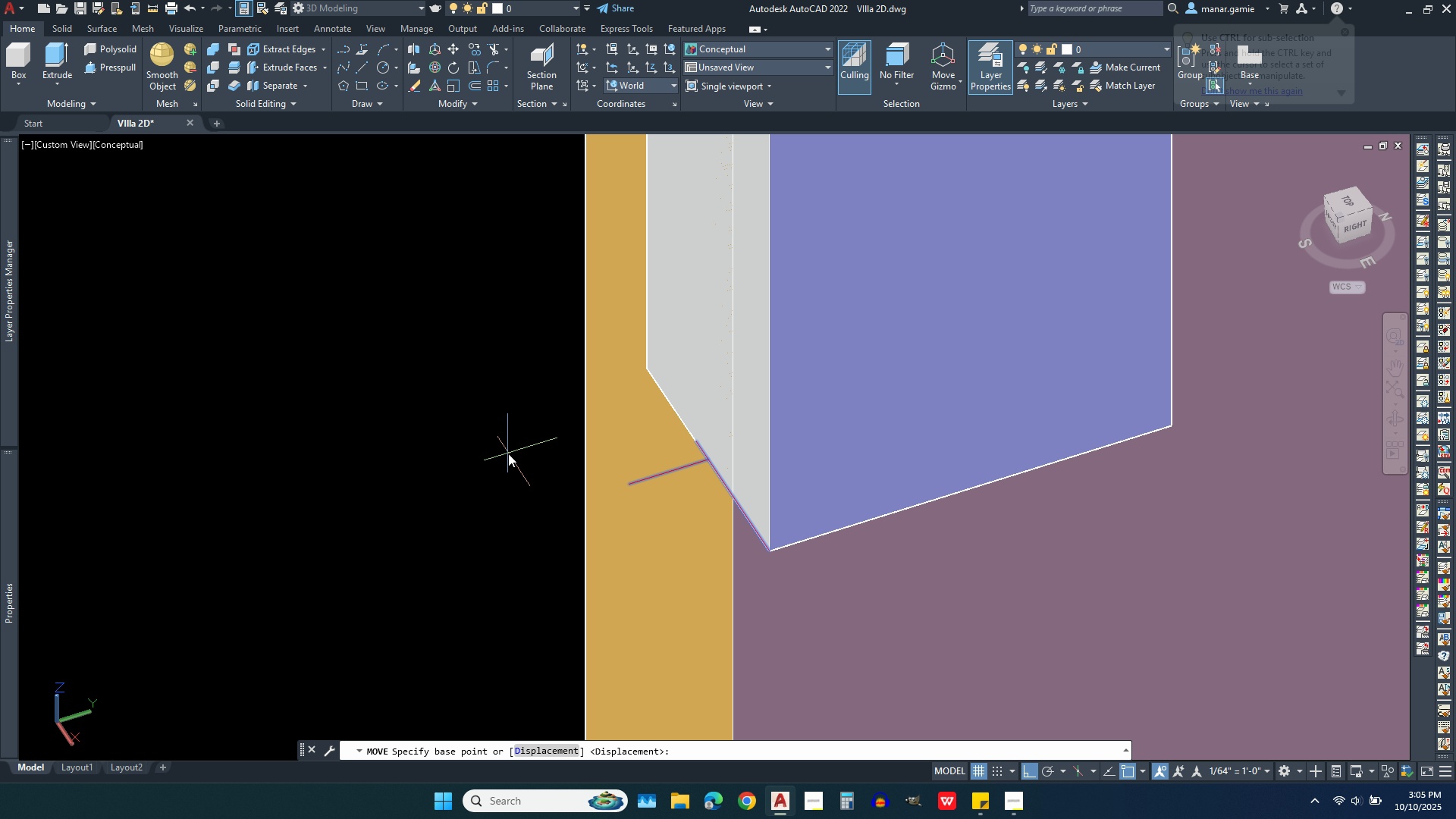 
left_click([508, 461])
 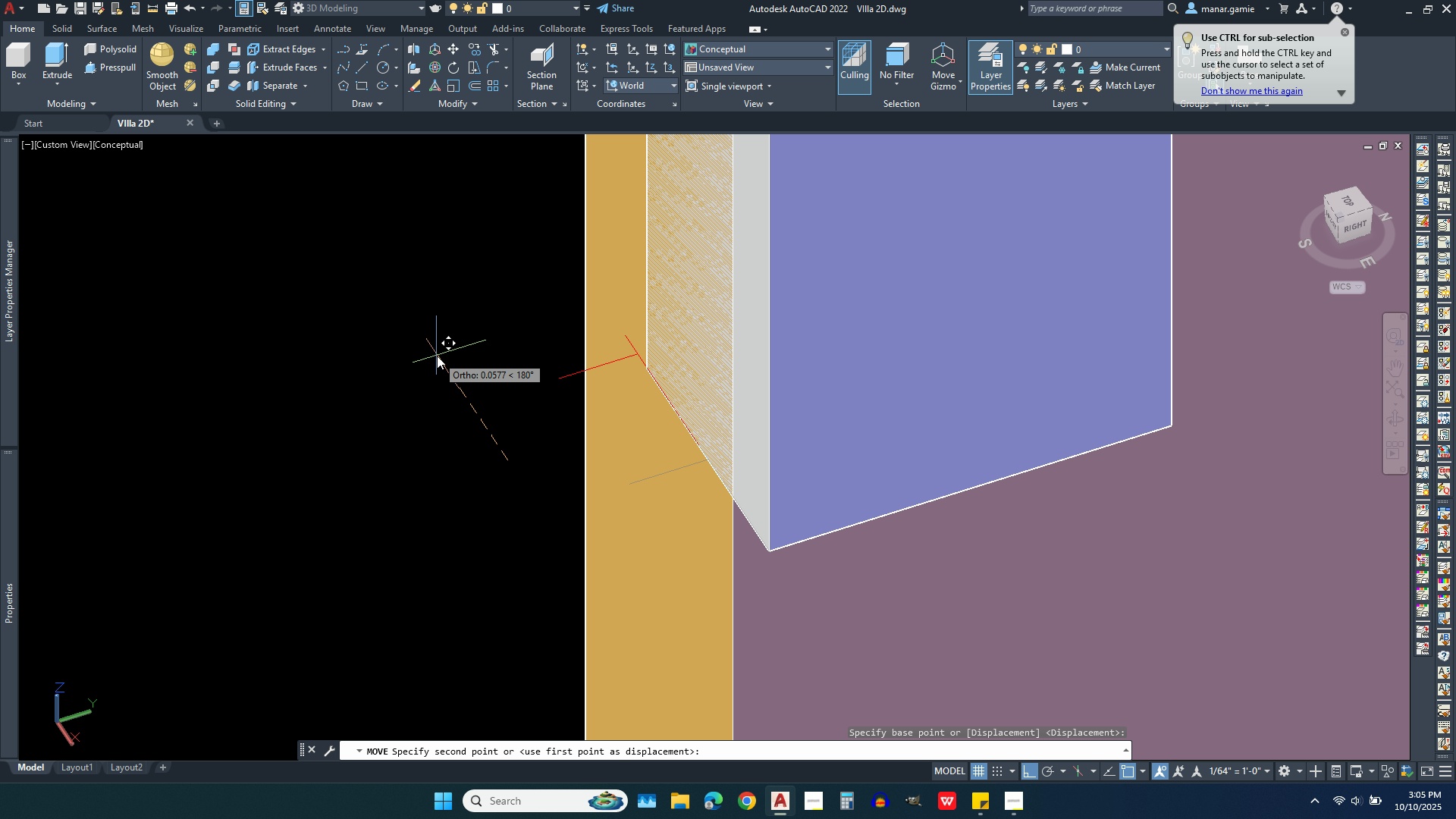 
type(.01)
 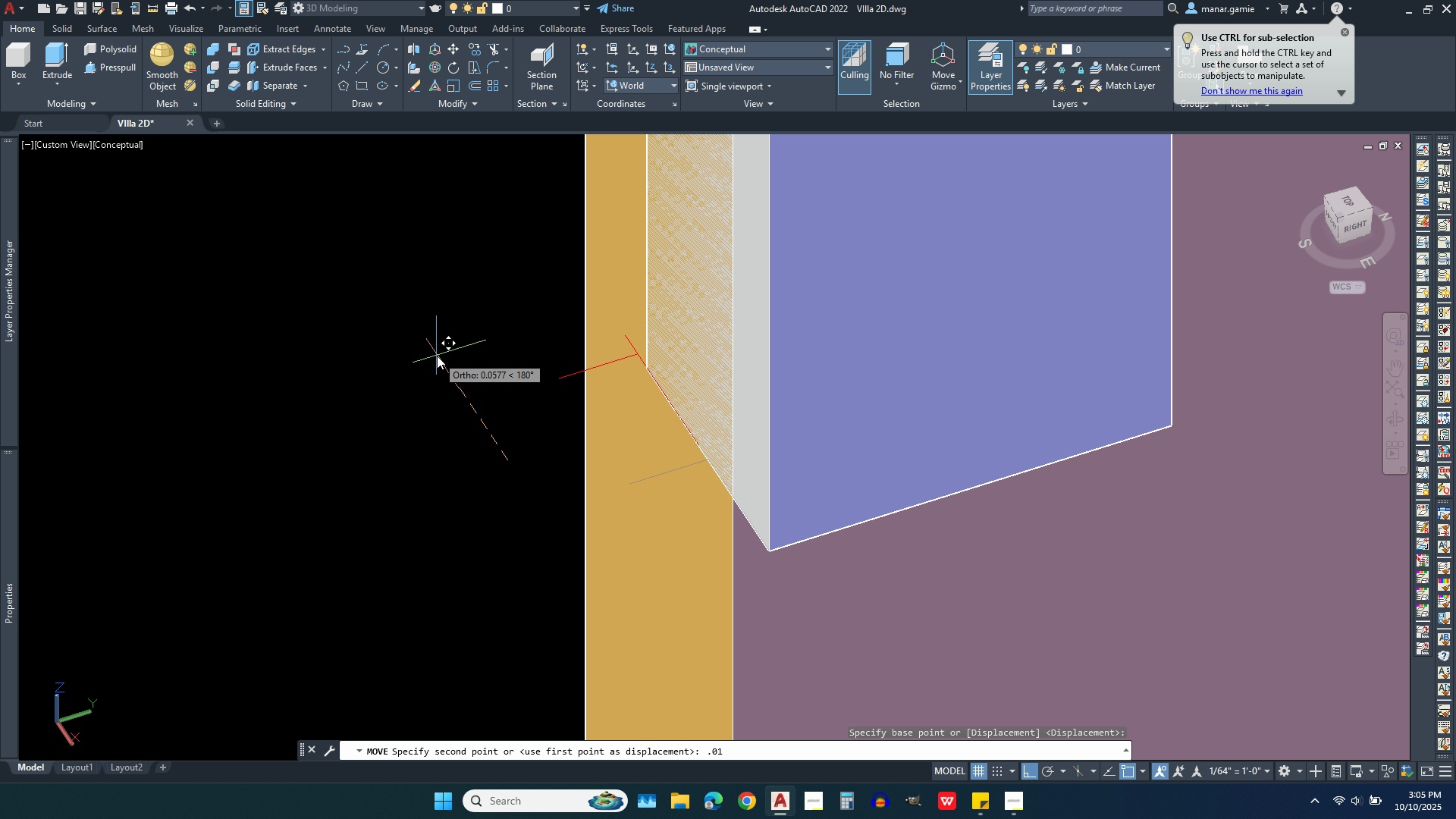 
key(Enter)
 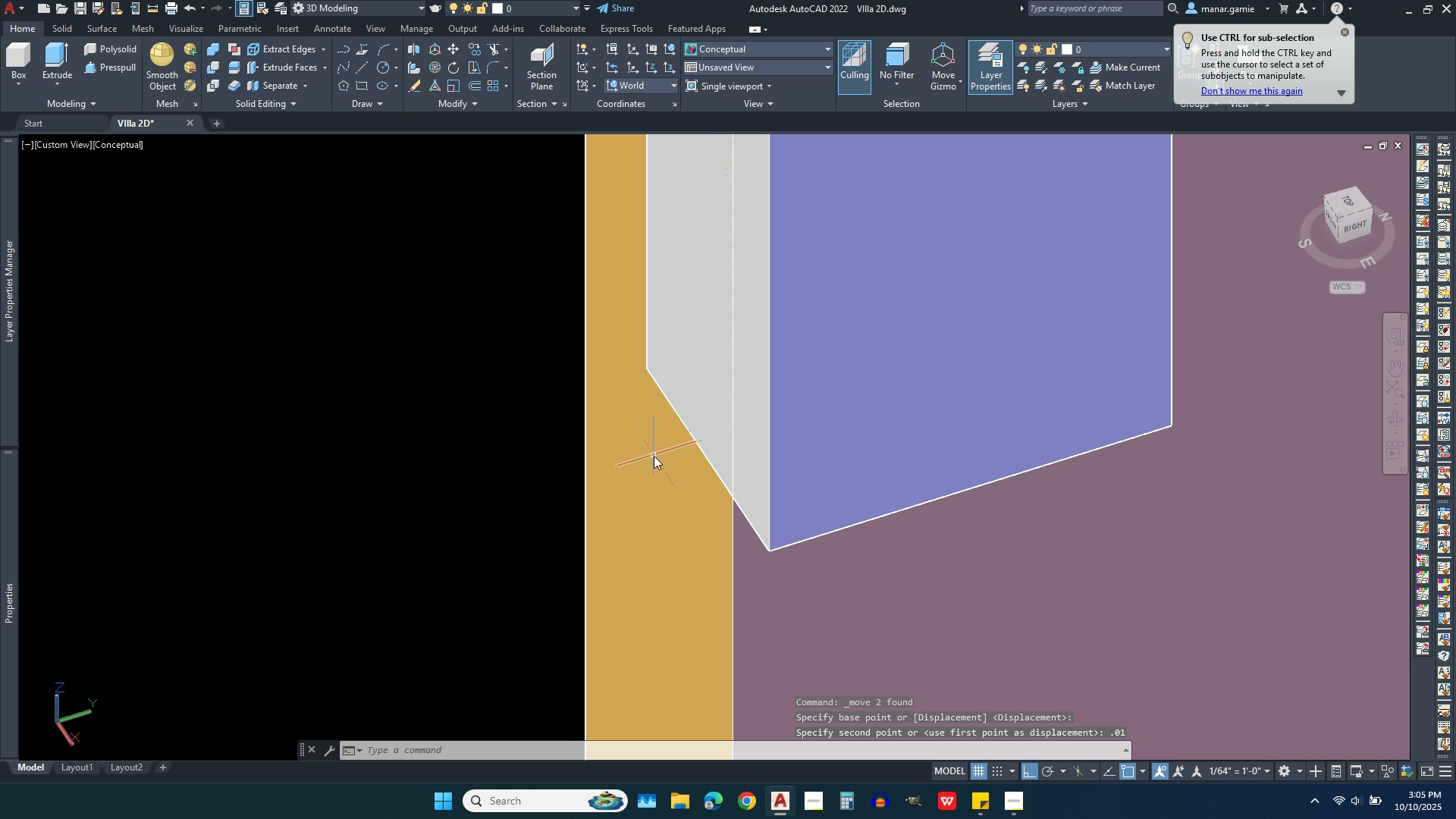 
left_click([654, 456])
 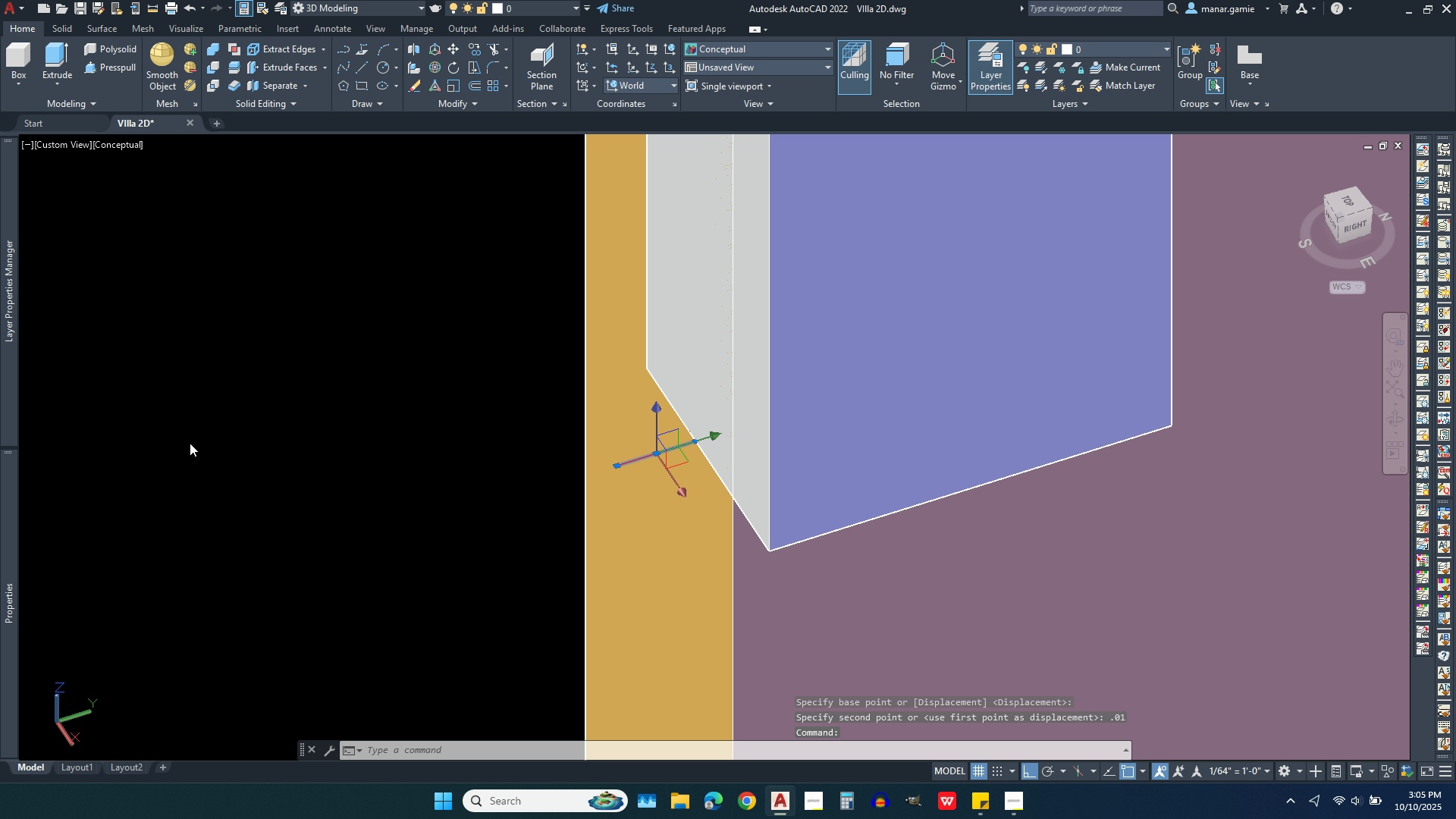 
key(Delete)
 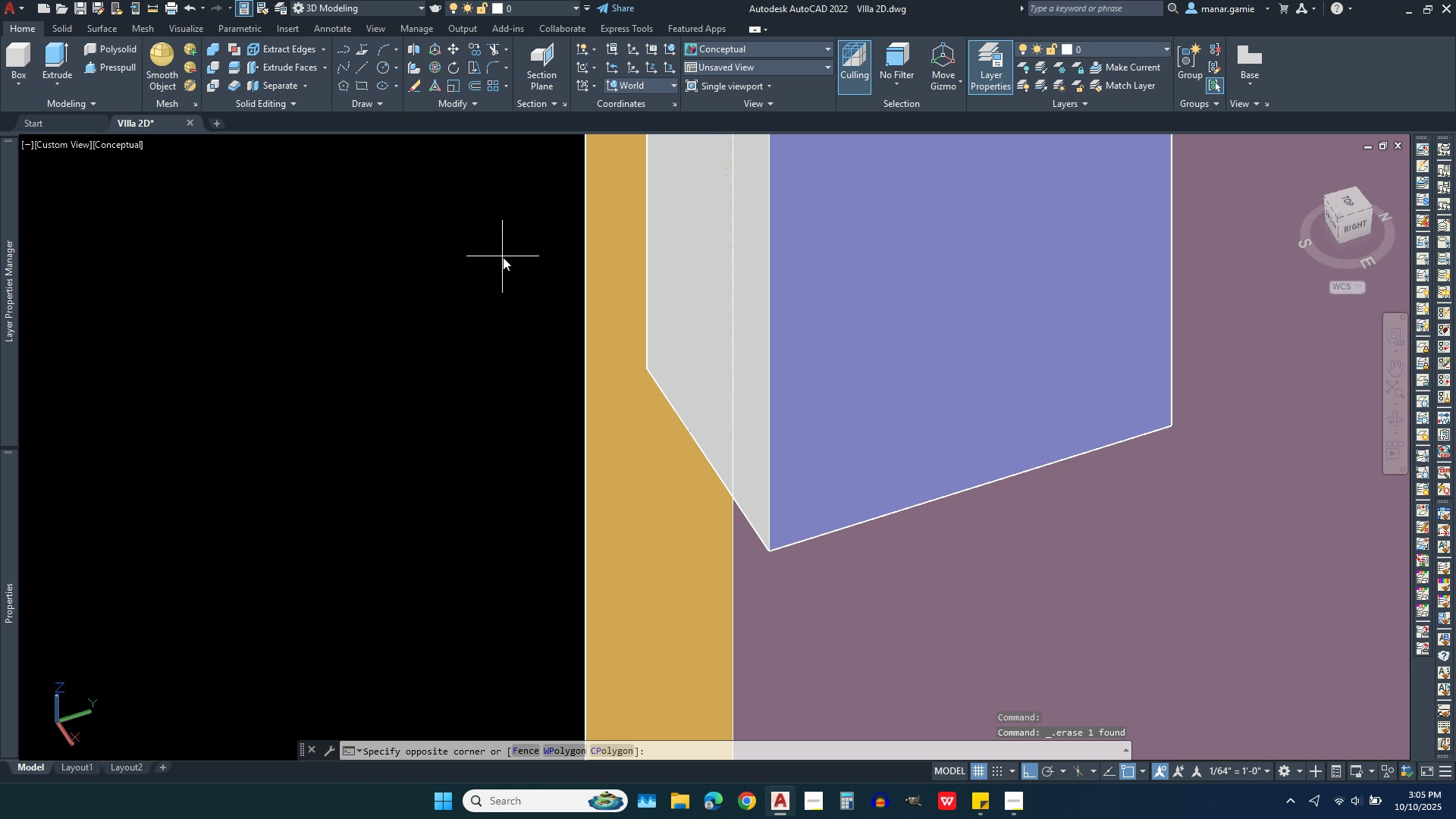 
left_click([813, 645])
 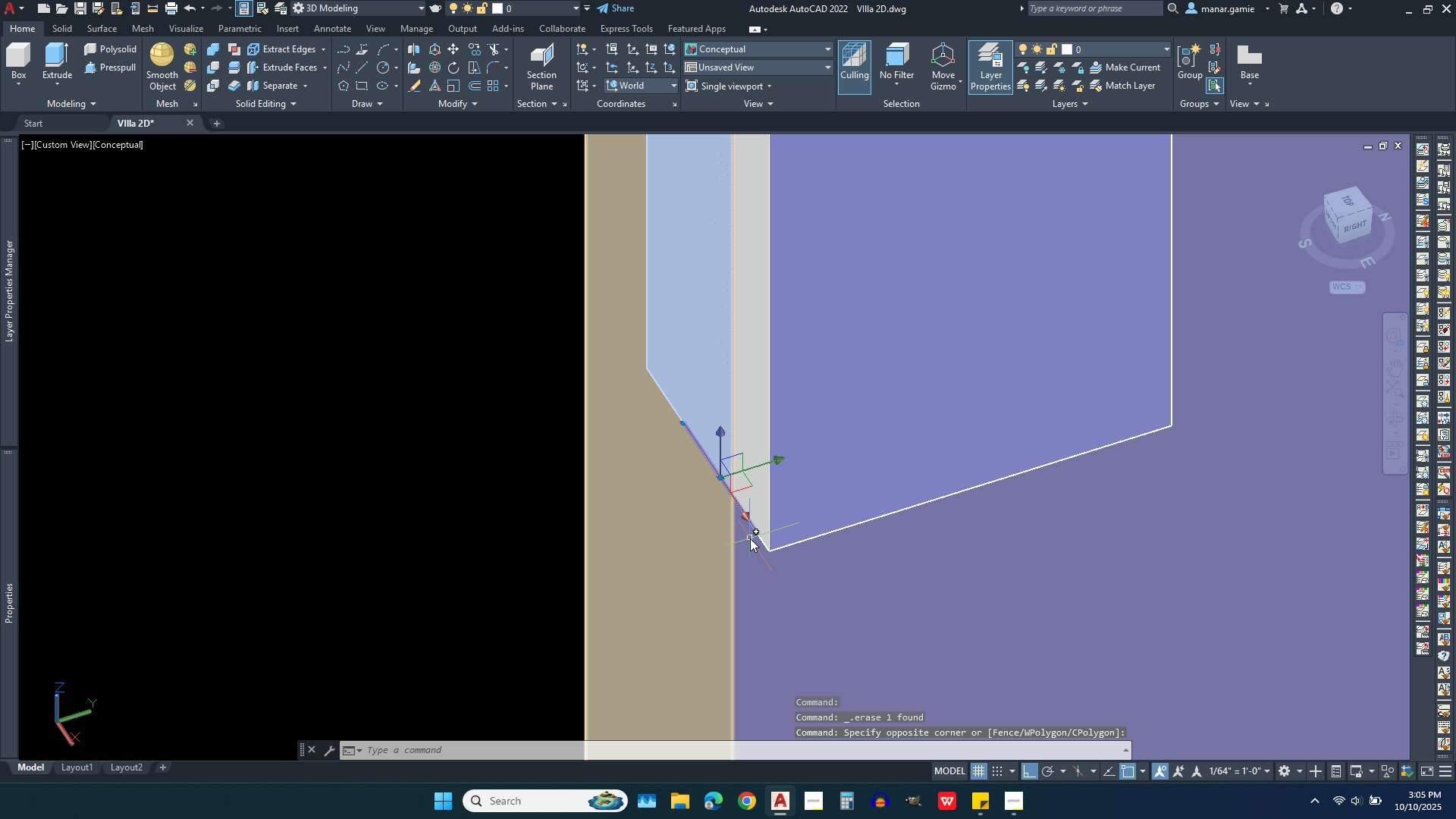 
left_click([755, 536])
 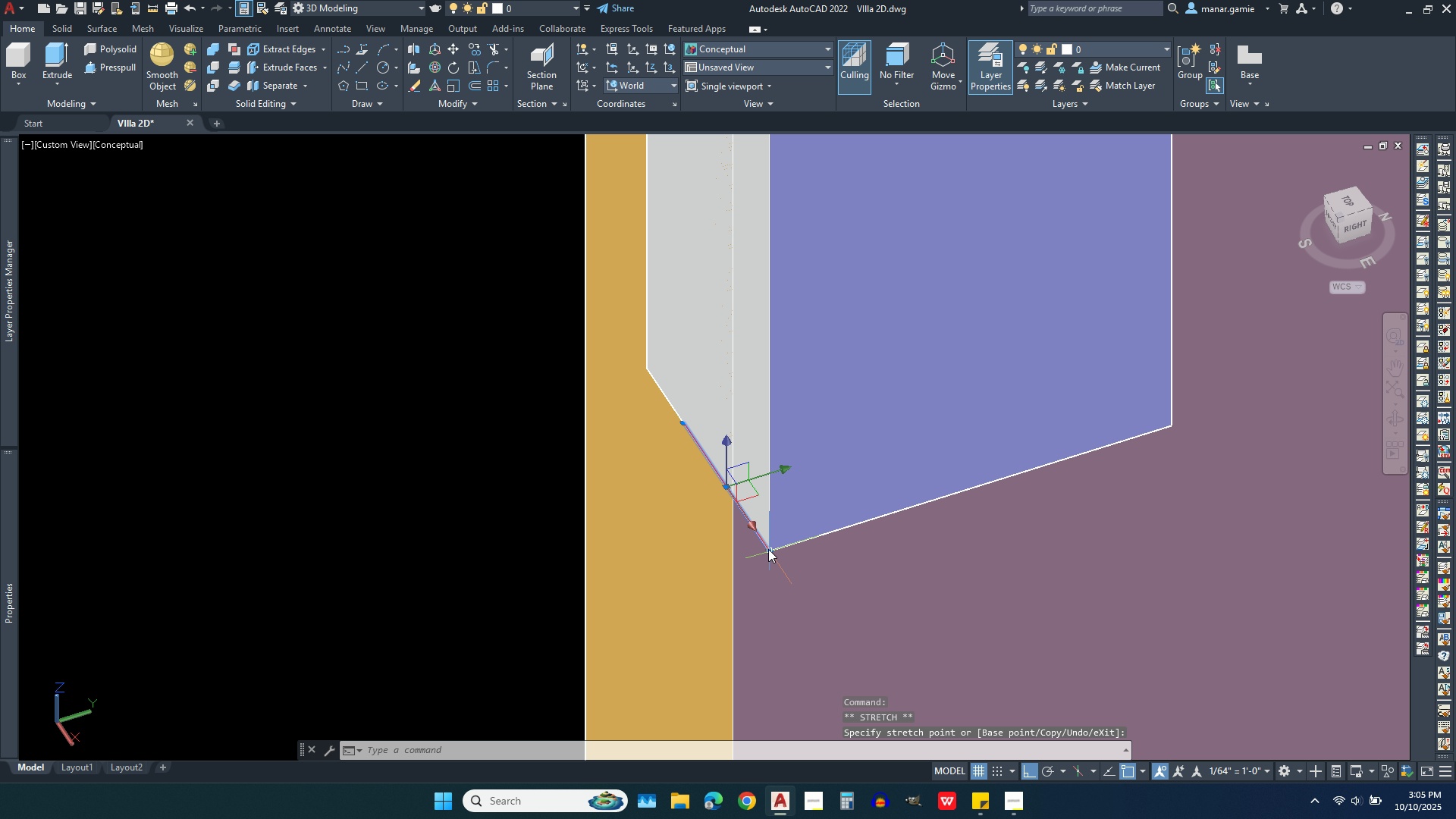 
left_click([768, 549])
 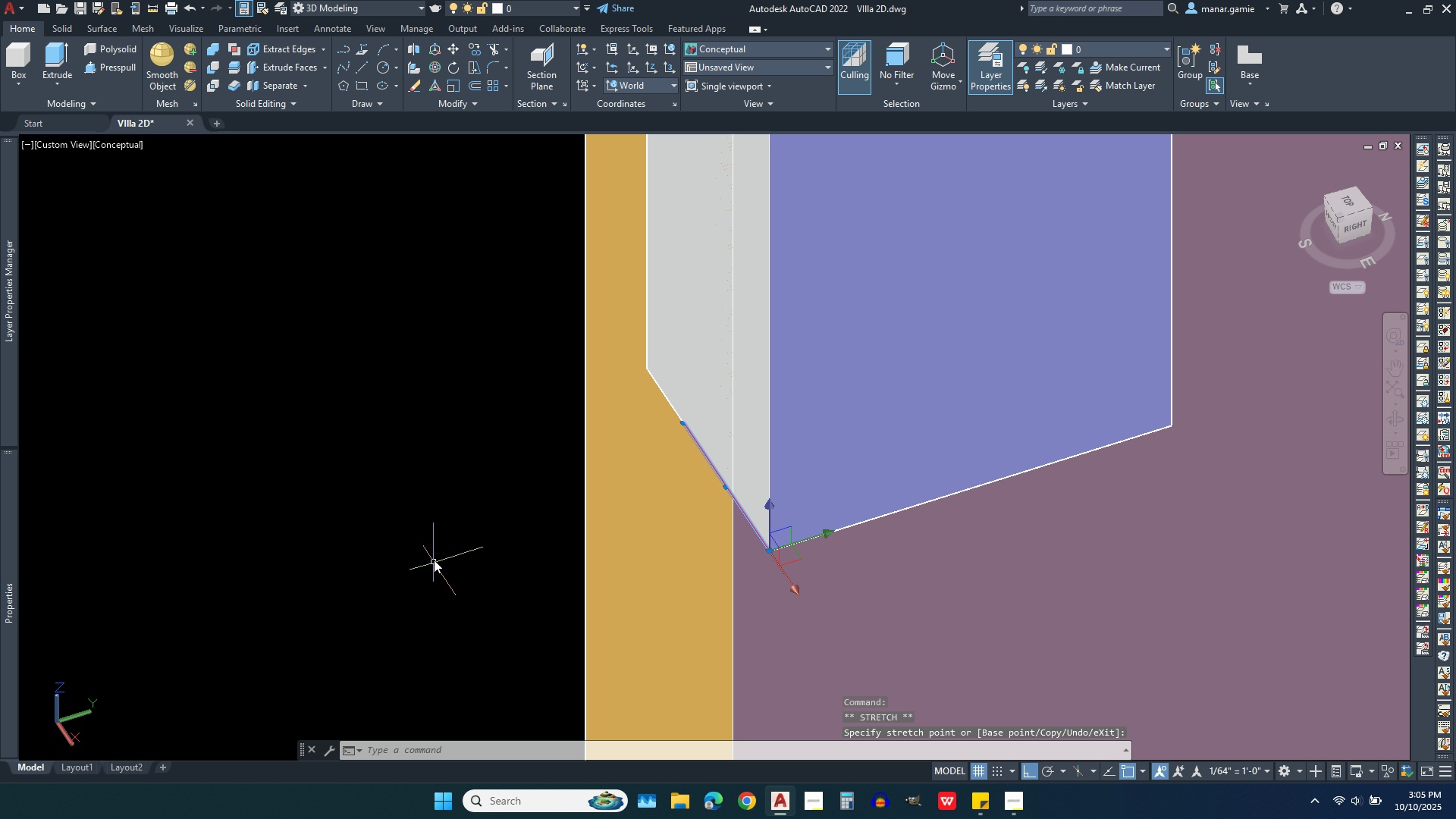 
key(Escape)
 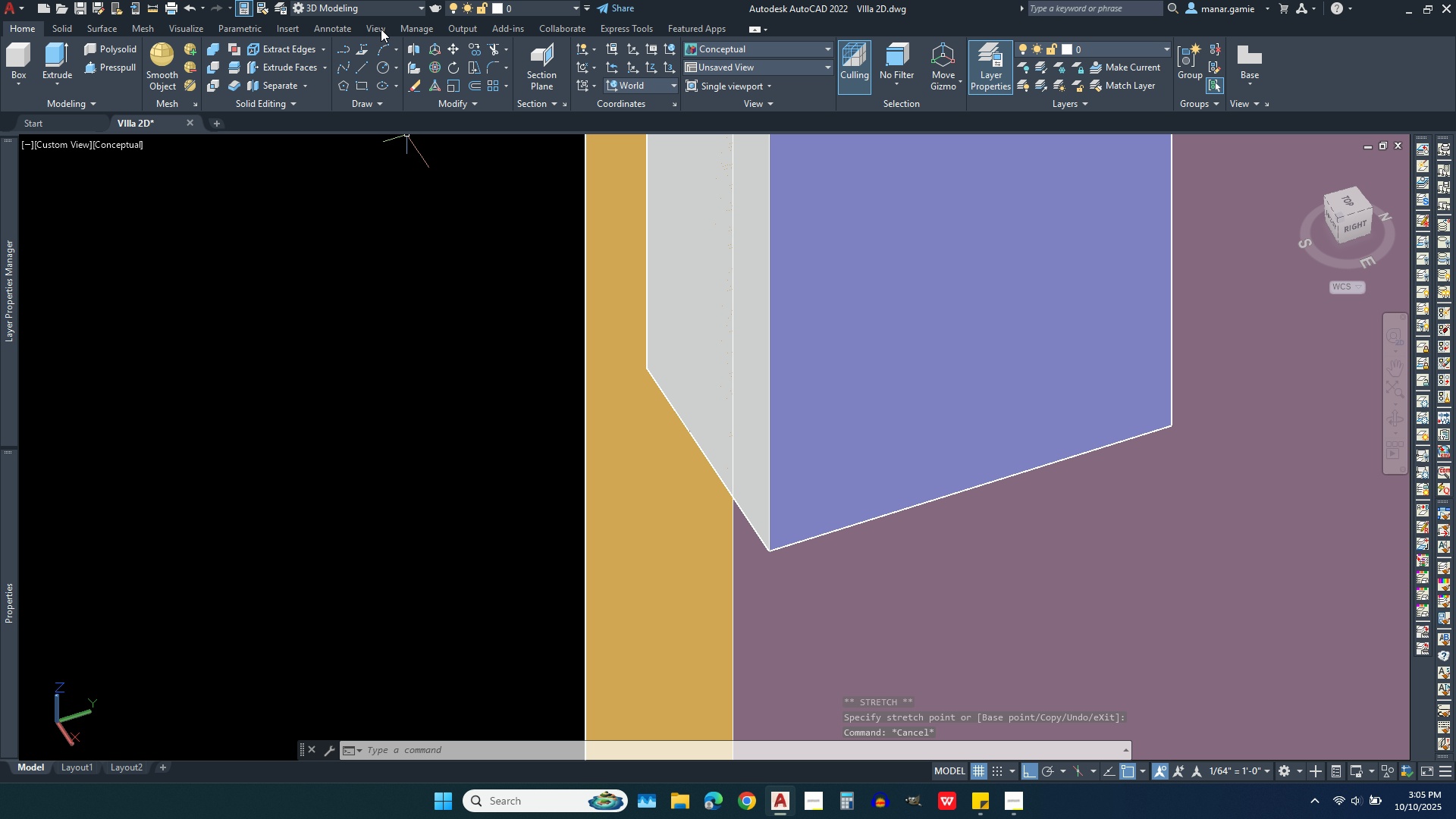 
wait(5.07)
 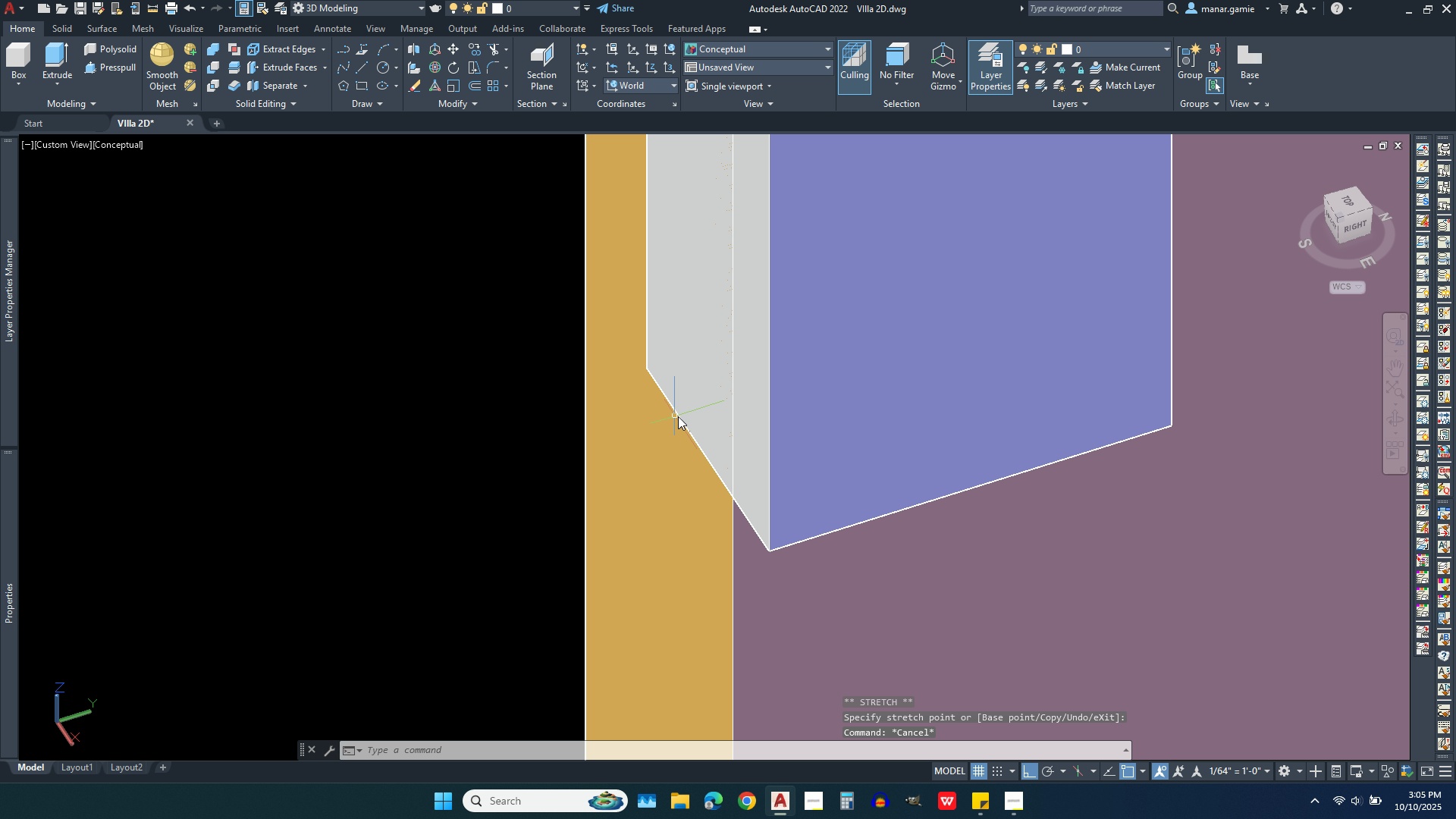 
left_click([365, 68])
 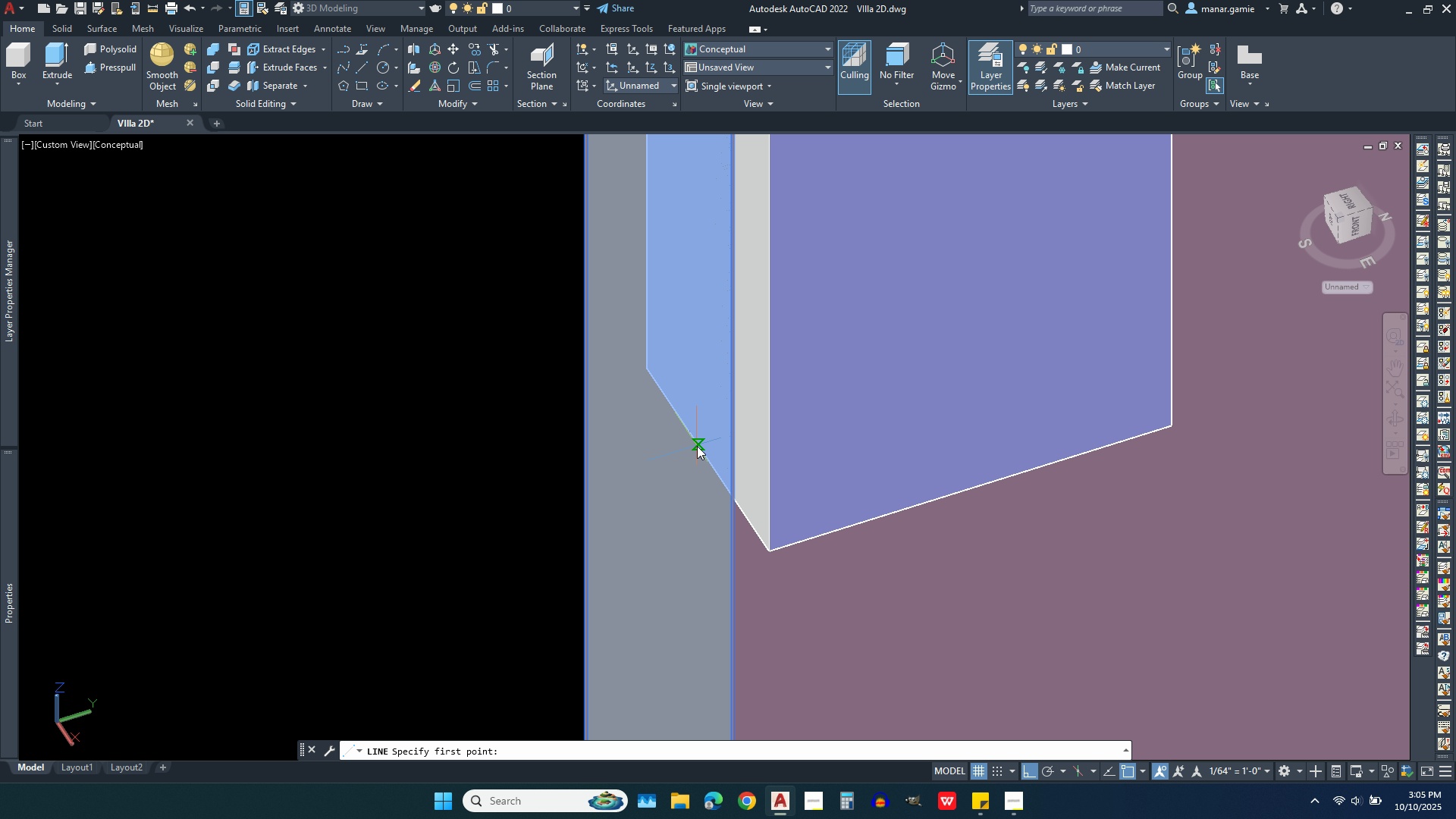 
wait(5.24)
 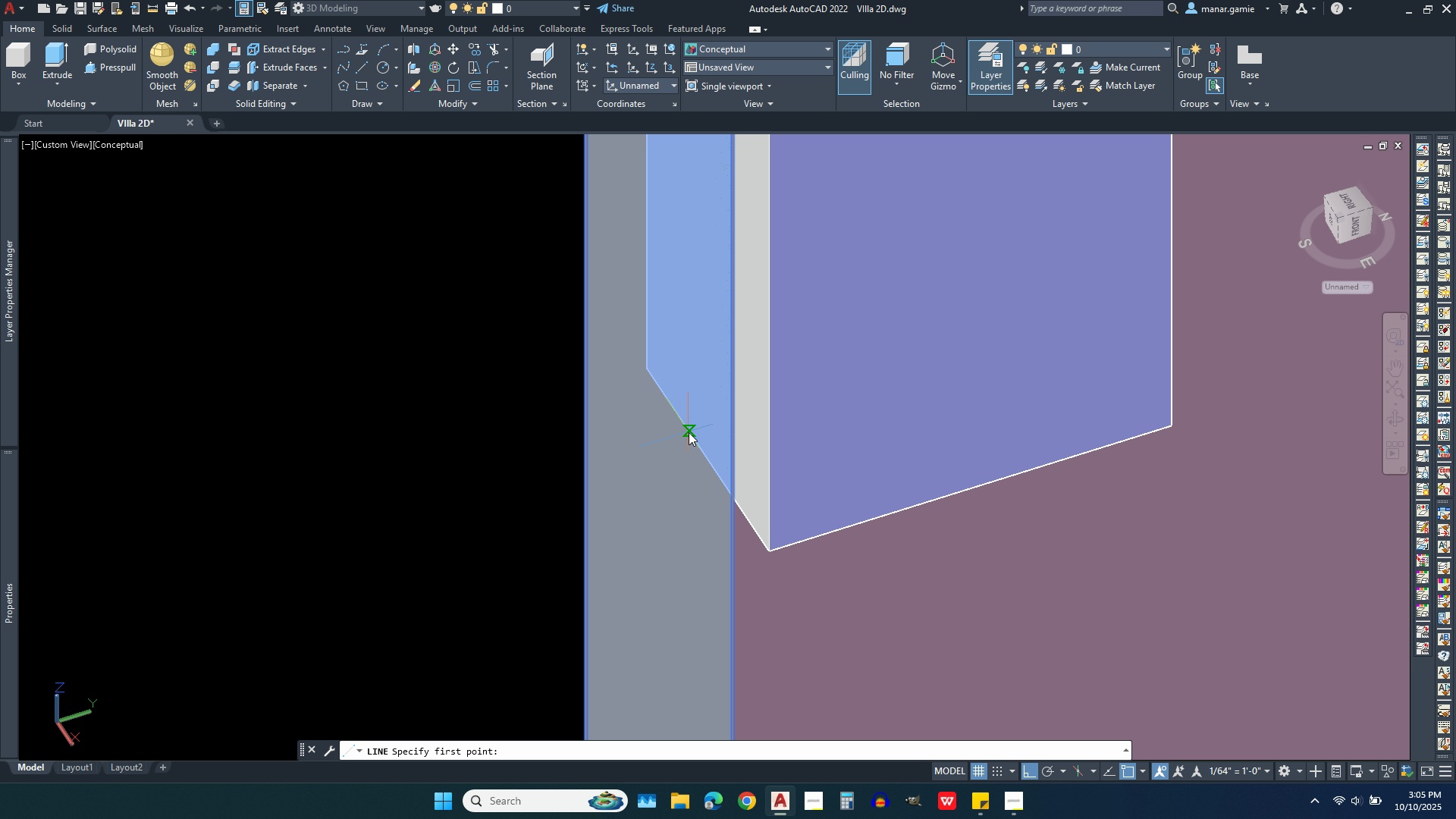 
left_click([683, 422])
 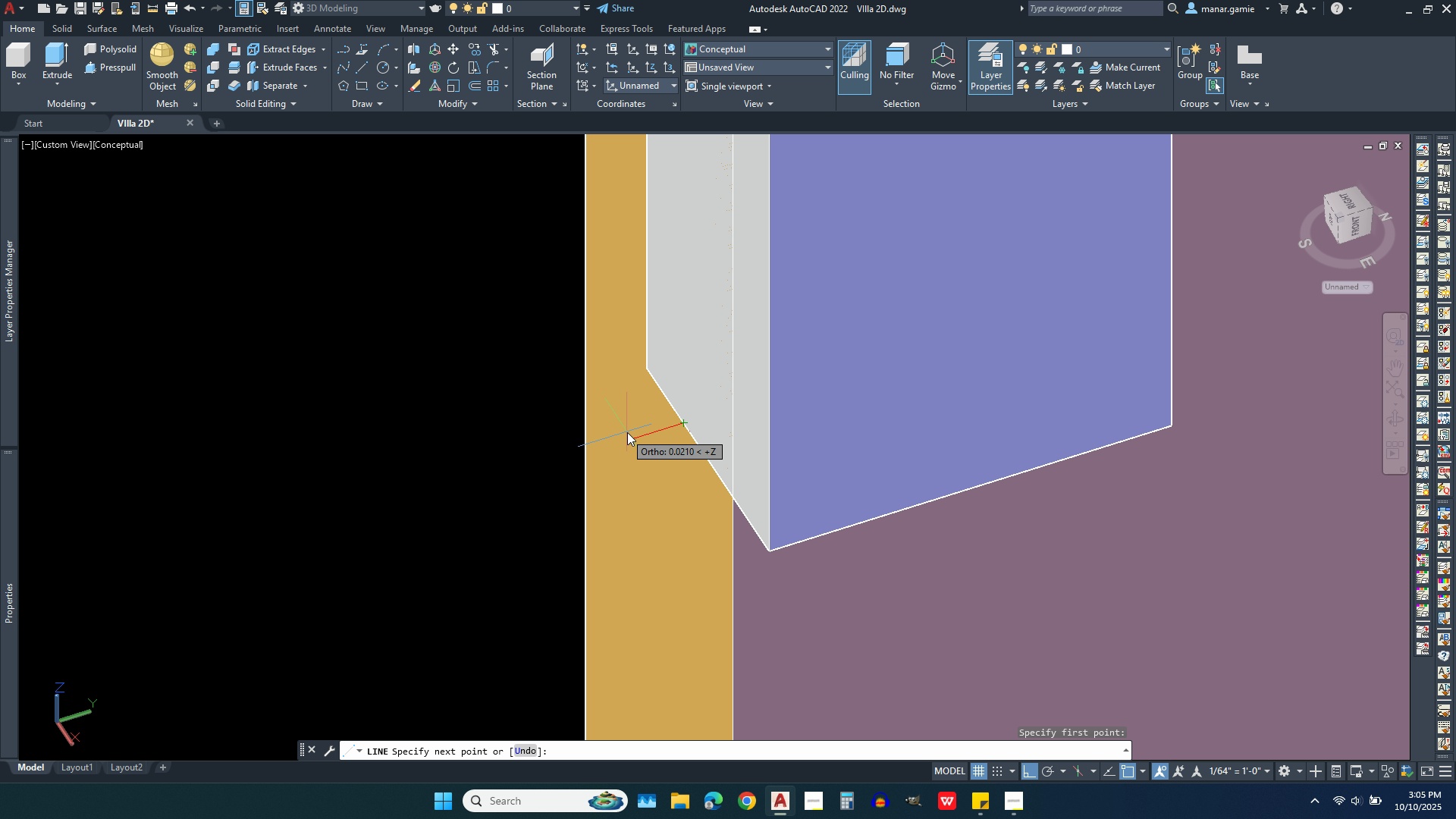 
left_click([627, 432])
 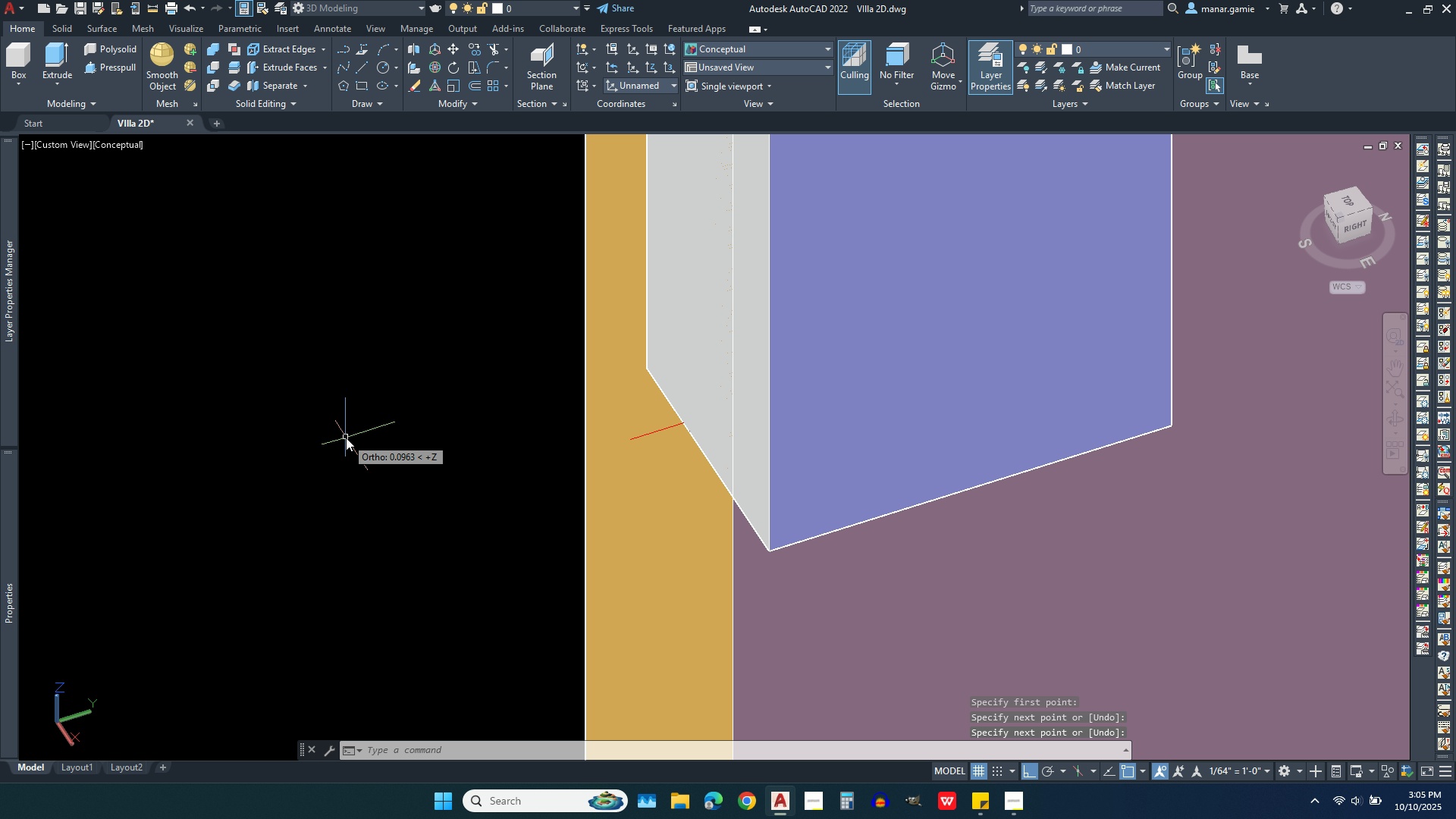 
right_click([346, 438])
 